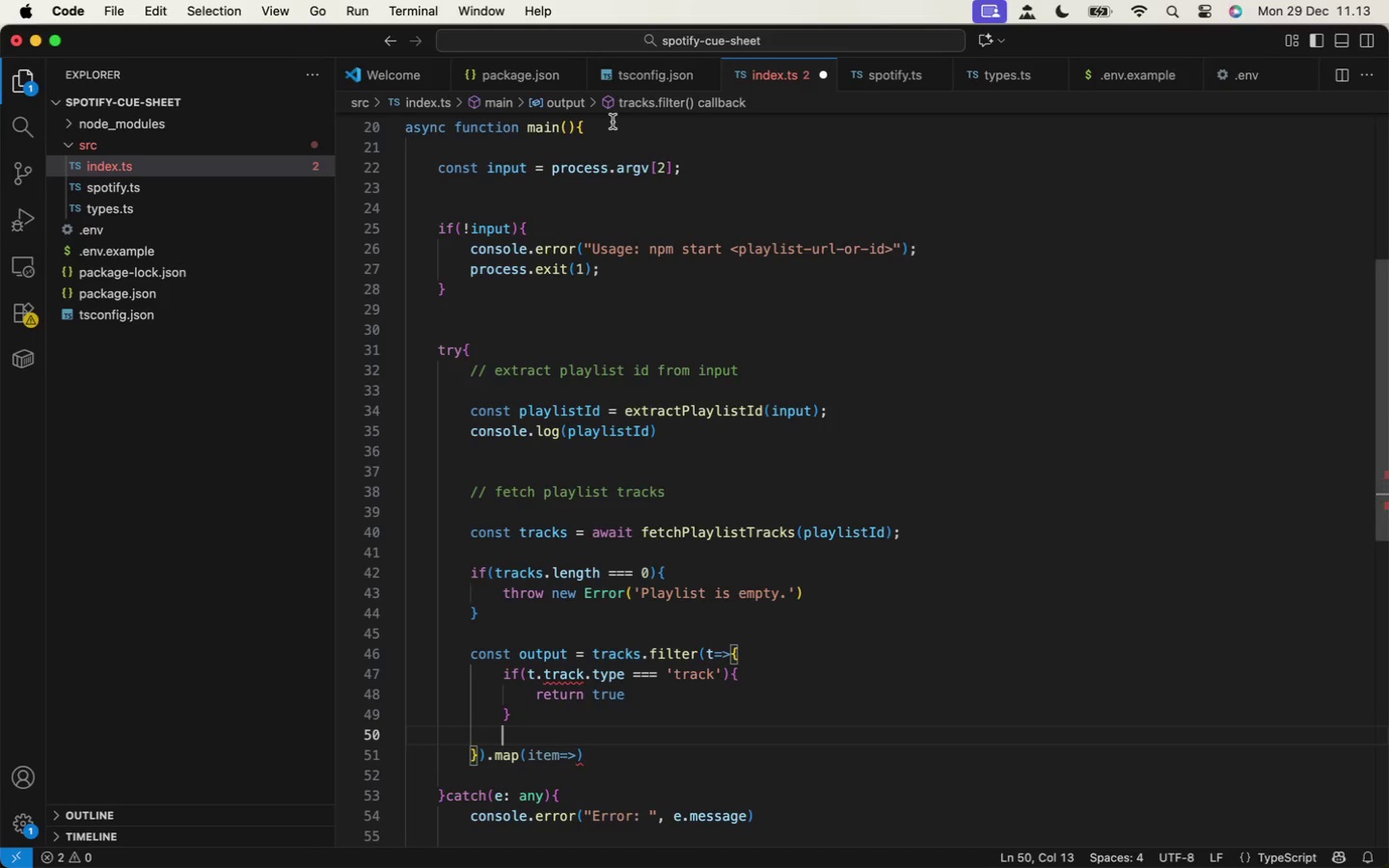 
left_click([895, 86])
 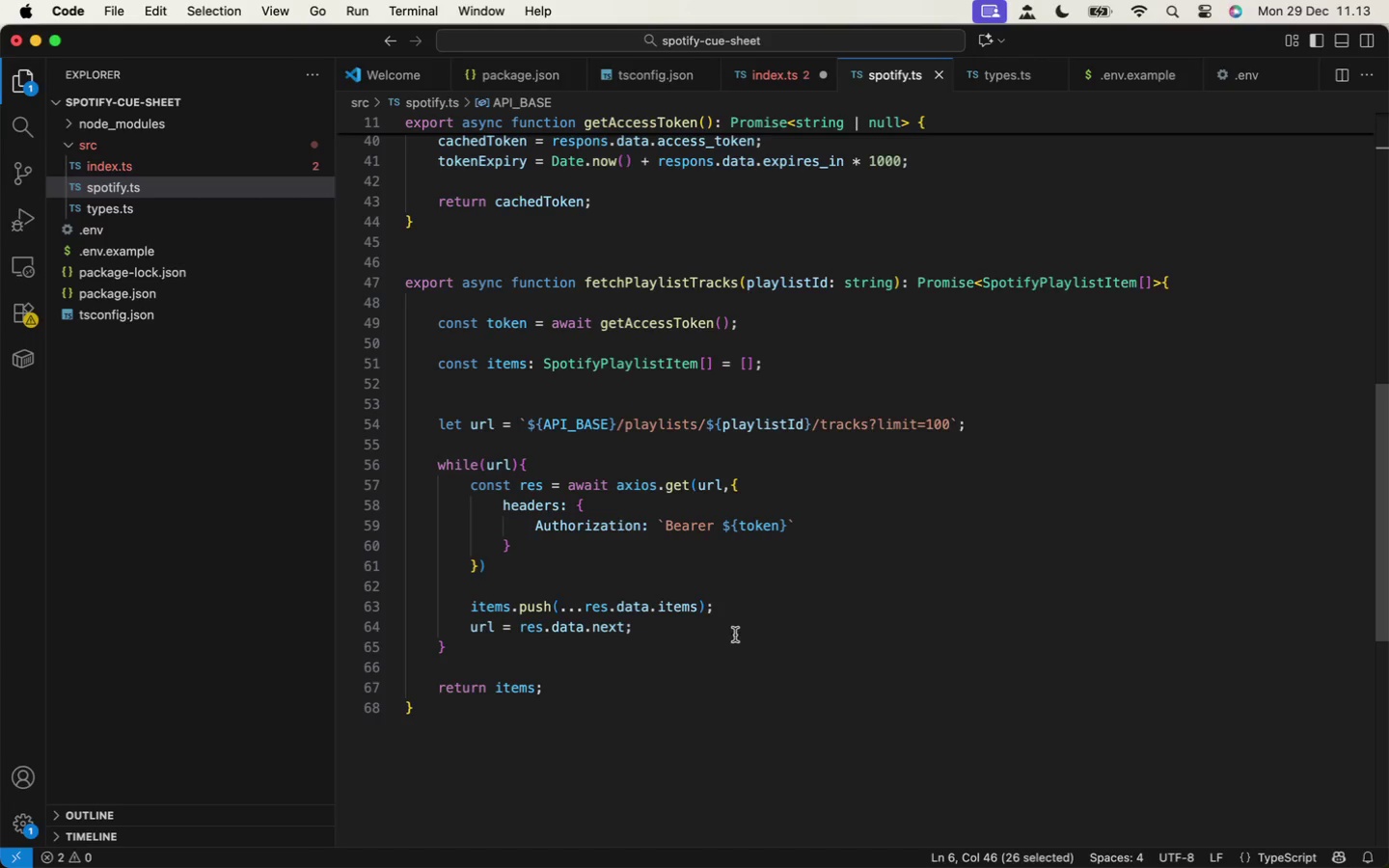 
wait(21.19)
 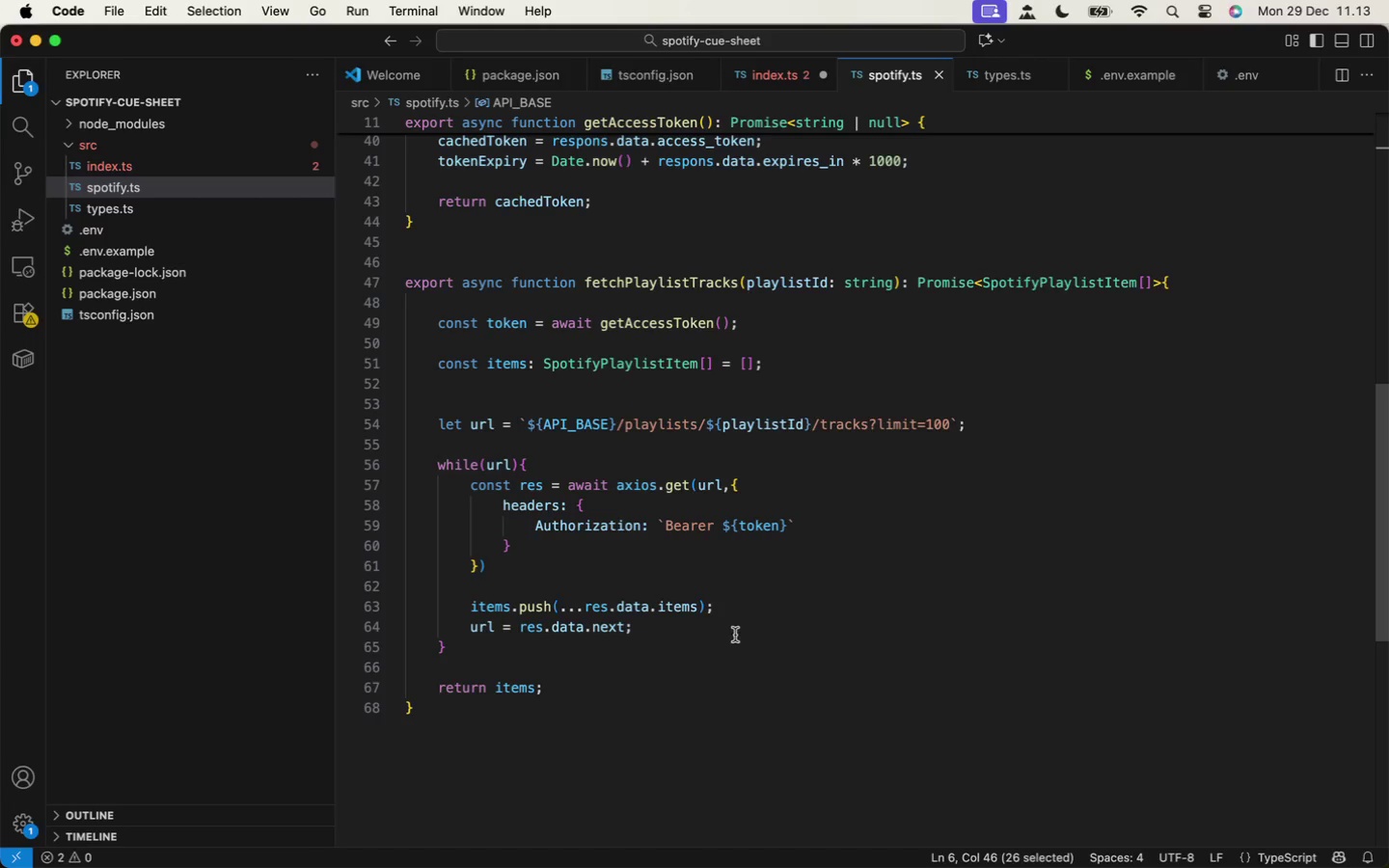 
left_click([785, 67])
 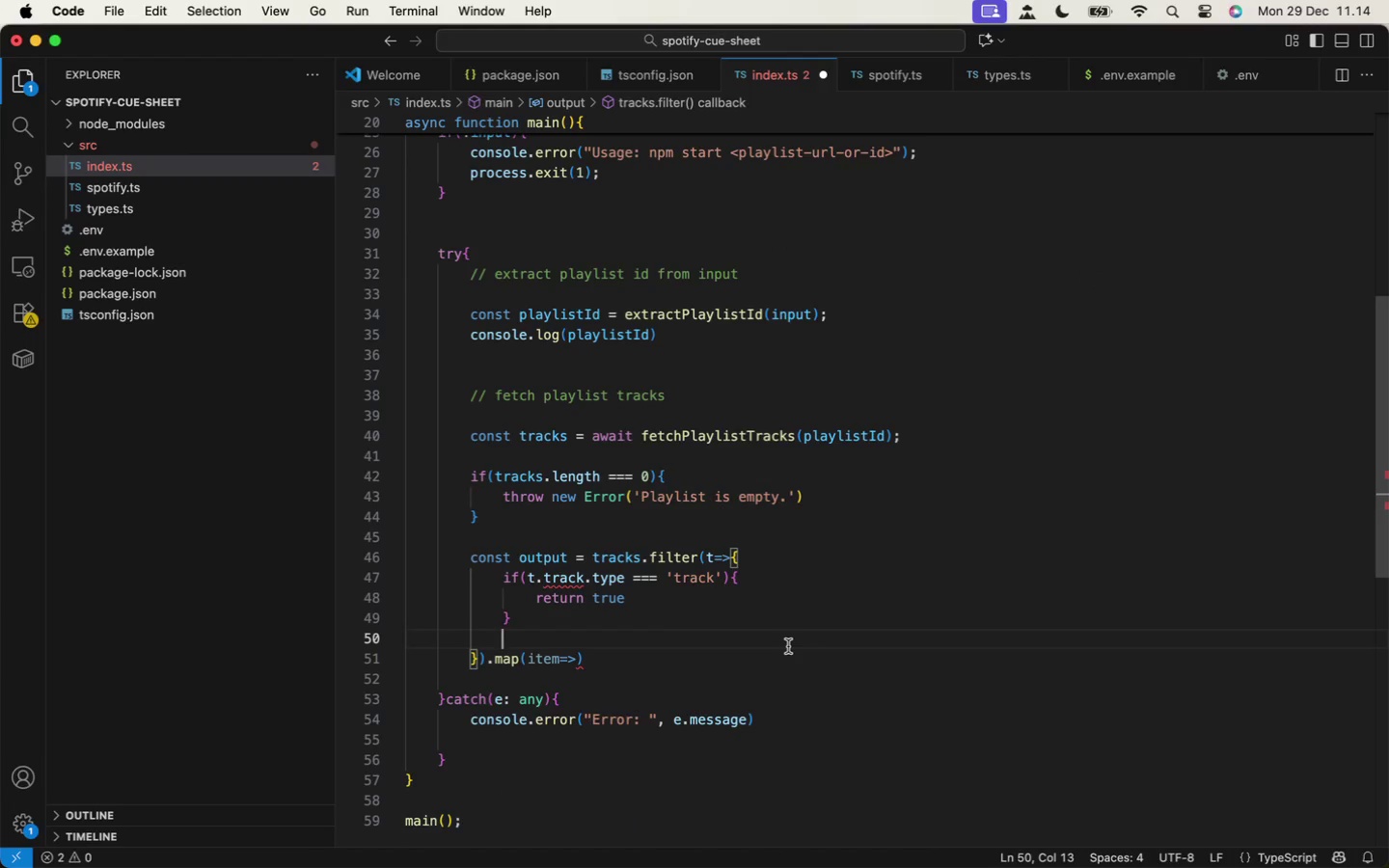 
scroll: coordinate [787, 645], scroll_direction: down, amount: 2.0
 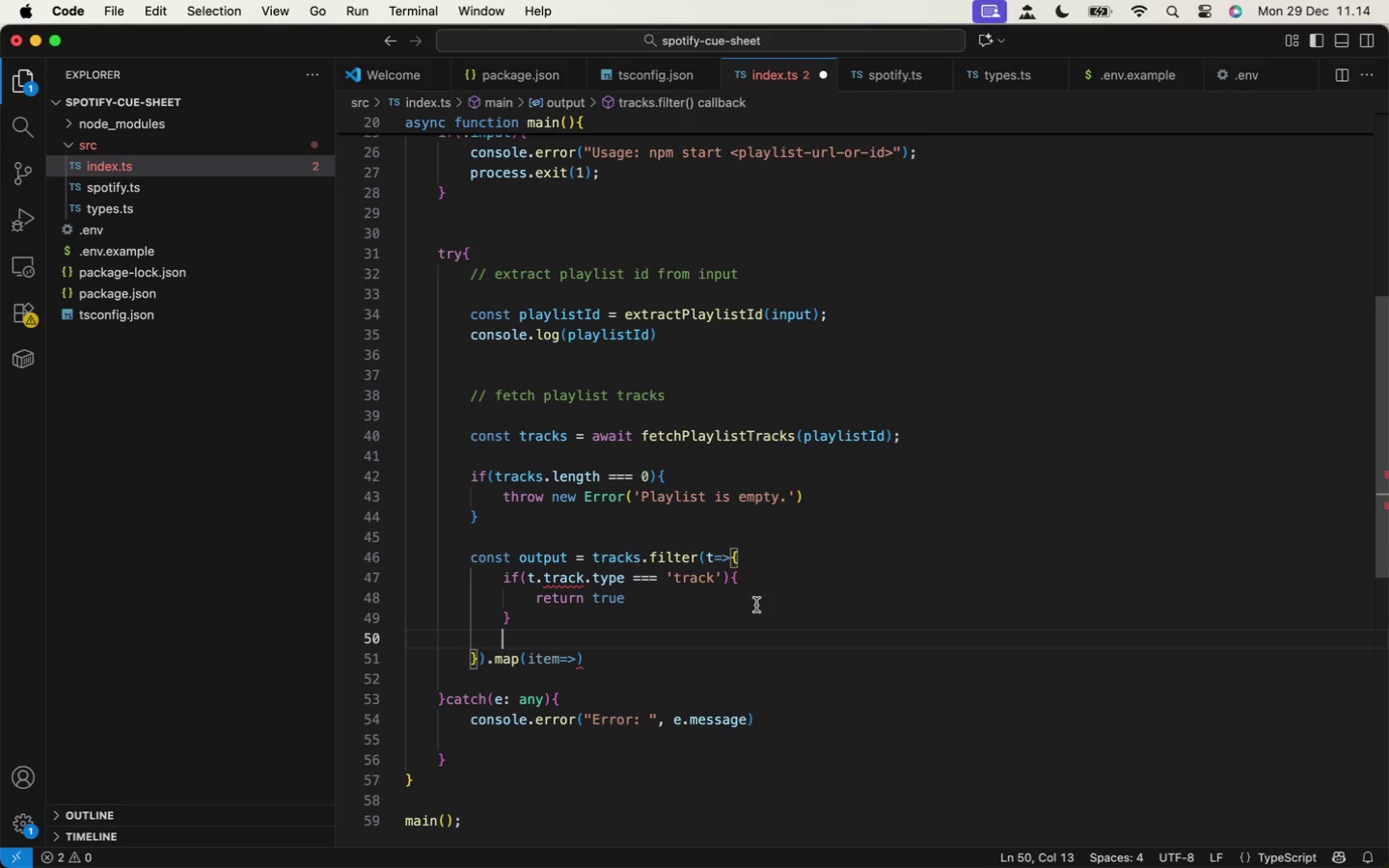 
wait(18.98)
 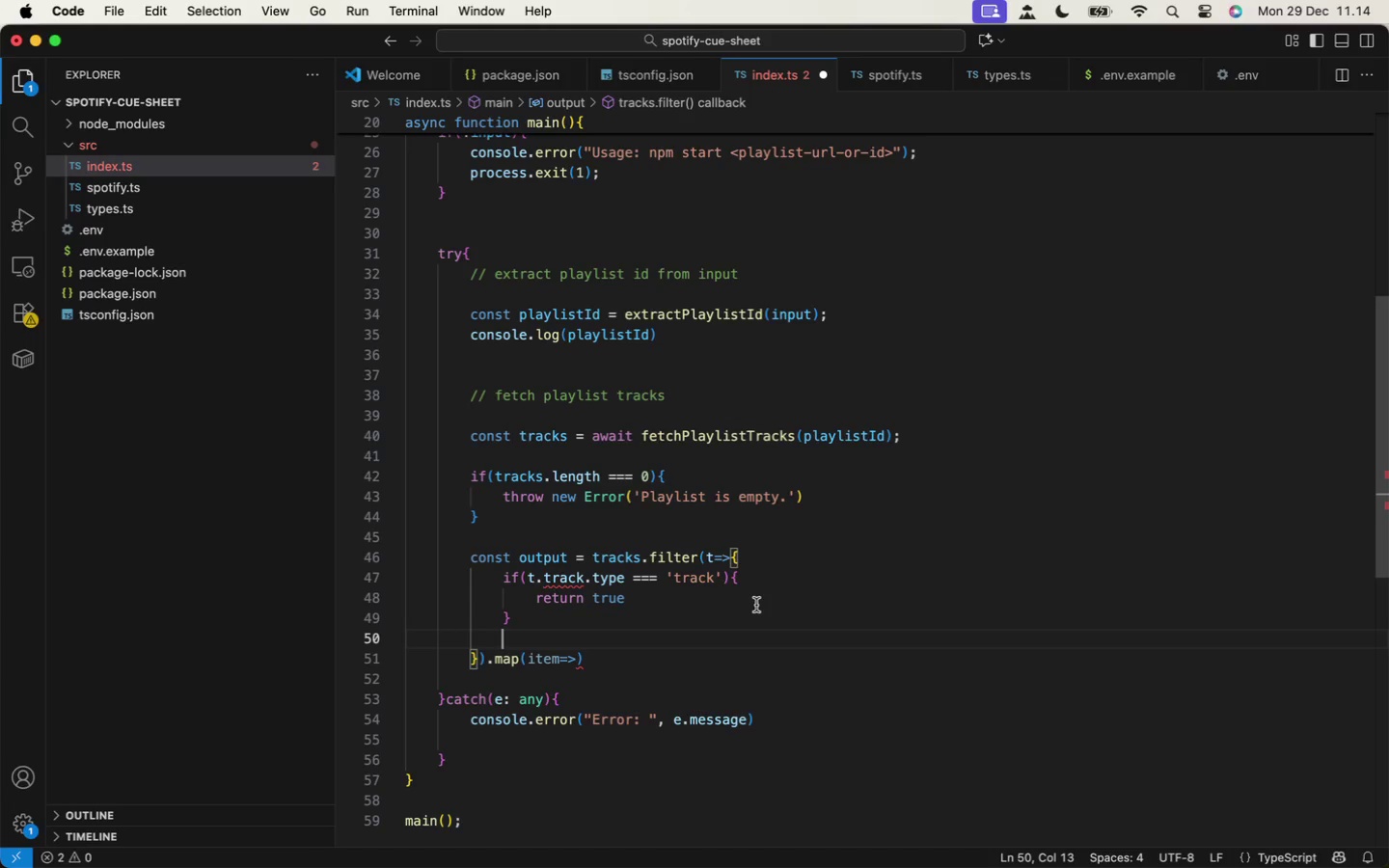 
mouse_move([534, 639])
 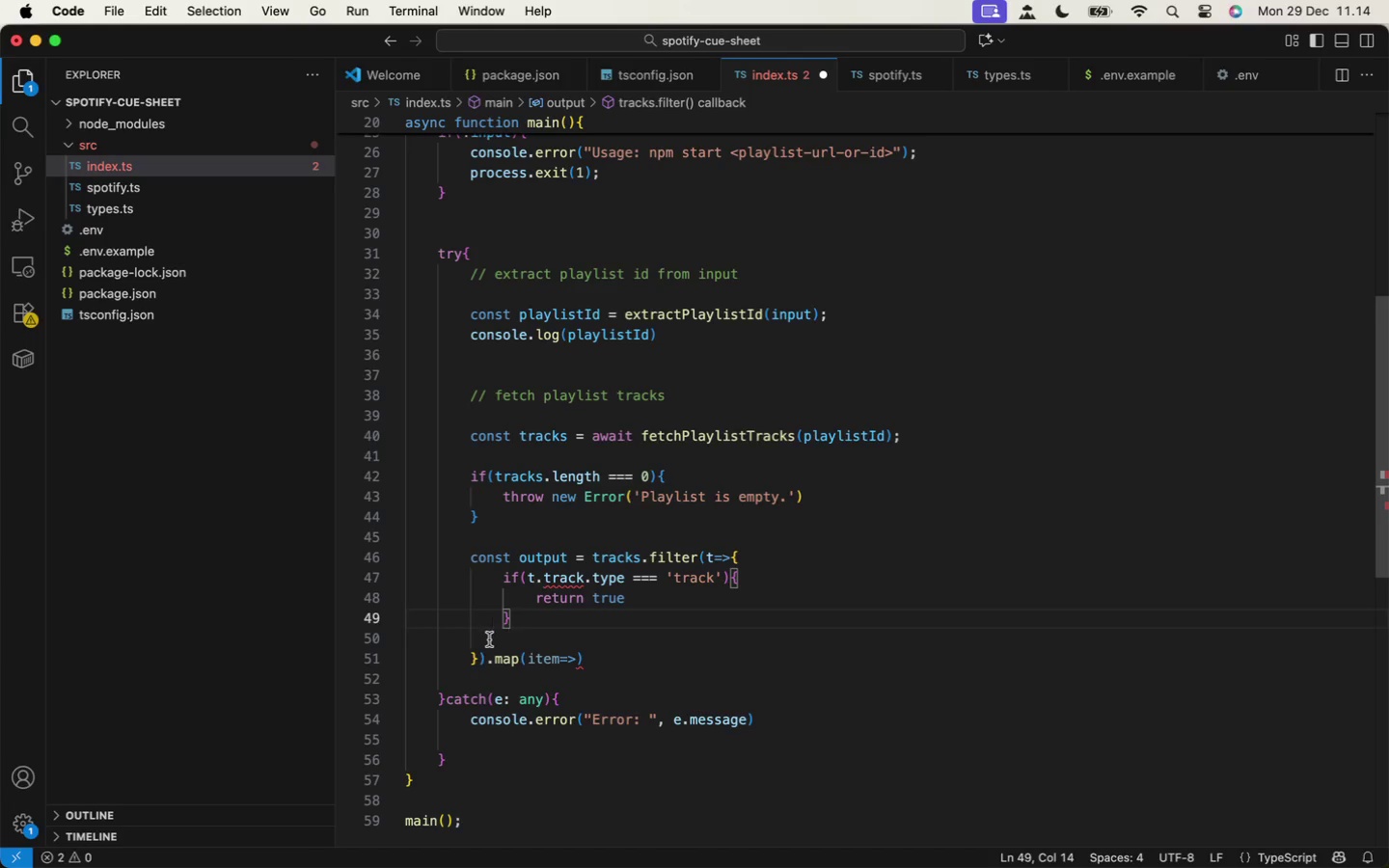 
wait(7.16)
 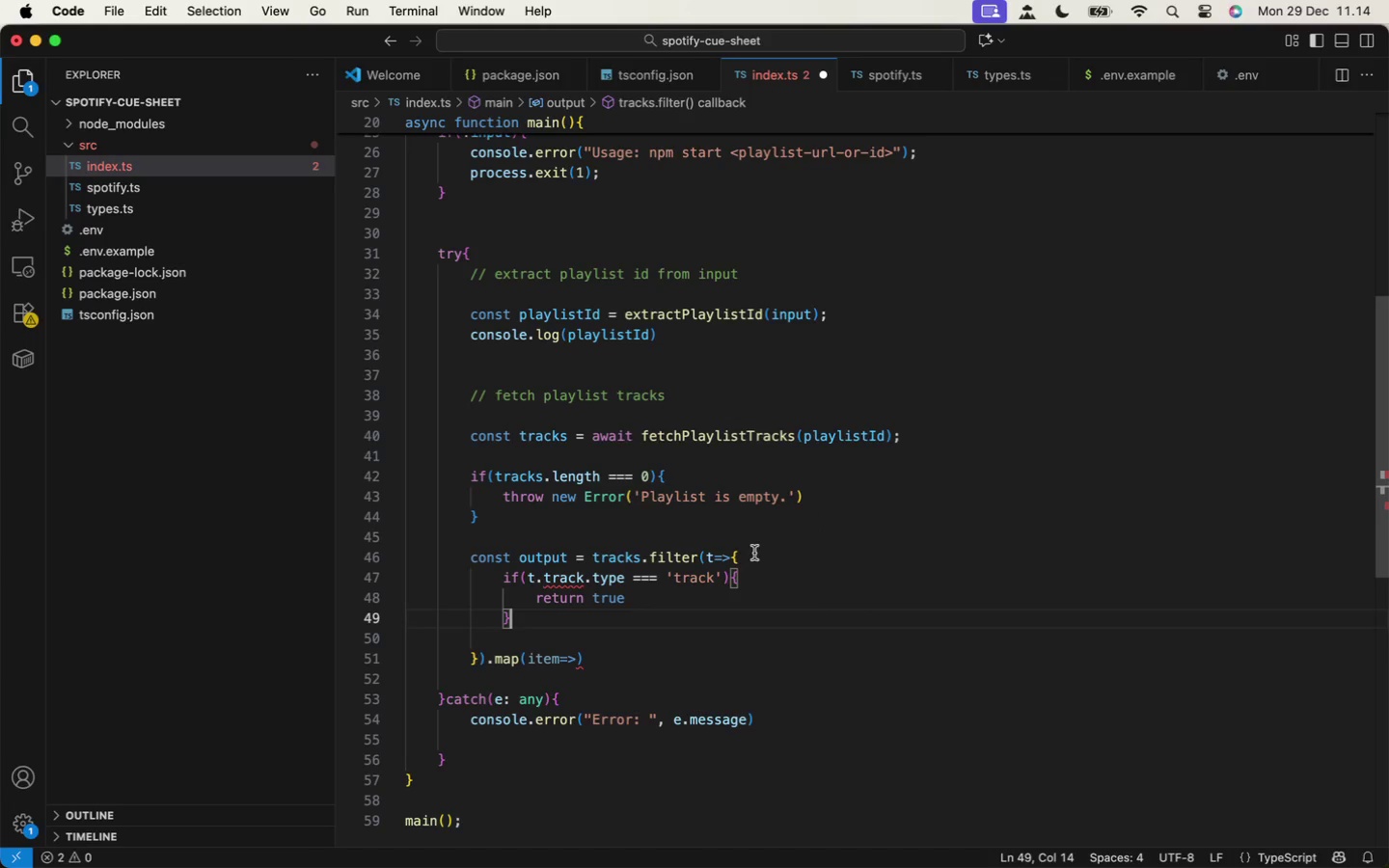 
left_click([480, 657])
 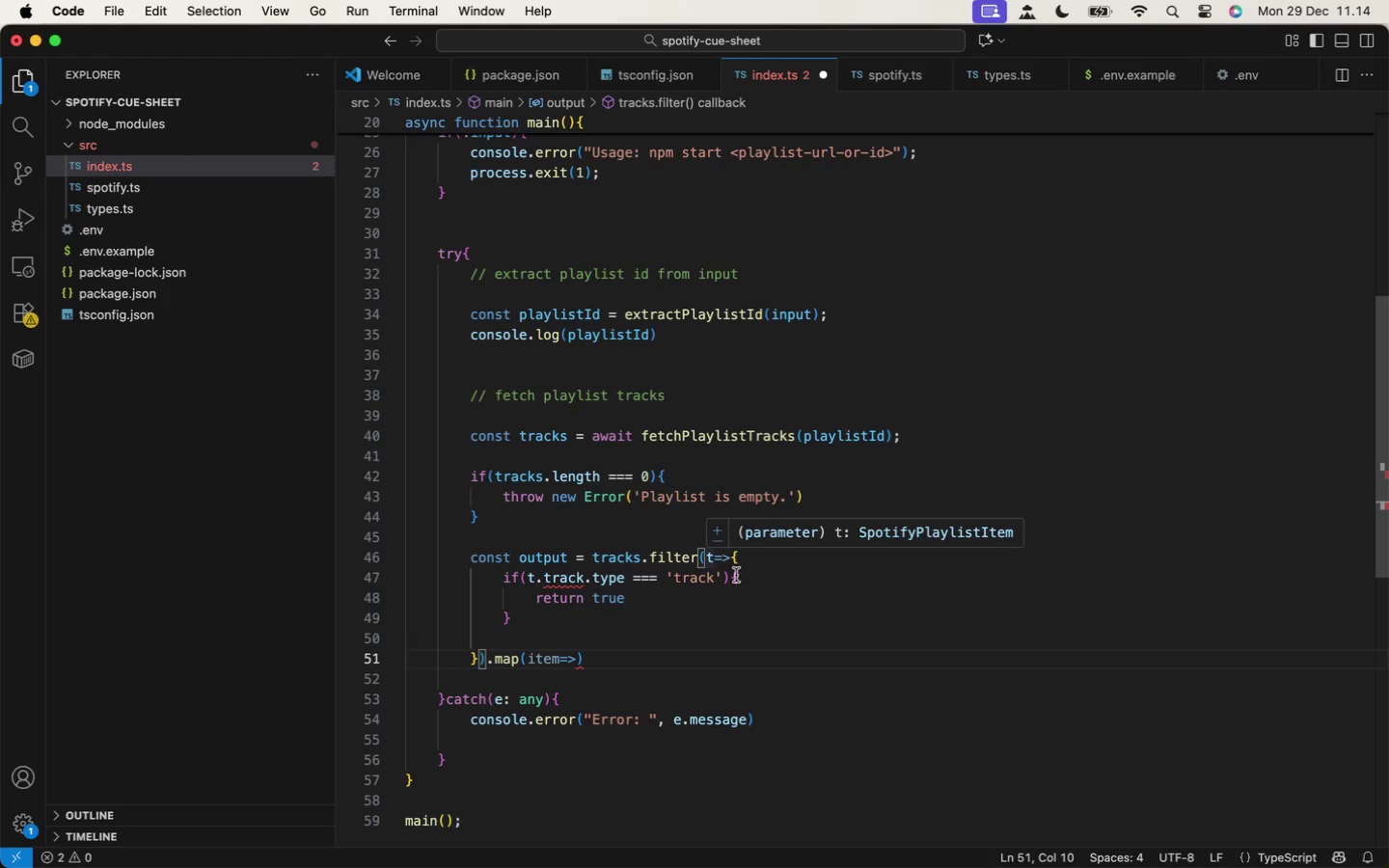 
hold_key(key=ShiftLeft, duration=0.98)
 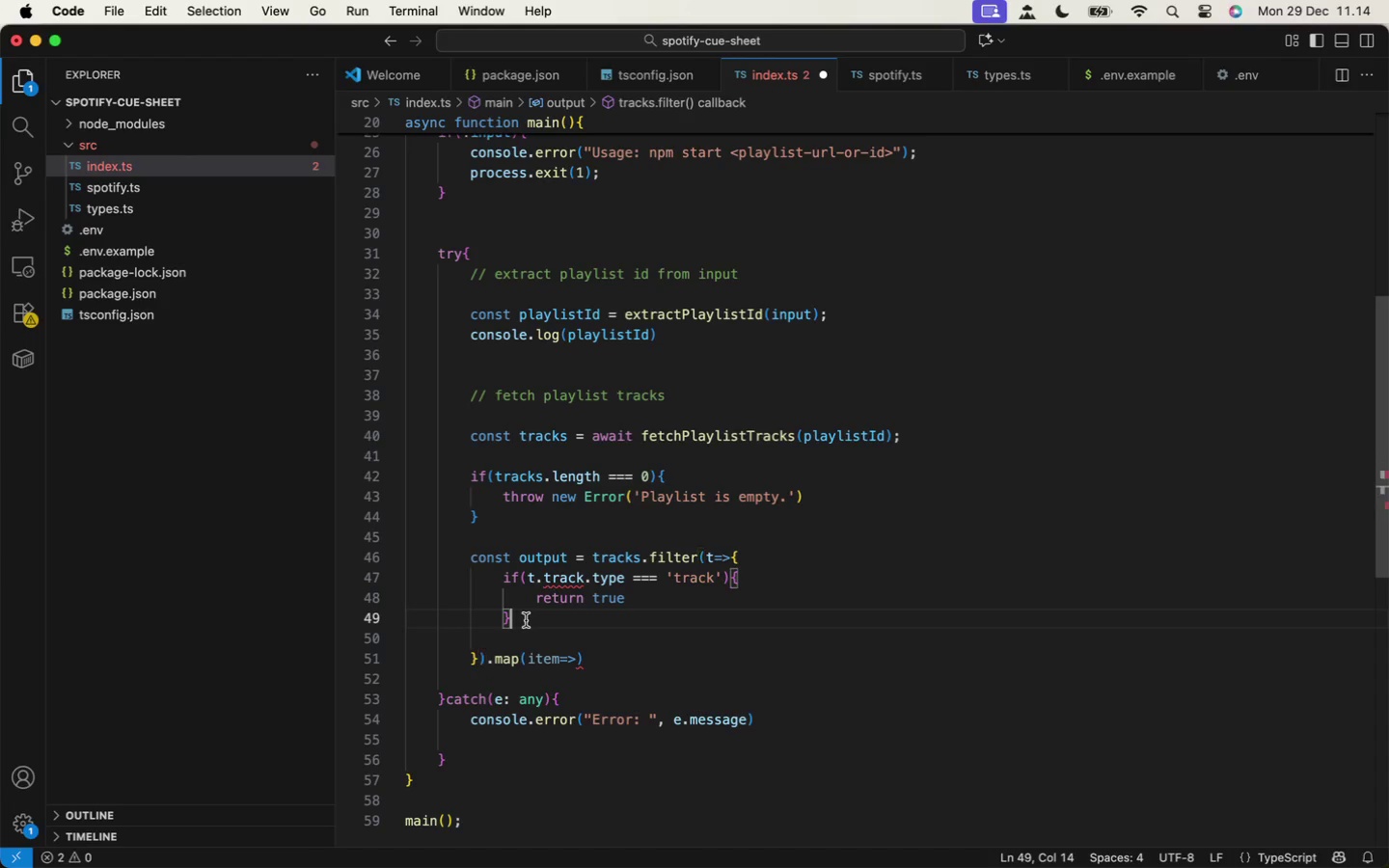 
left_click([527, 620])
 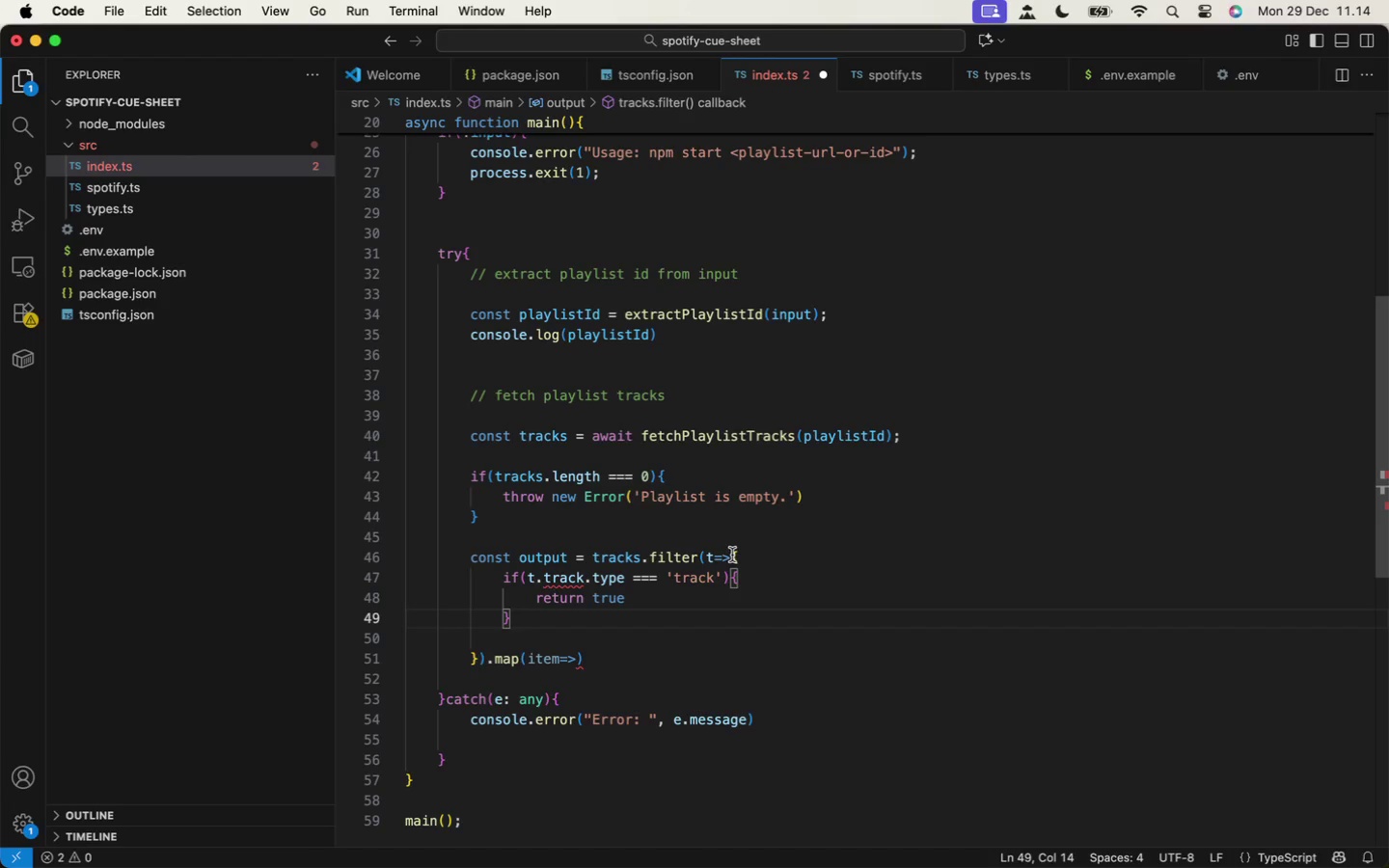 
hold_key(key=ShiftLeft, duration=2.82)
left_click([732, 555])
 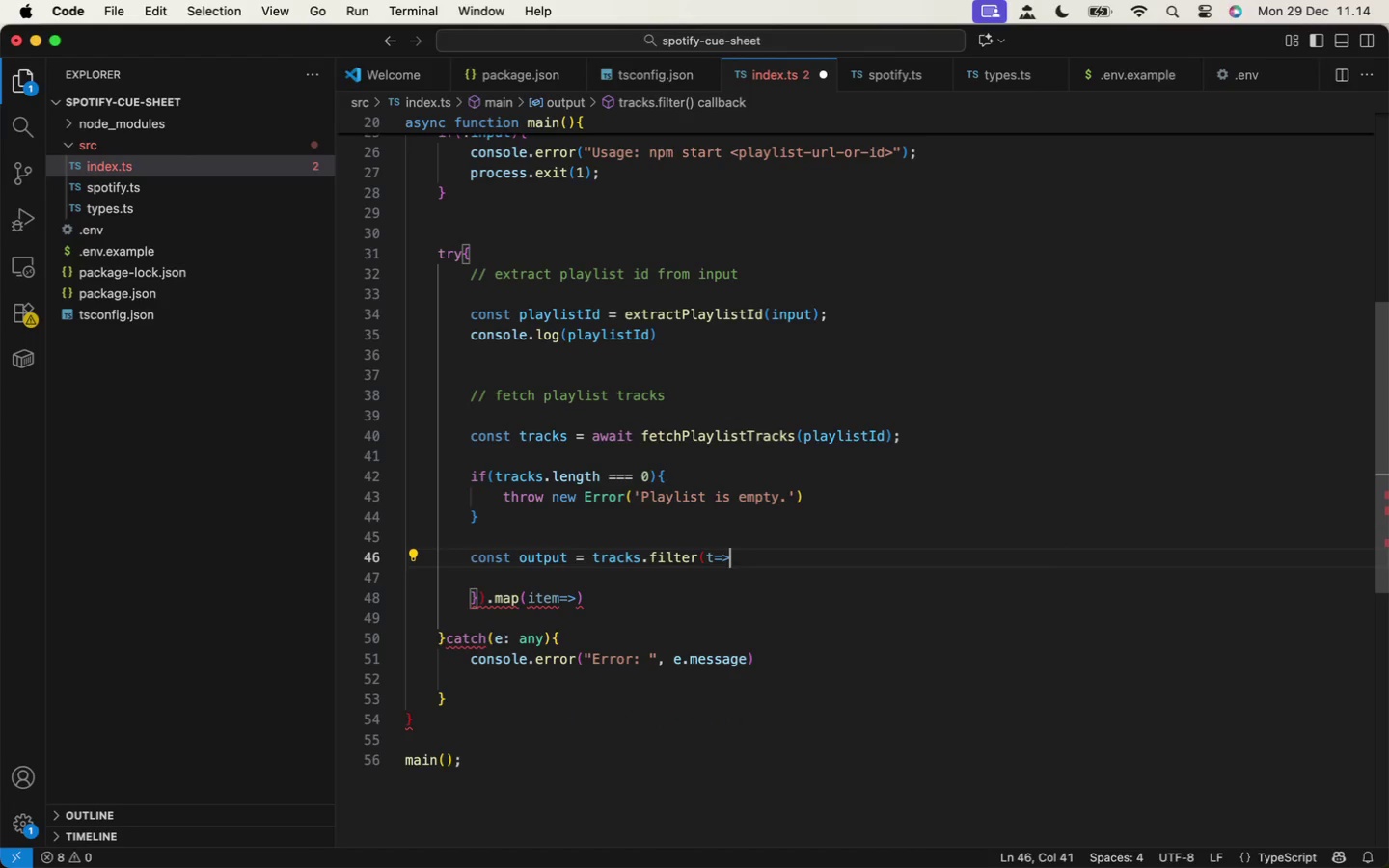 
key(Backspace)
 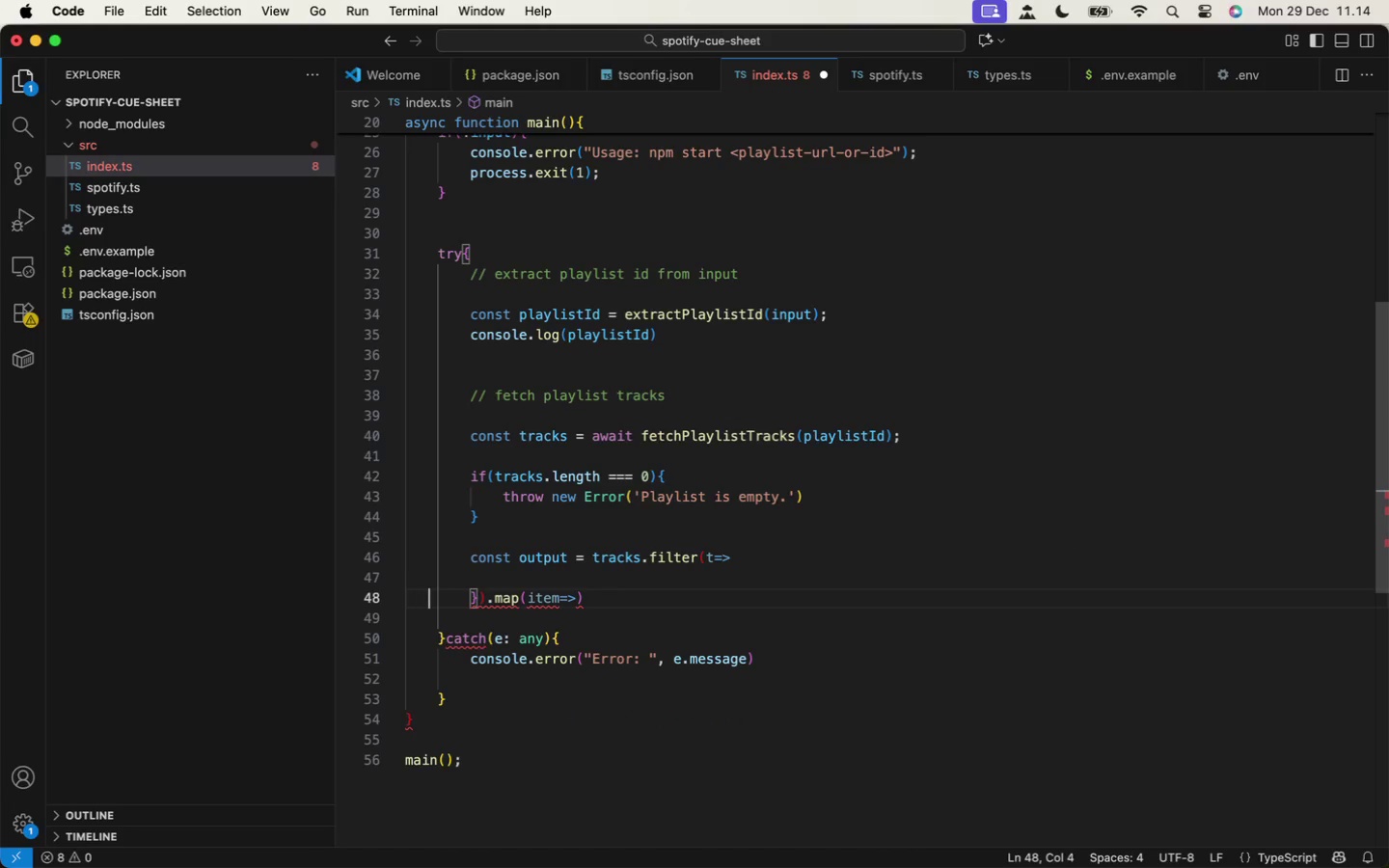 
key(ArrowRight)
 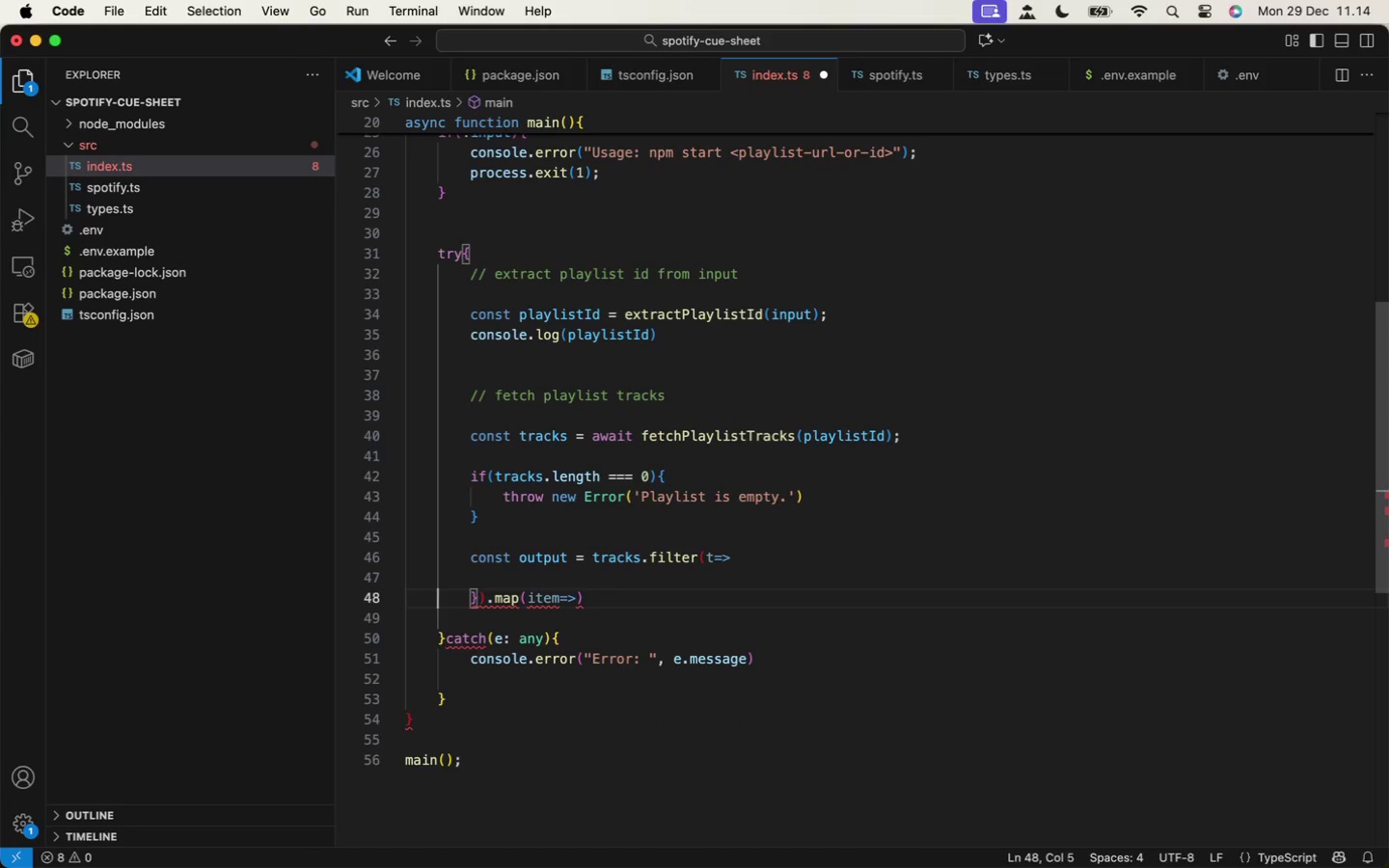 
key(ArrowRight)
 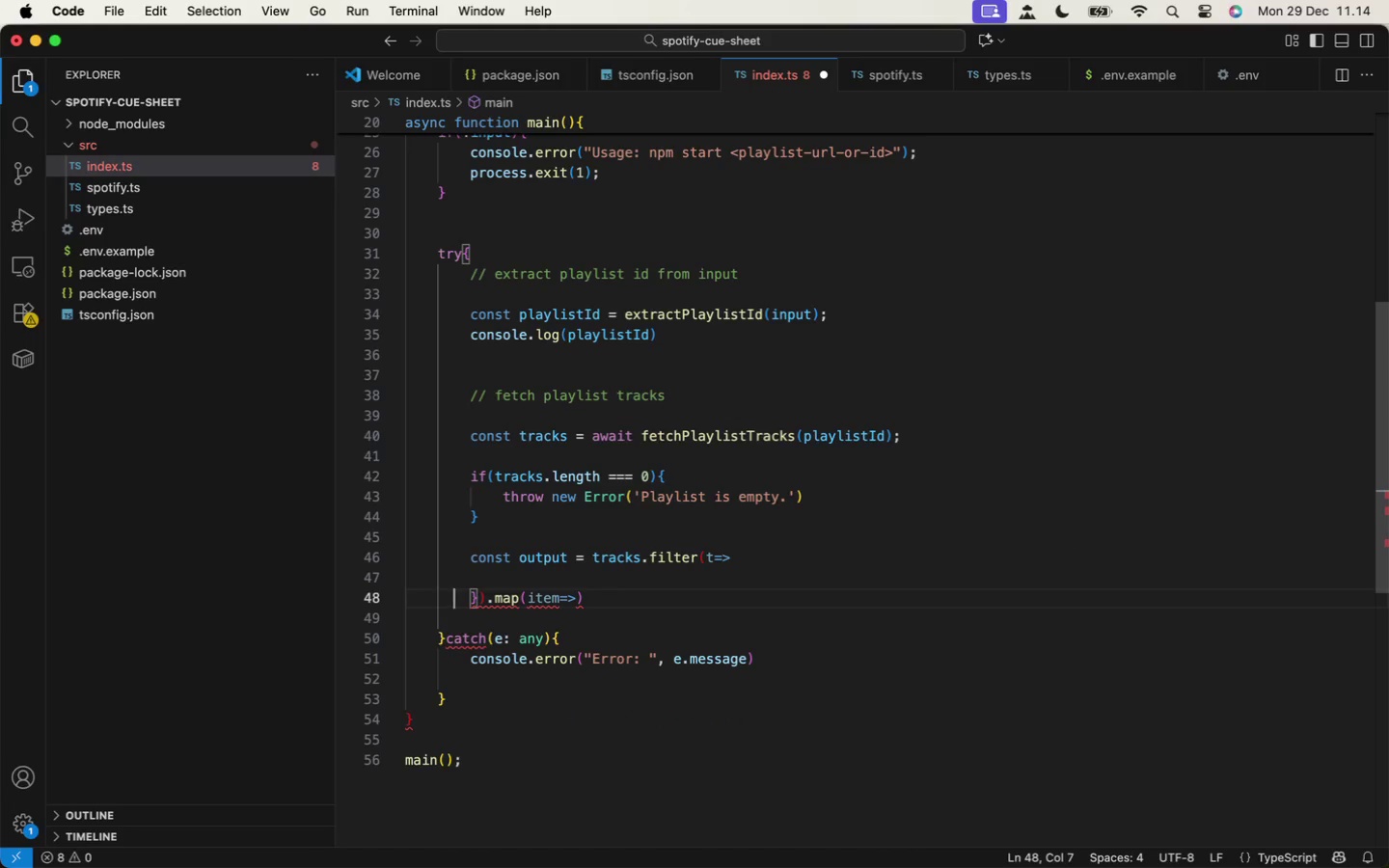 
key(ArrowRight)
 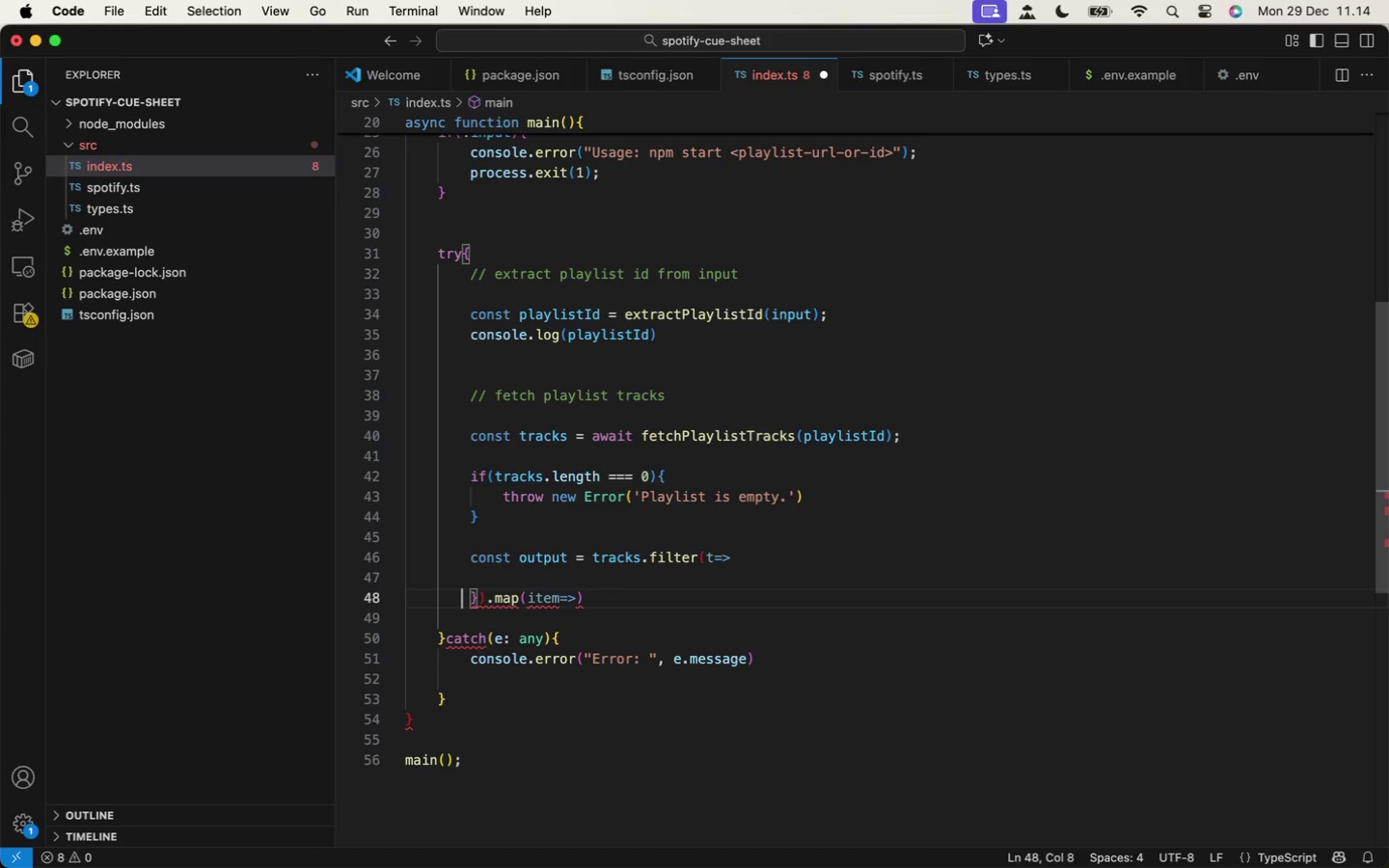 
key(ArrowRight)
 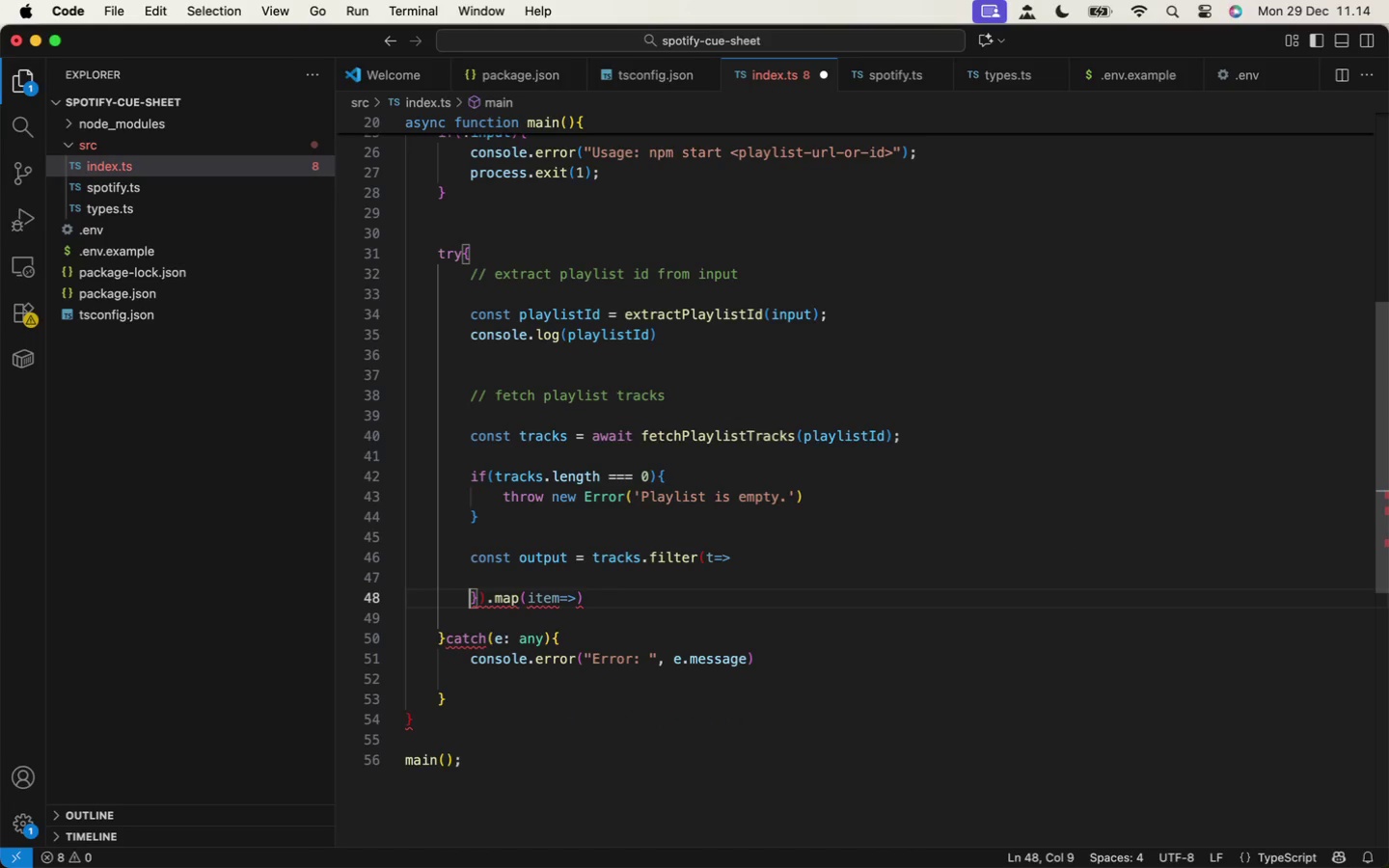 
hold_key(key=ArrowRight, duration=0.72)
 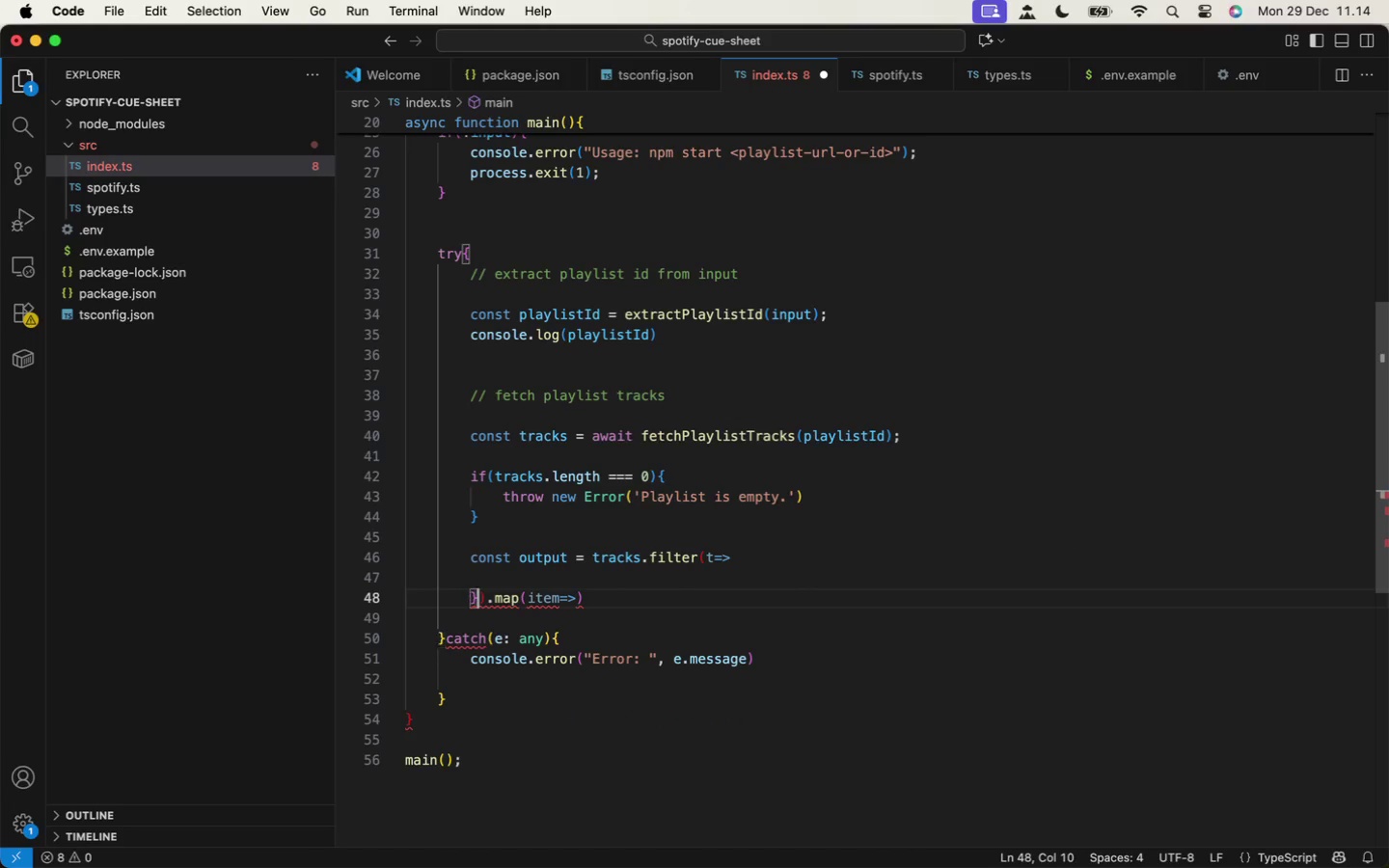 
key(ArrowRight)
 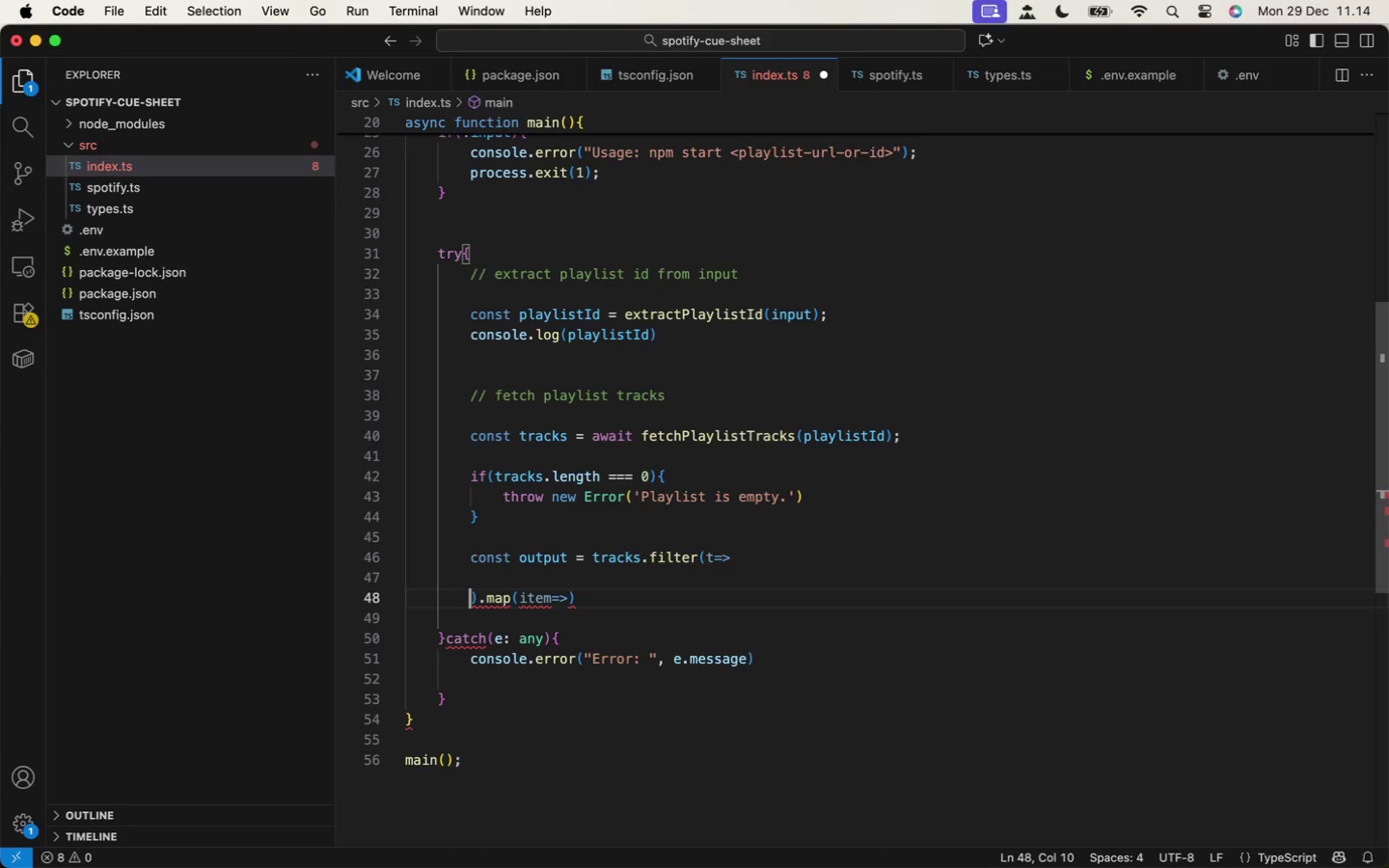 
key(ArrowRight)
 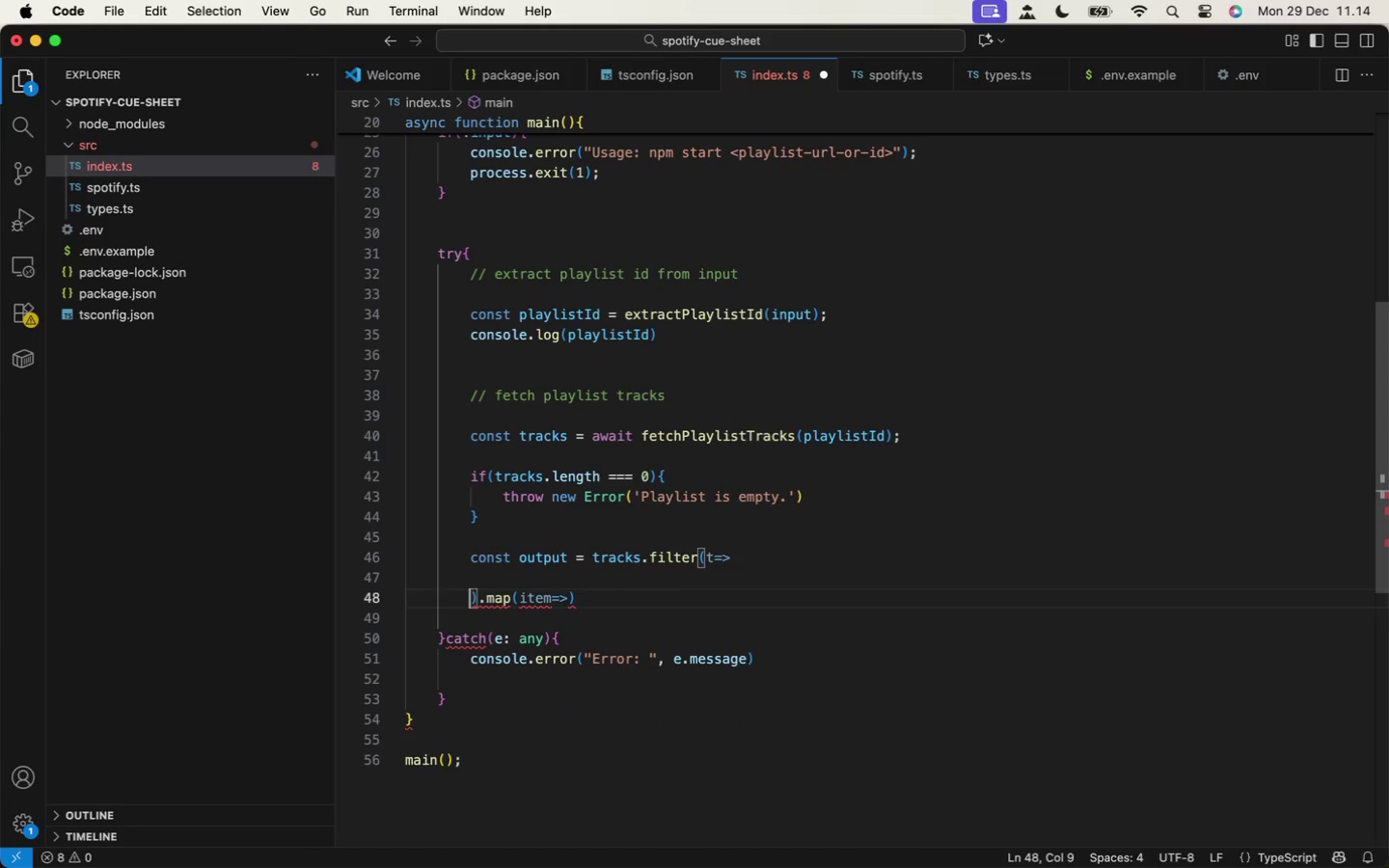 
key(ArrowRight)
 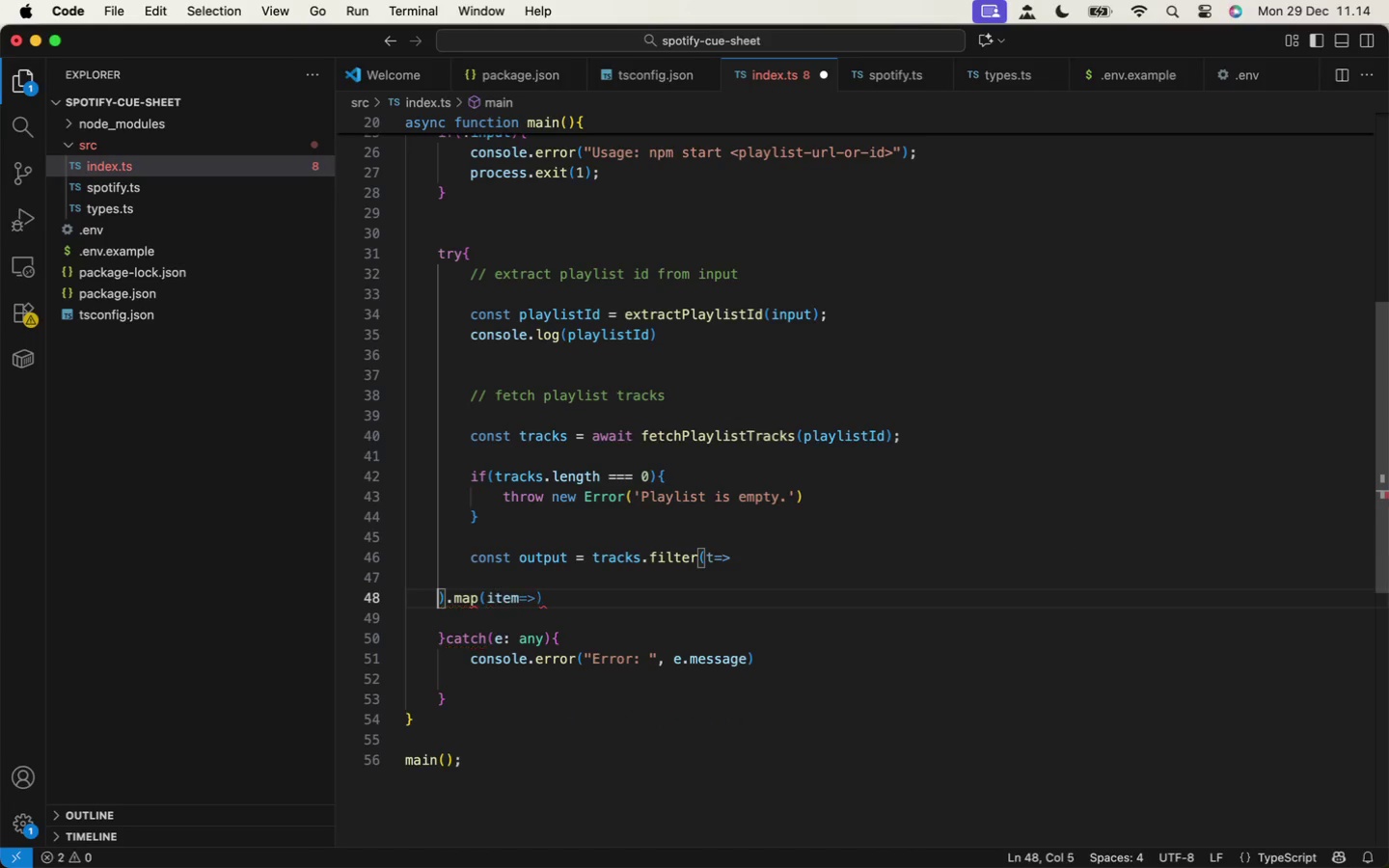 
key(ArrowRight)
 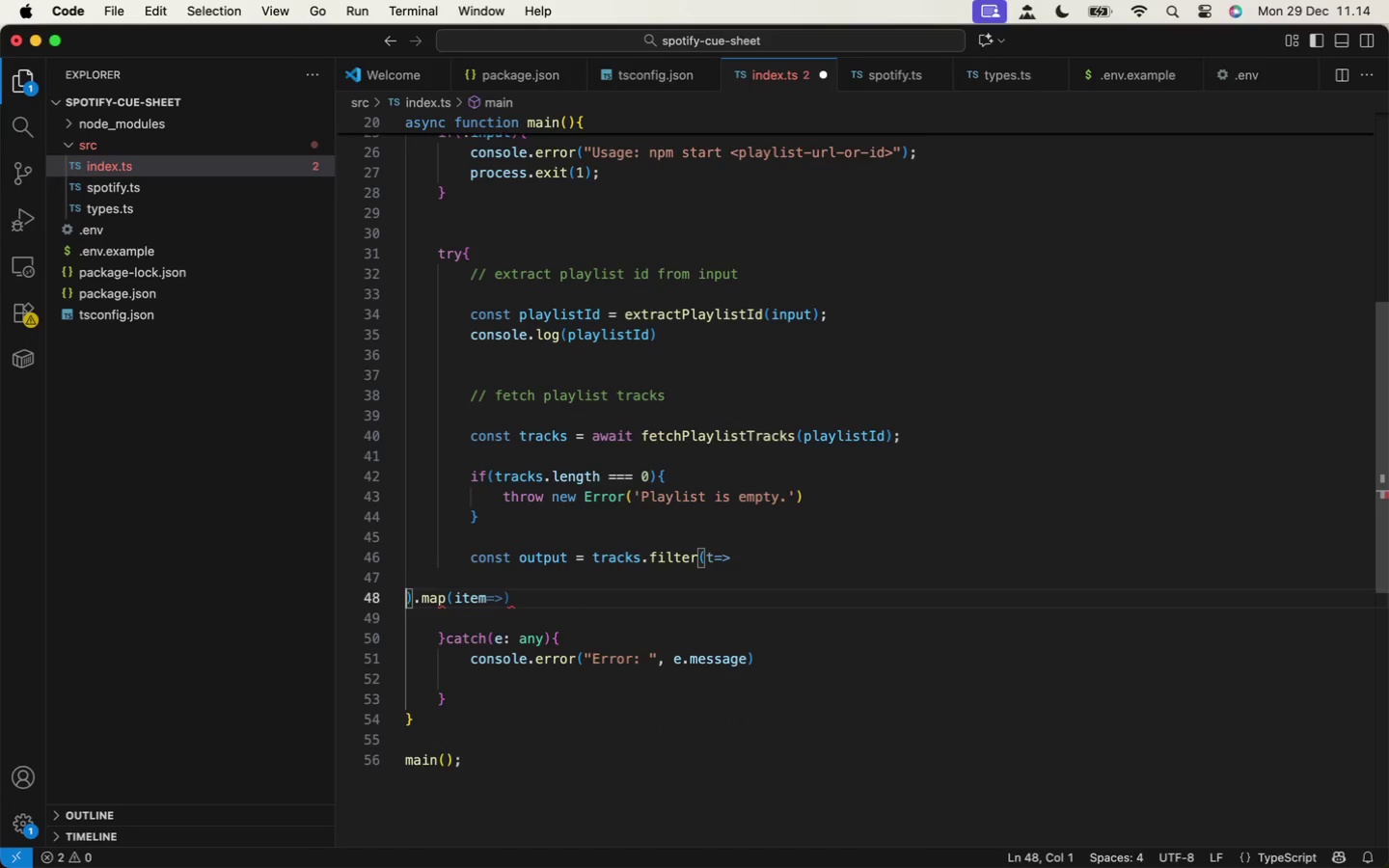 
key(ArrowLeft)
 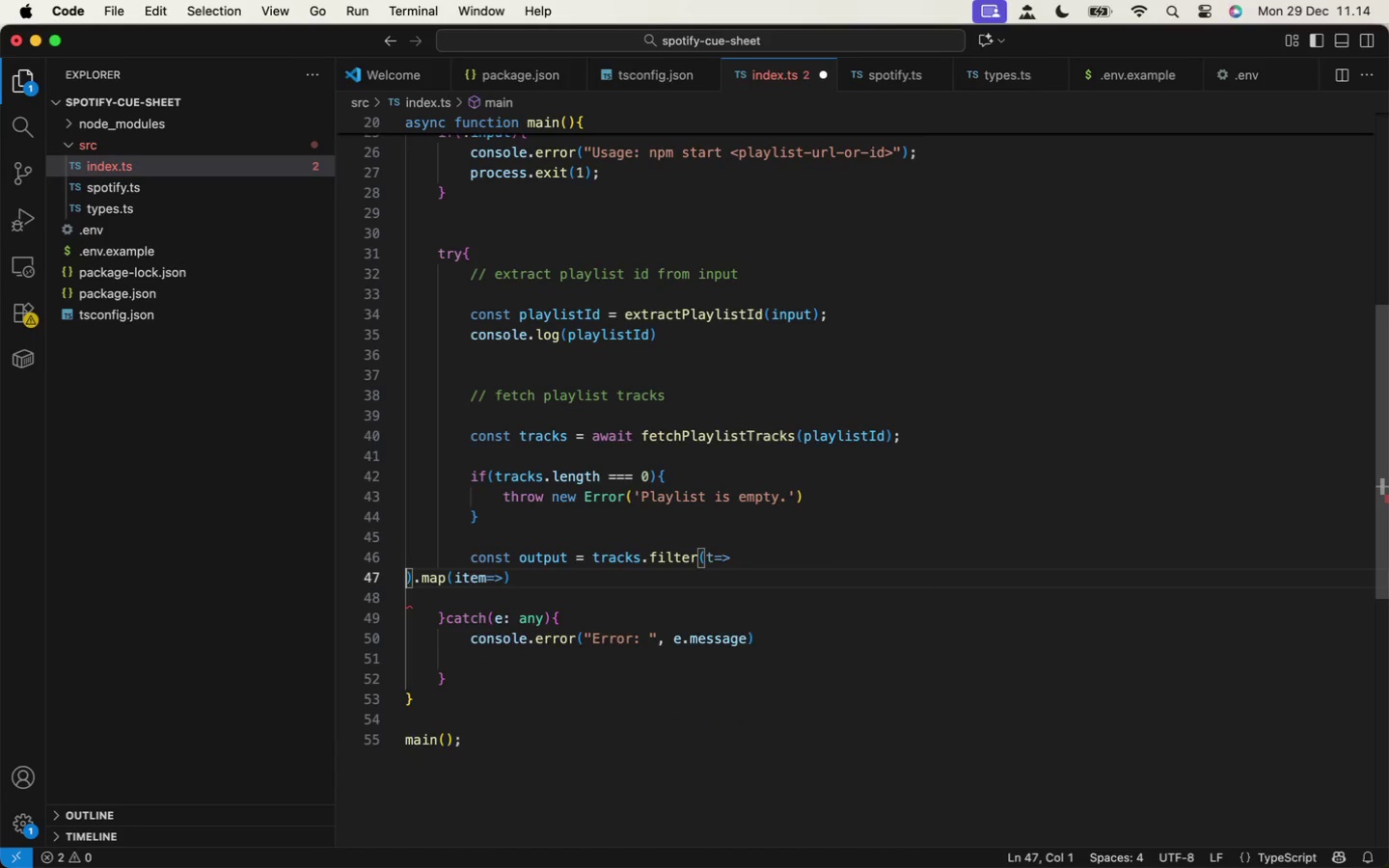 
key(Backspace)
 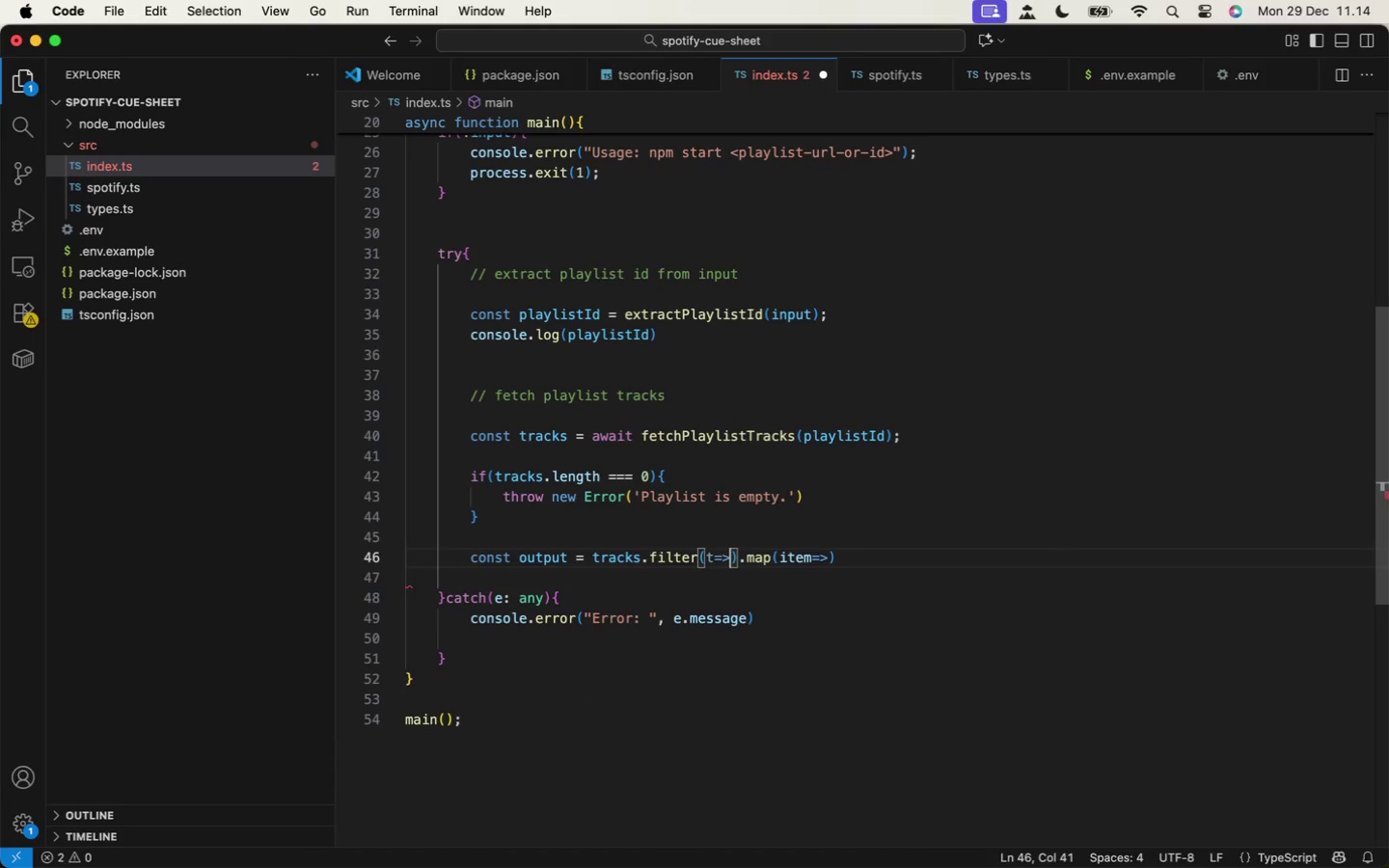 
key(Backspace)
 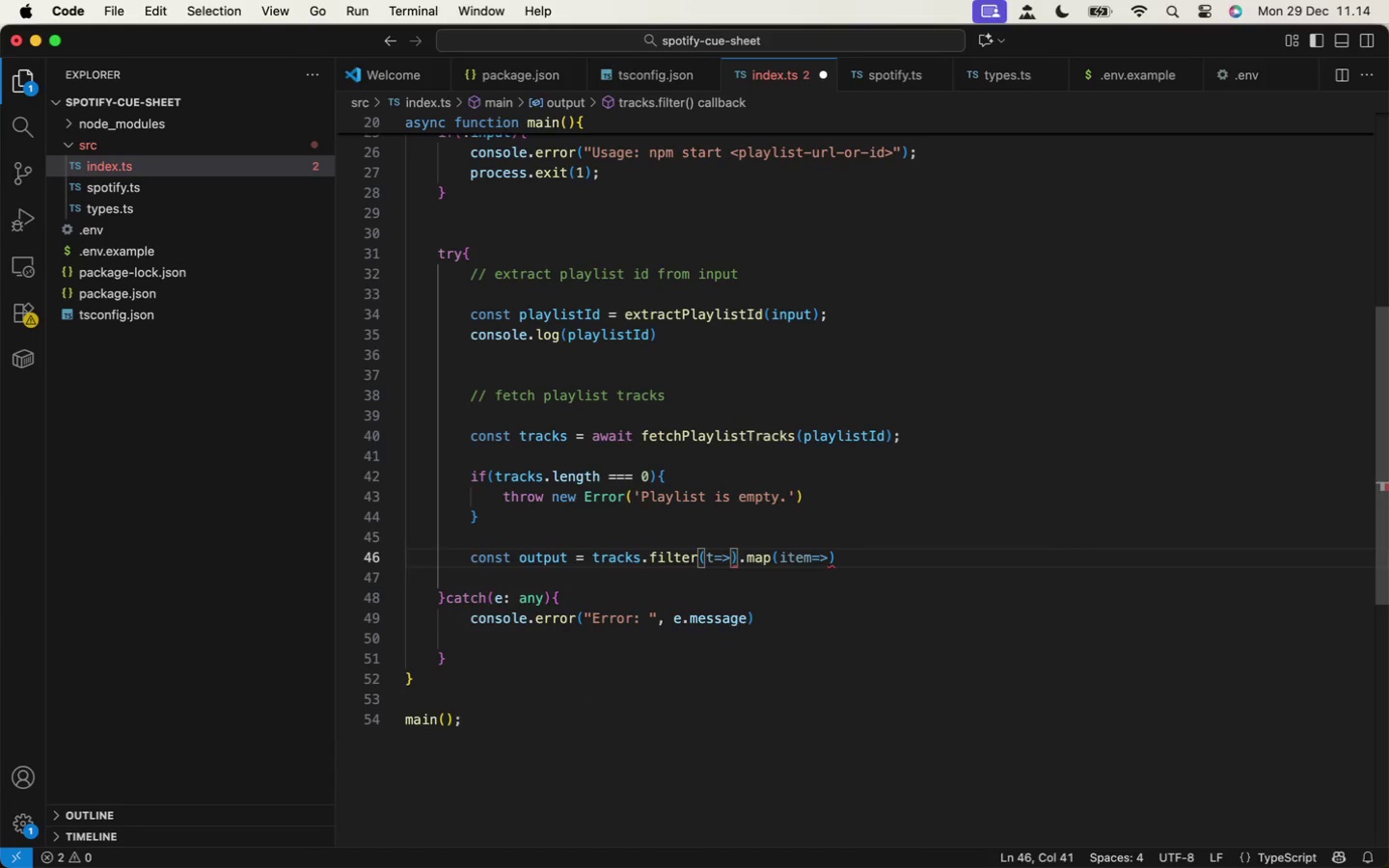 
key(Backspace)
 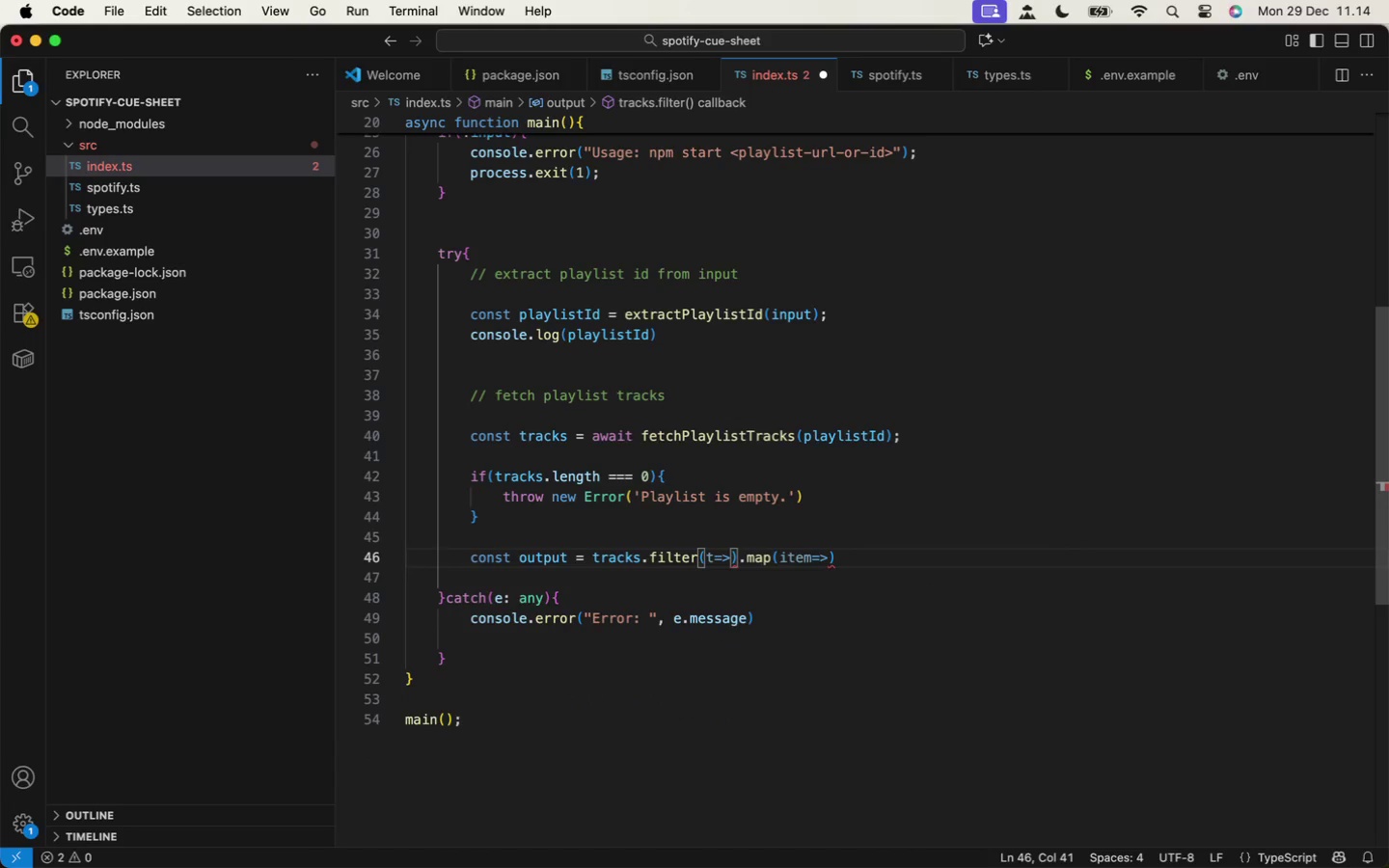 
key(Backspace)
 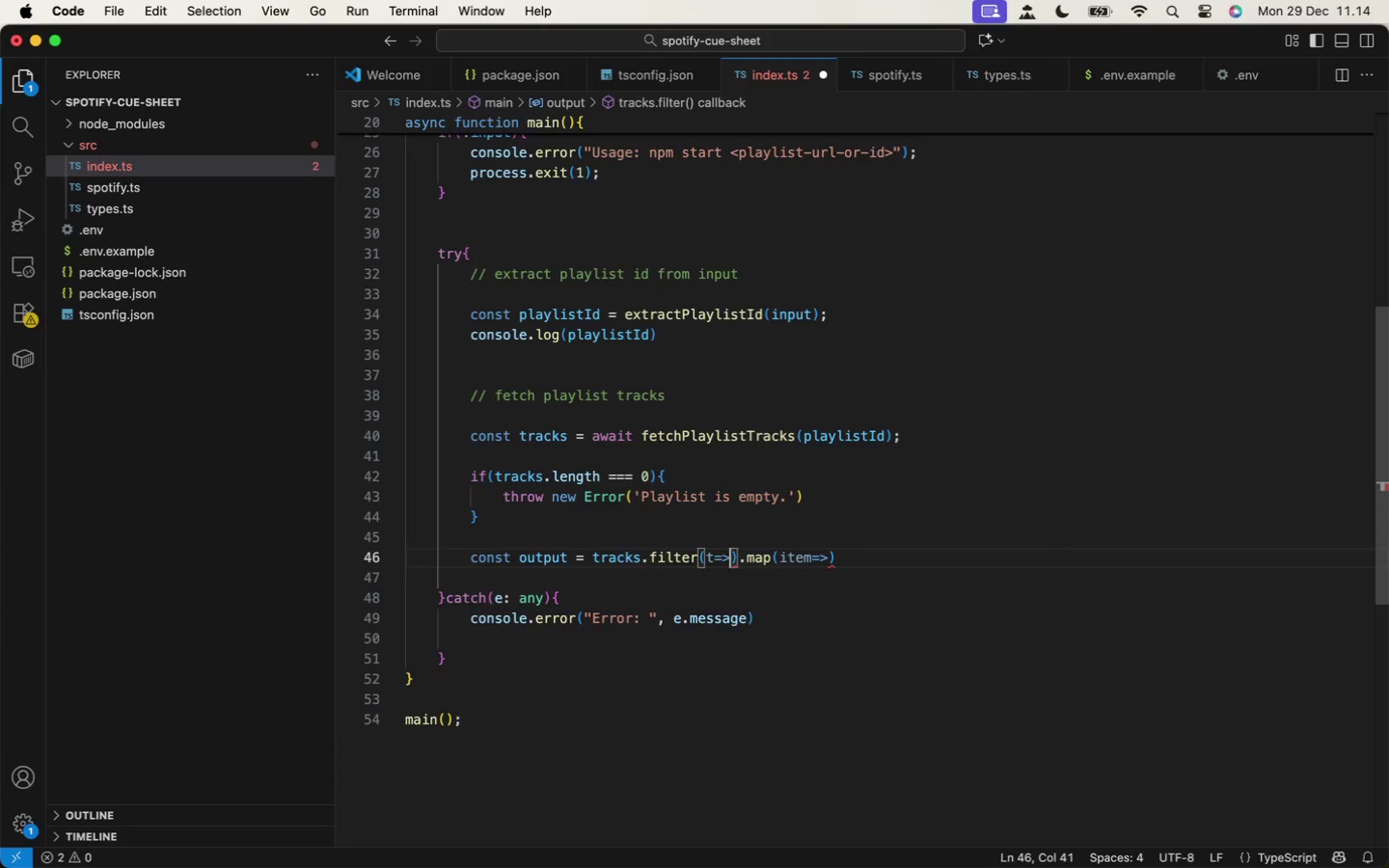 
key(Backspace)
 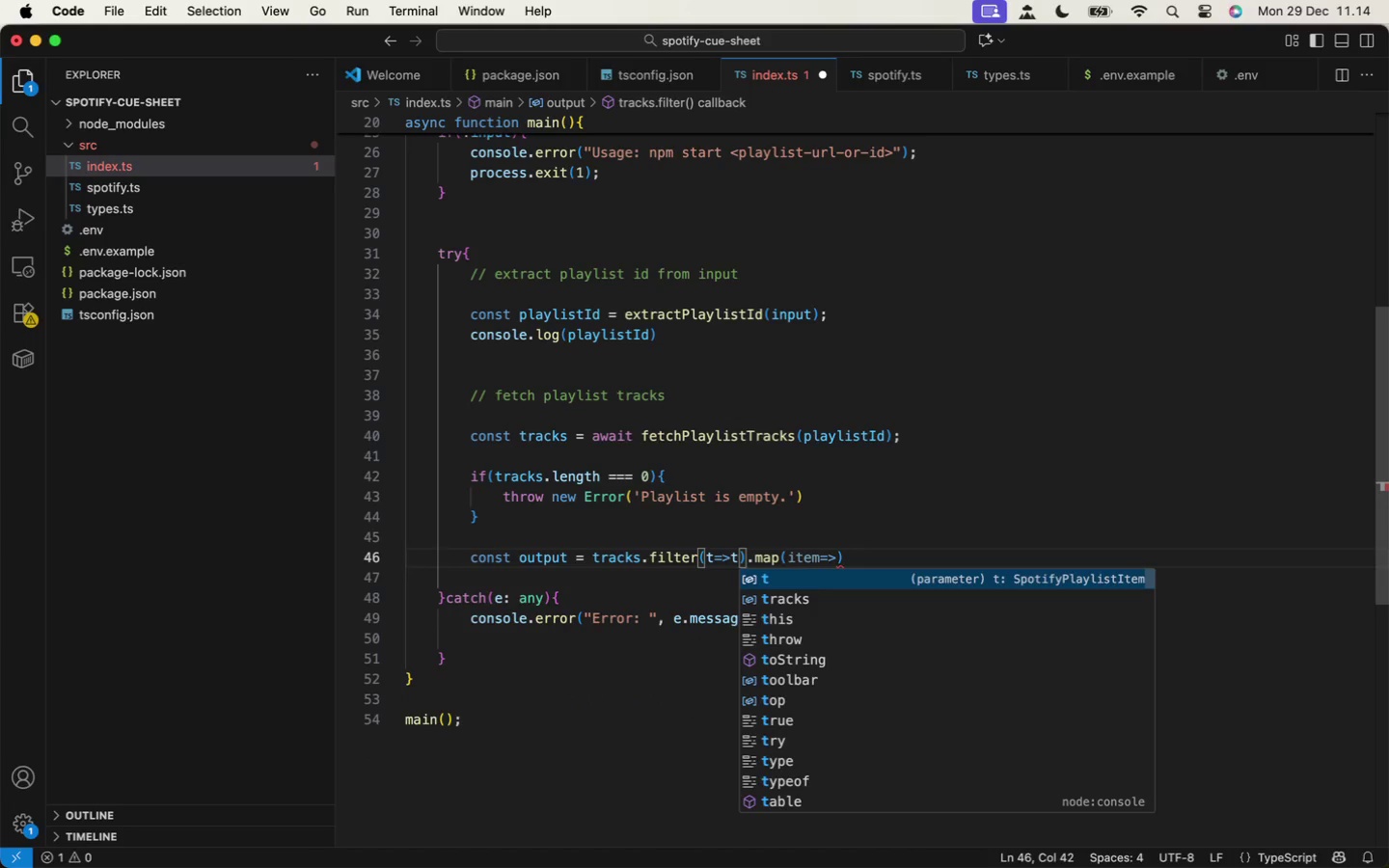 
key(T)
 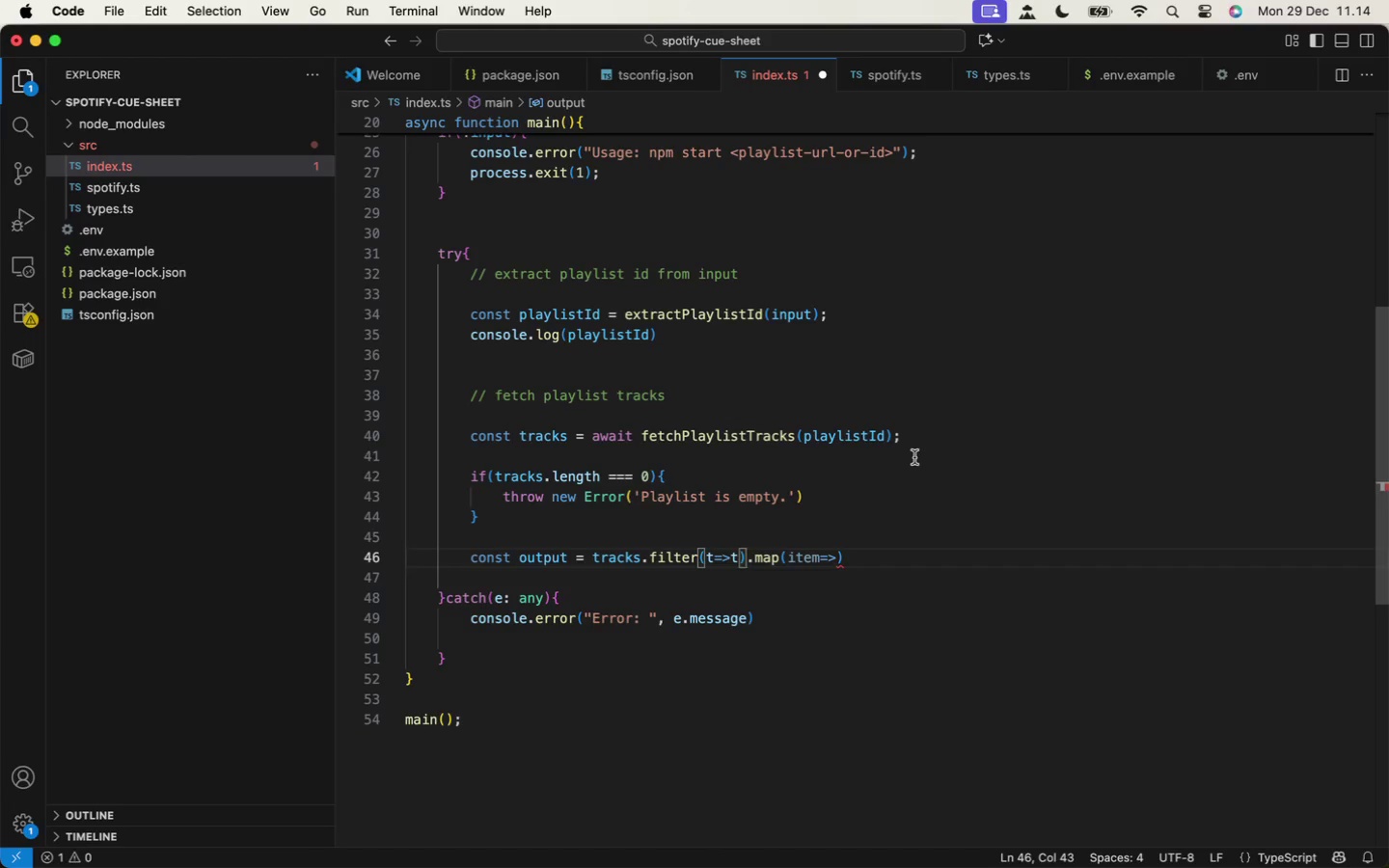 
key(ArrowRight)
 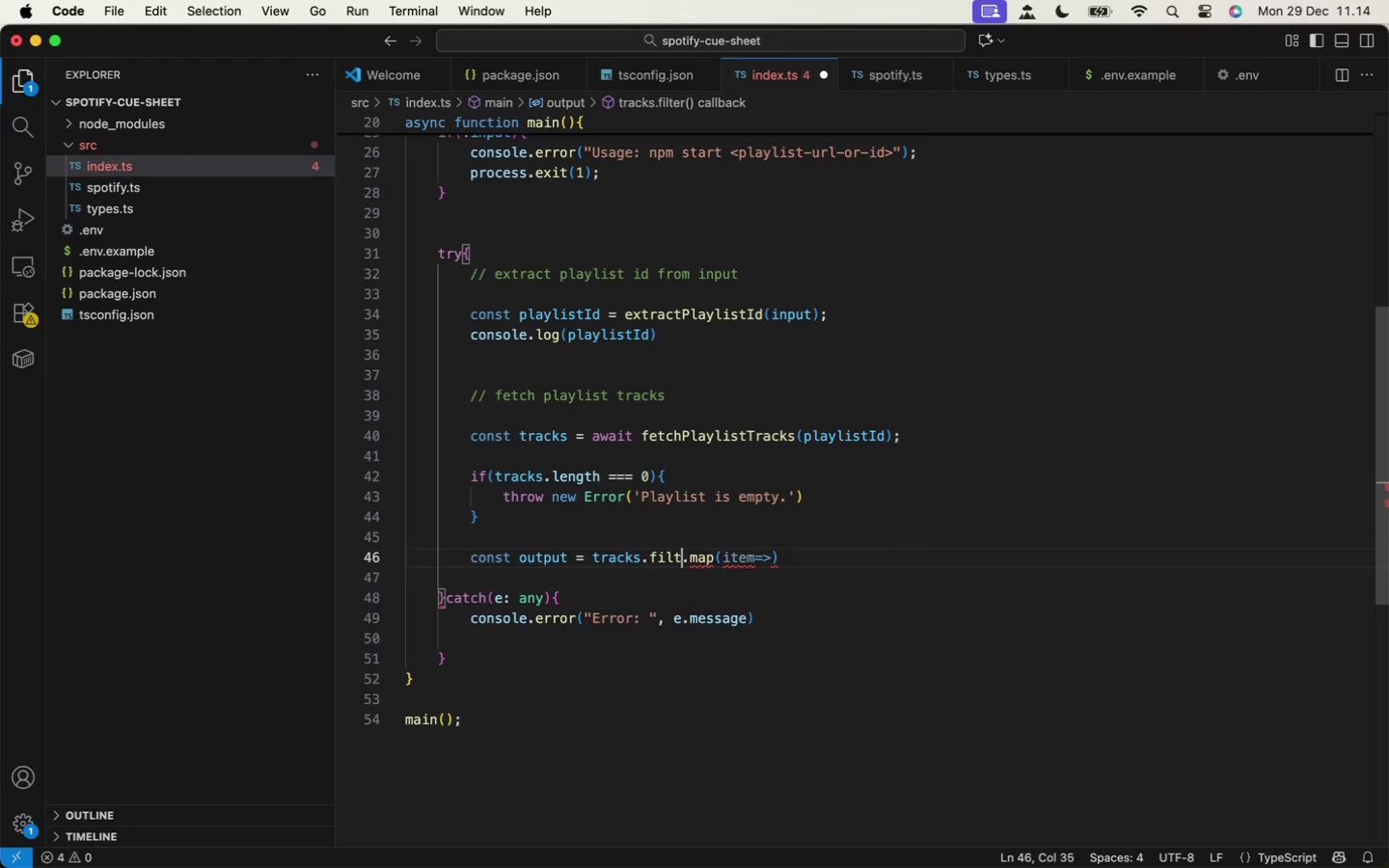 
hold_key(key=Backspace, duration=1.19)
 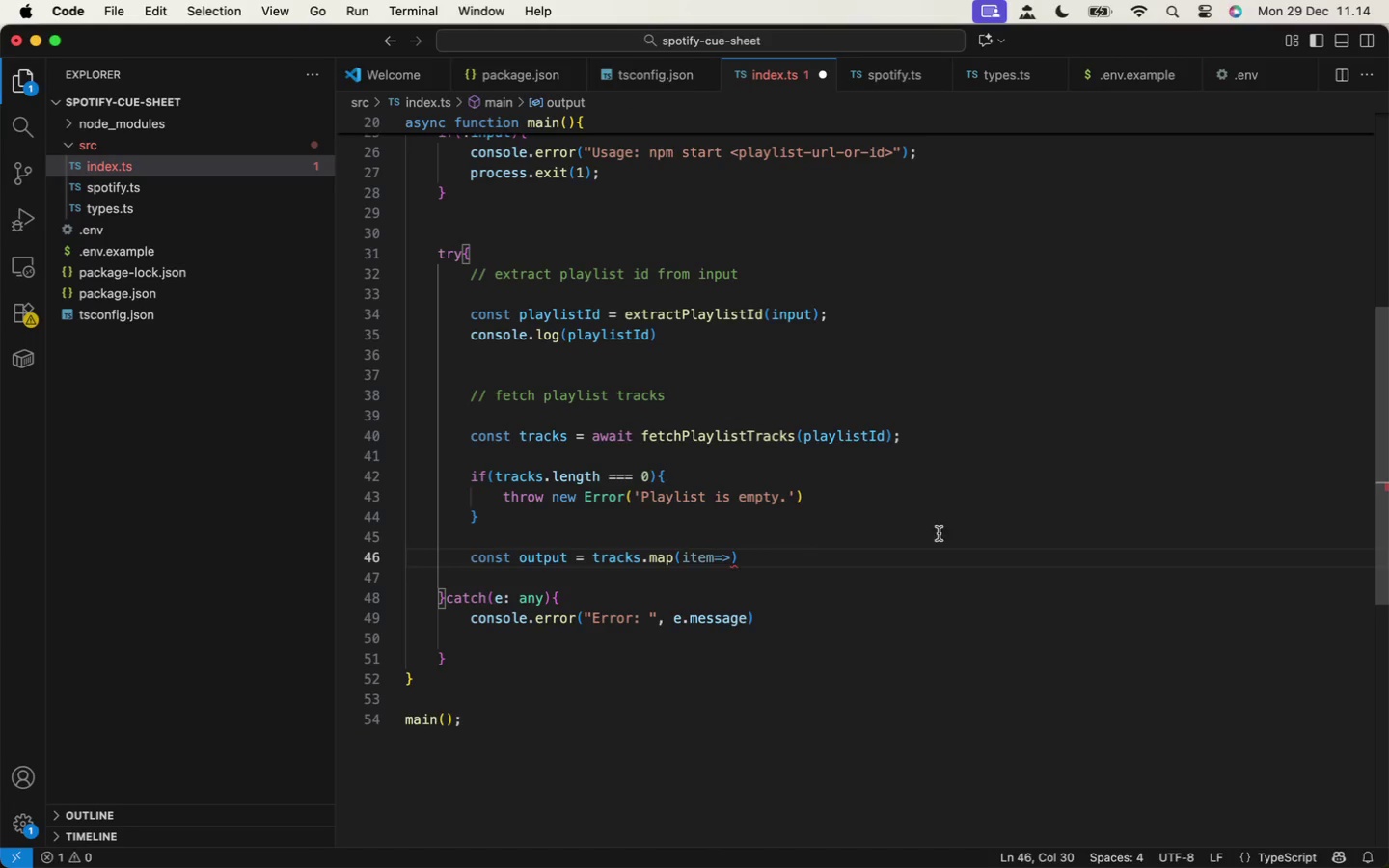 
key(Backspace)
 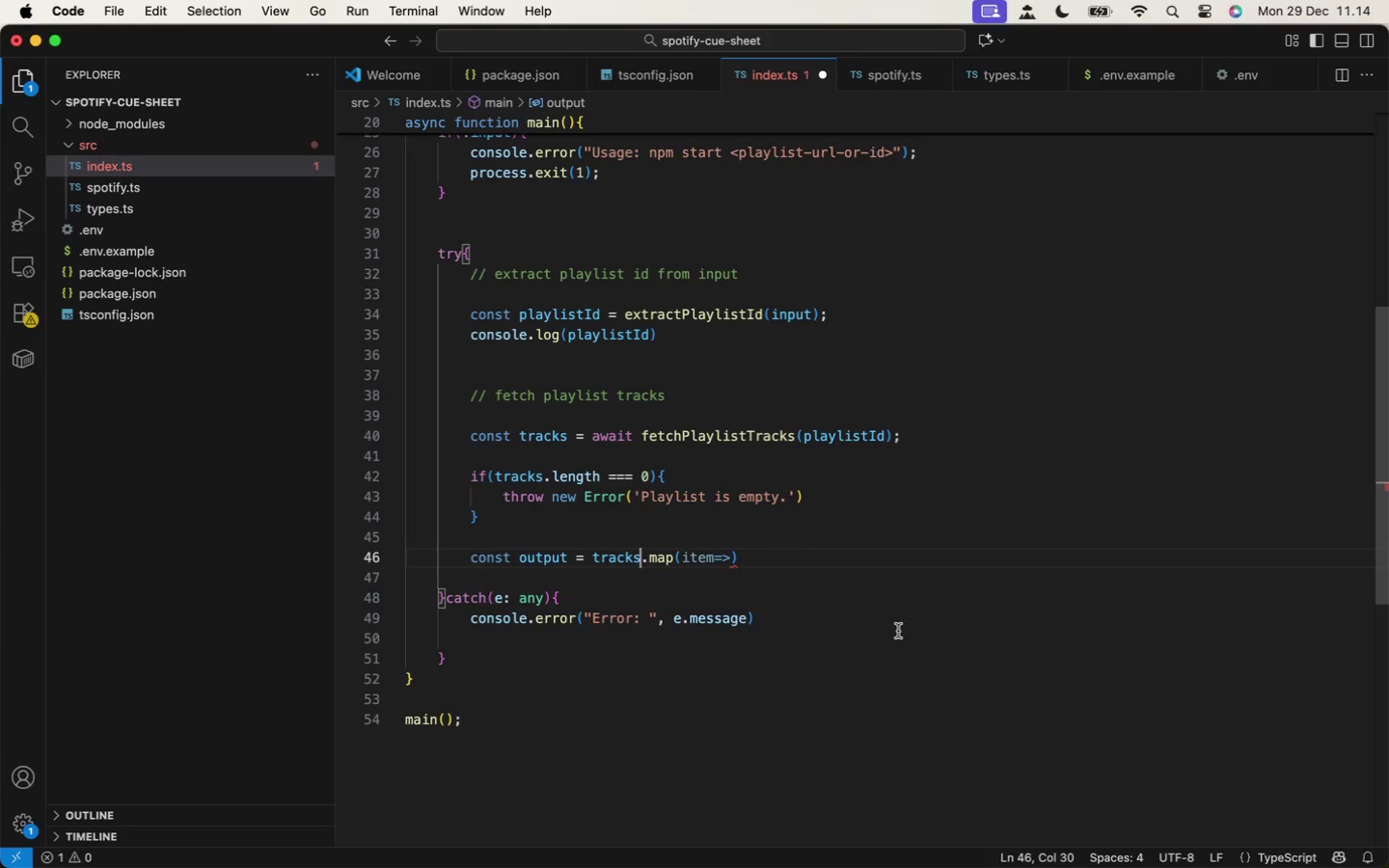 
key(Backspace)
 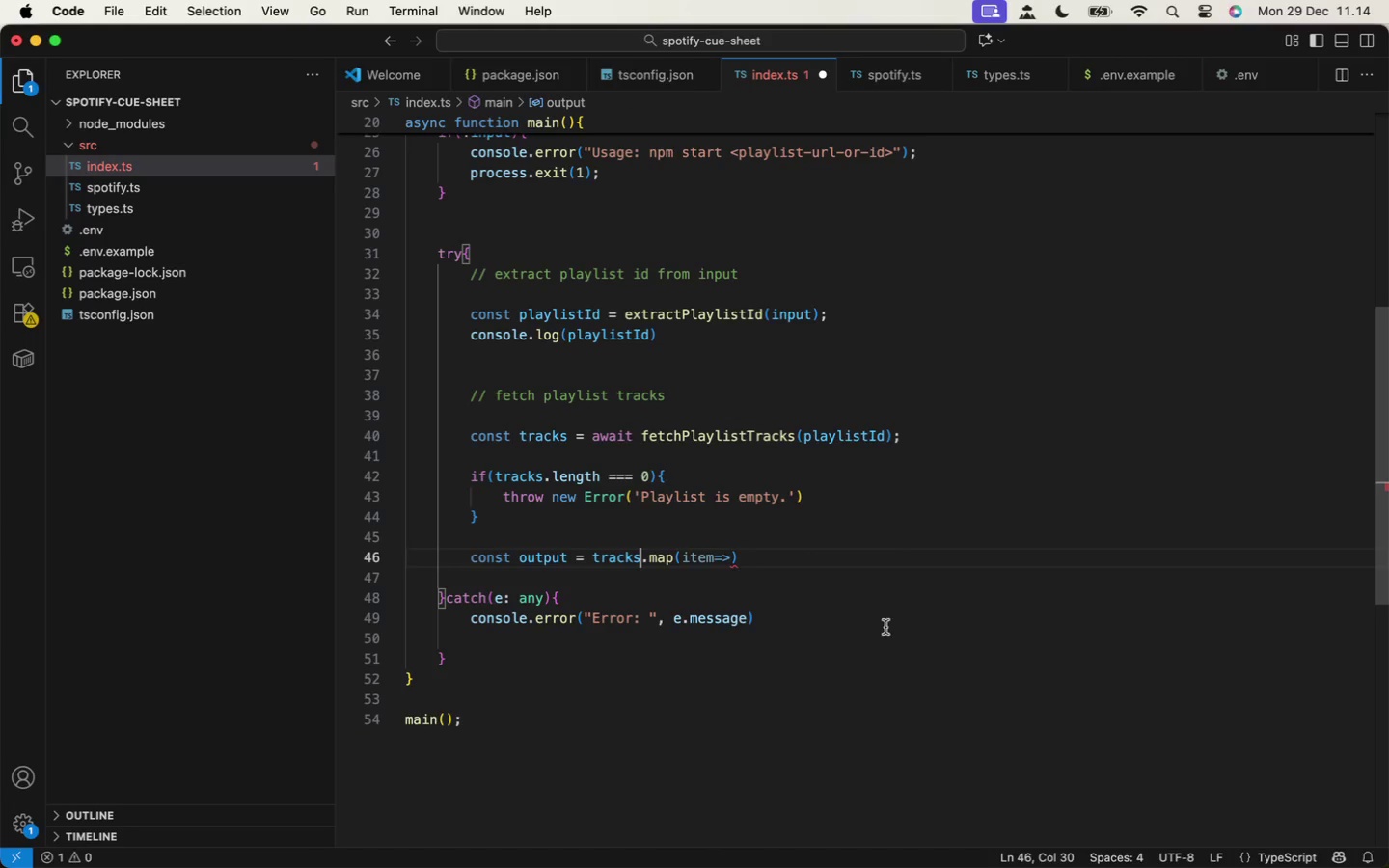 
key(Backspace)
 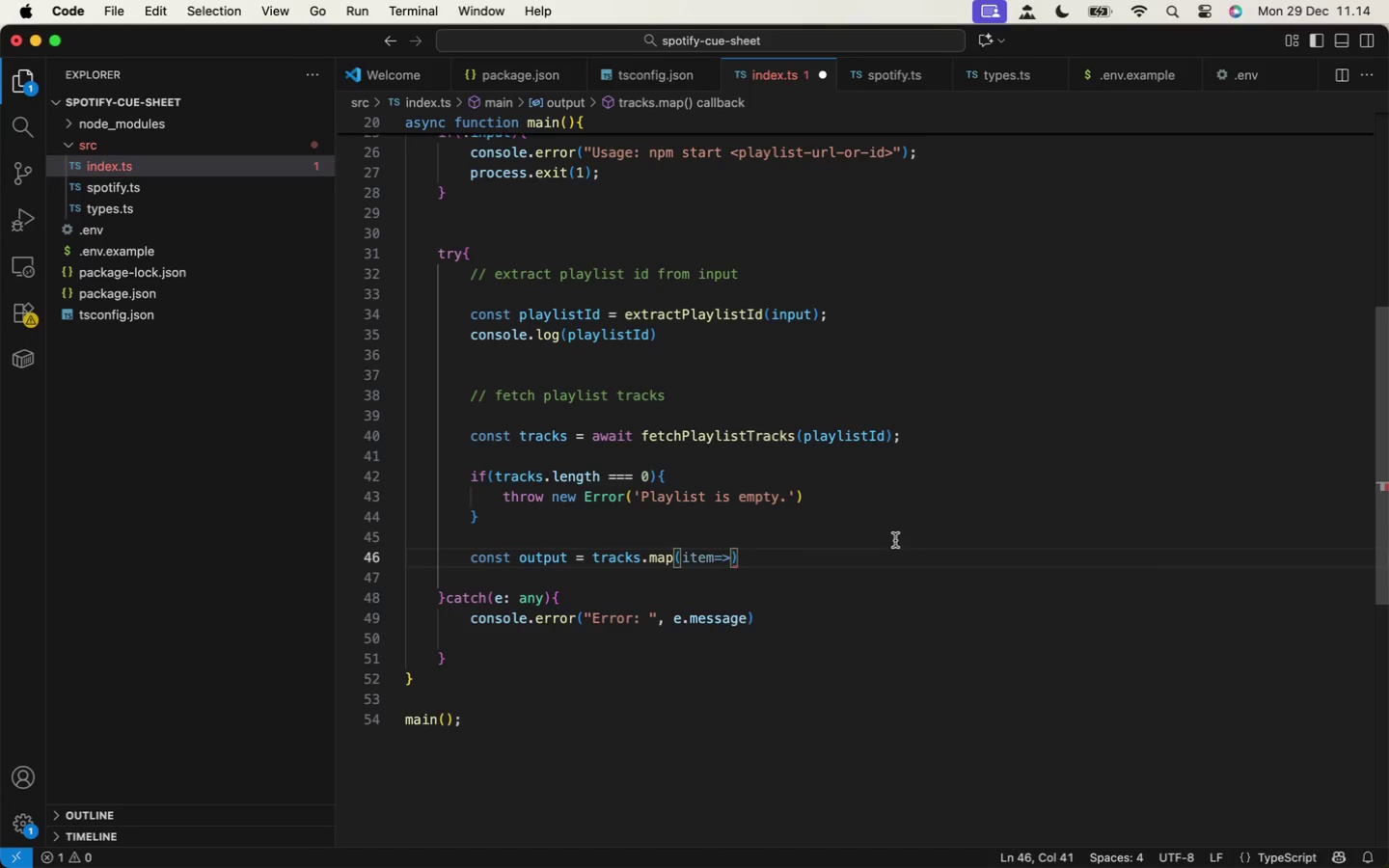 
left_click([732, 556])
 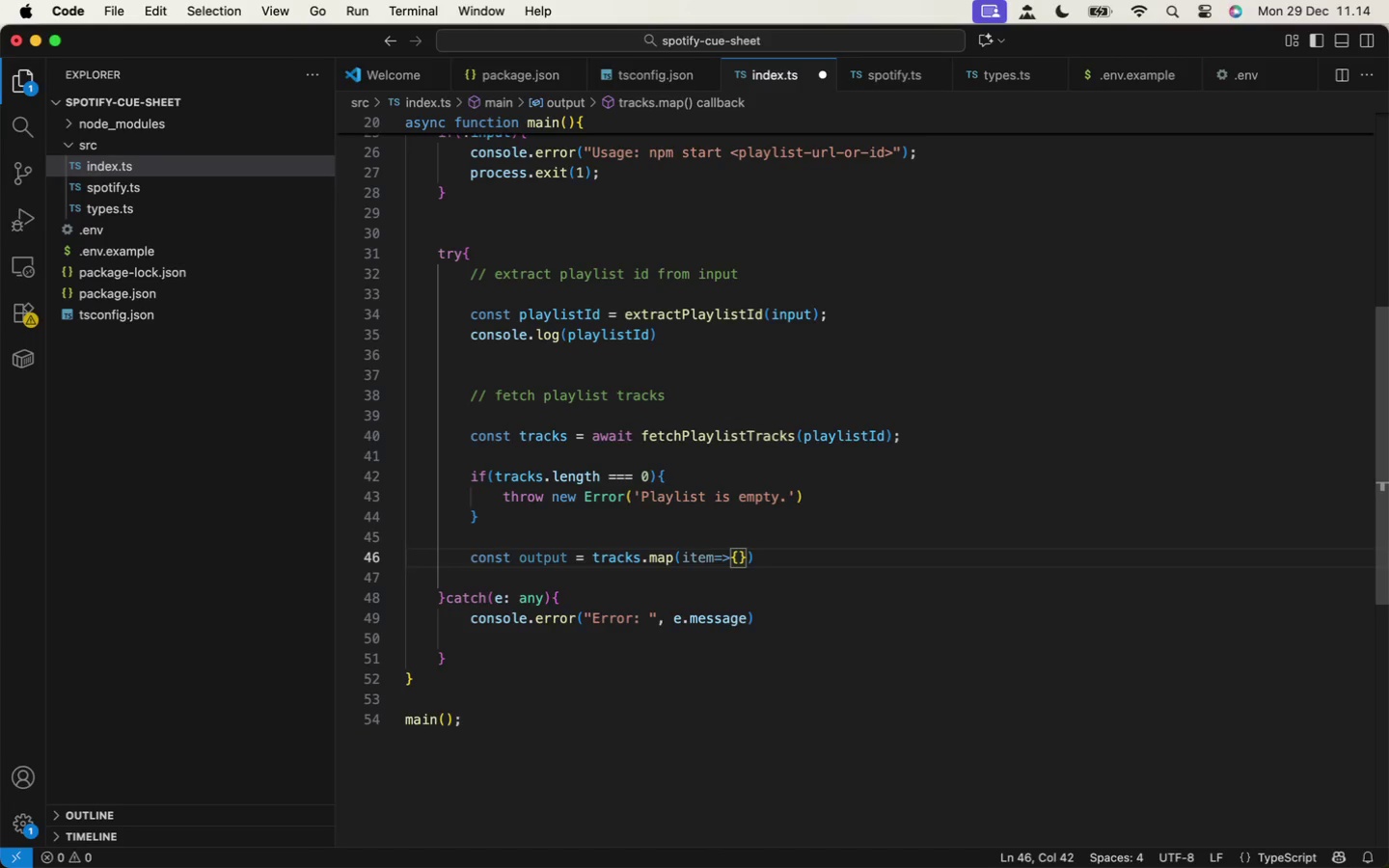 
key(Shift+BracketLeft)
 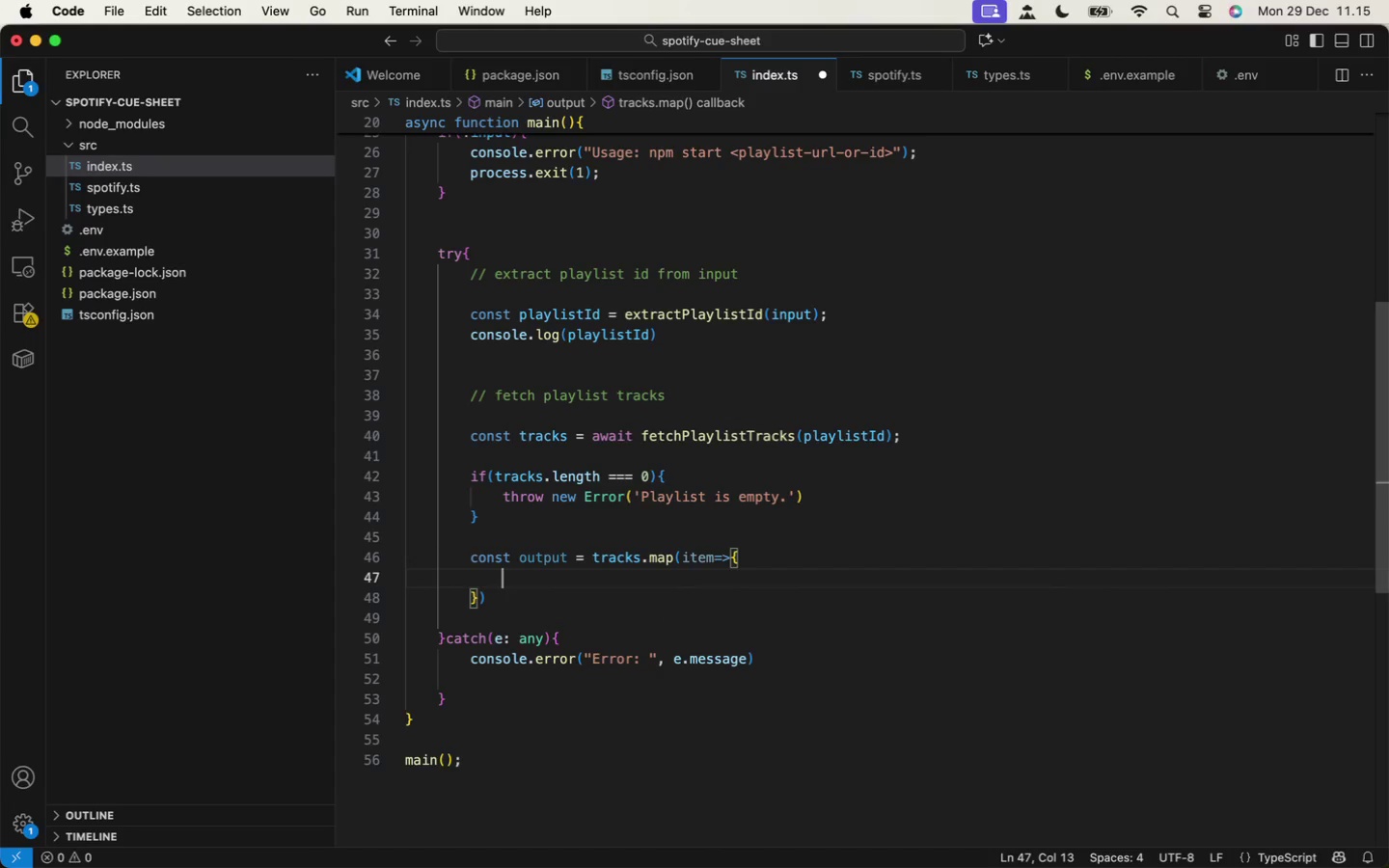 
key(Enter)
 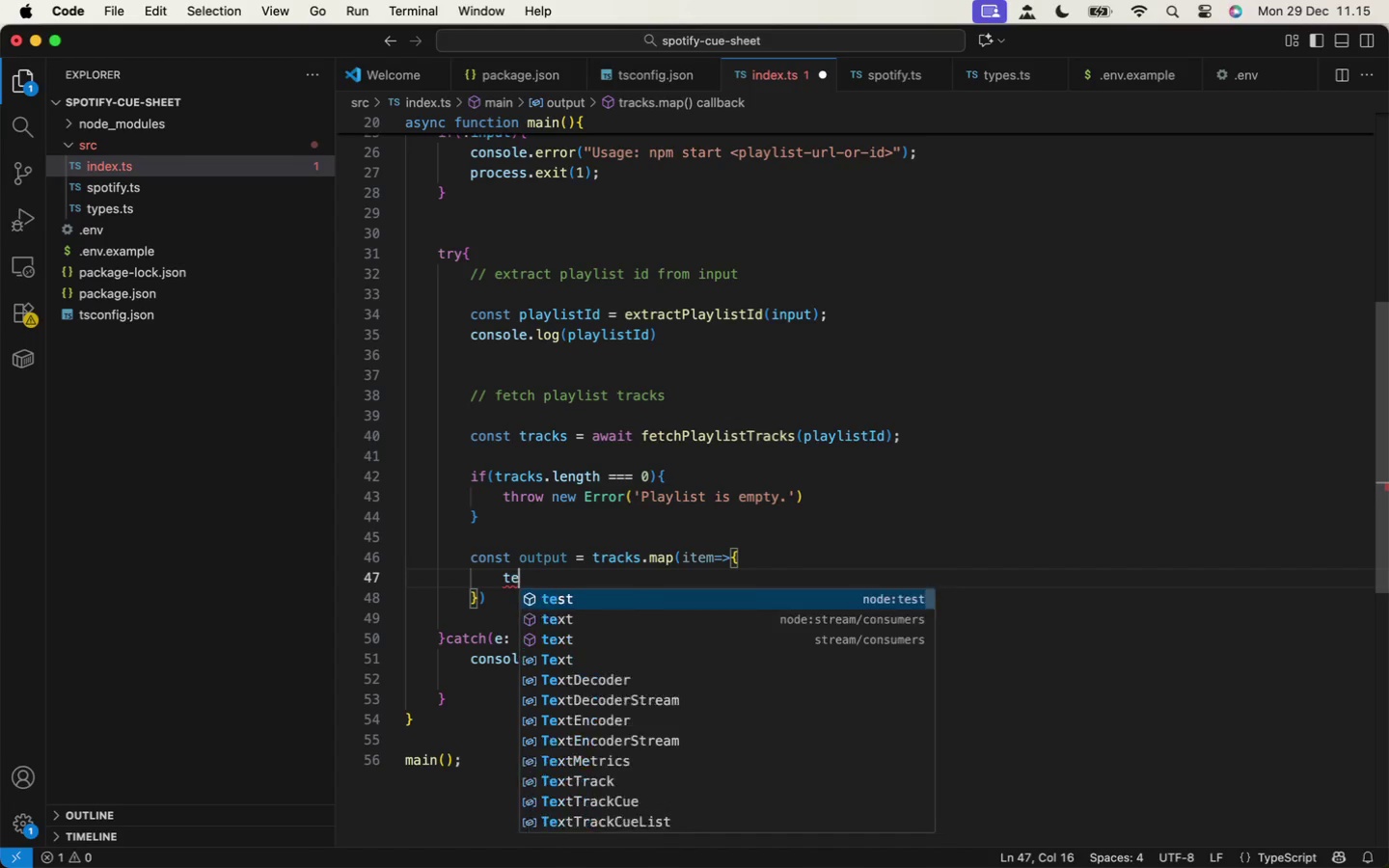 
type(teru)
key(Backspace)
key(Backspace)
key(Backspace)
key(Backspace)
type(return )
 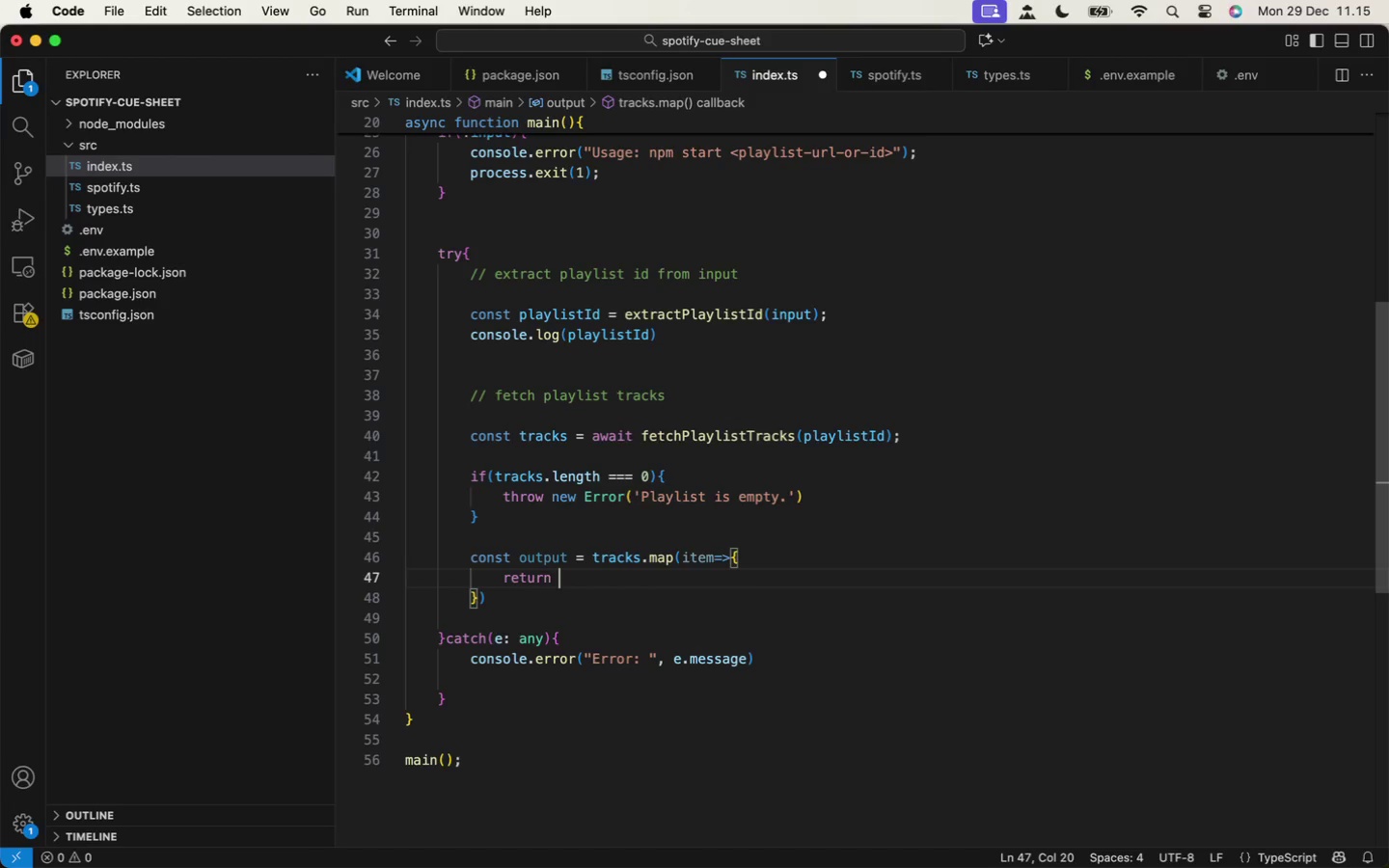 
wait(16.16)
 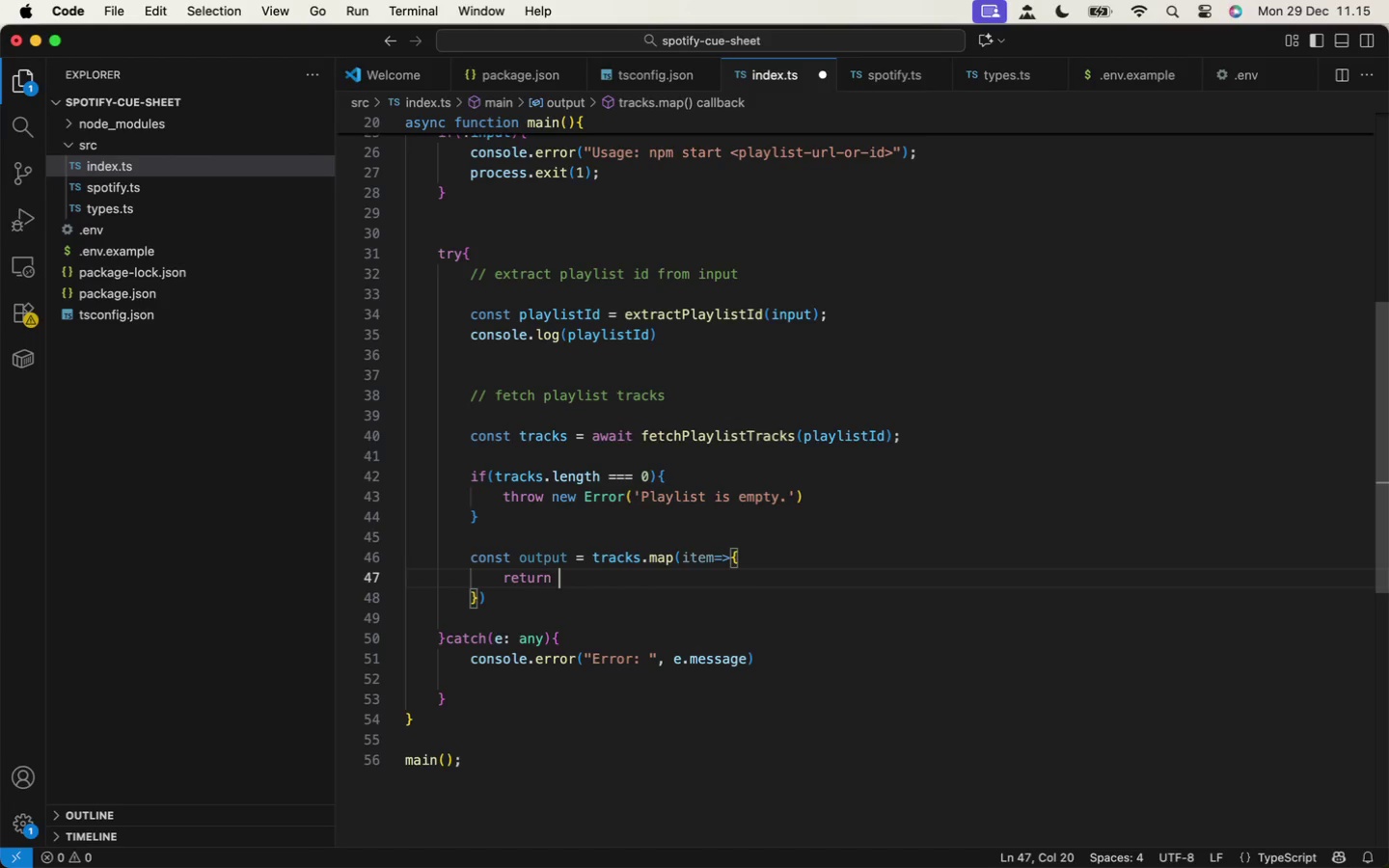 
key(Backquote)
 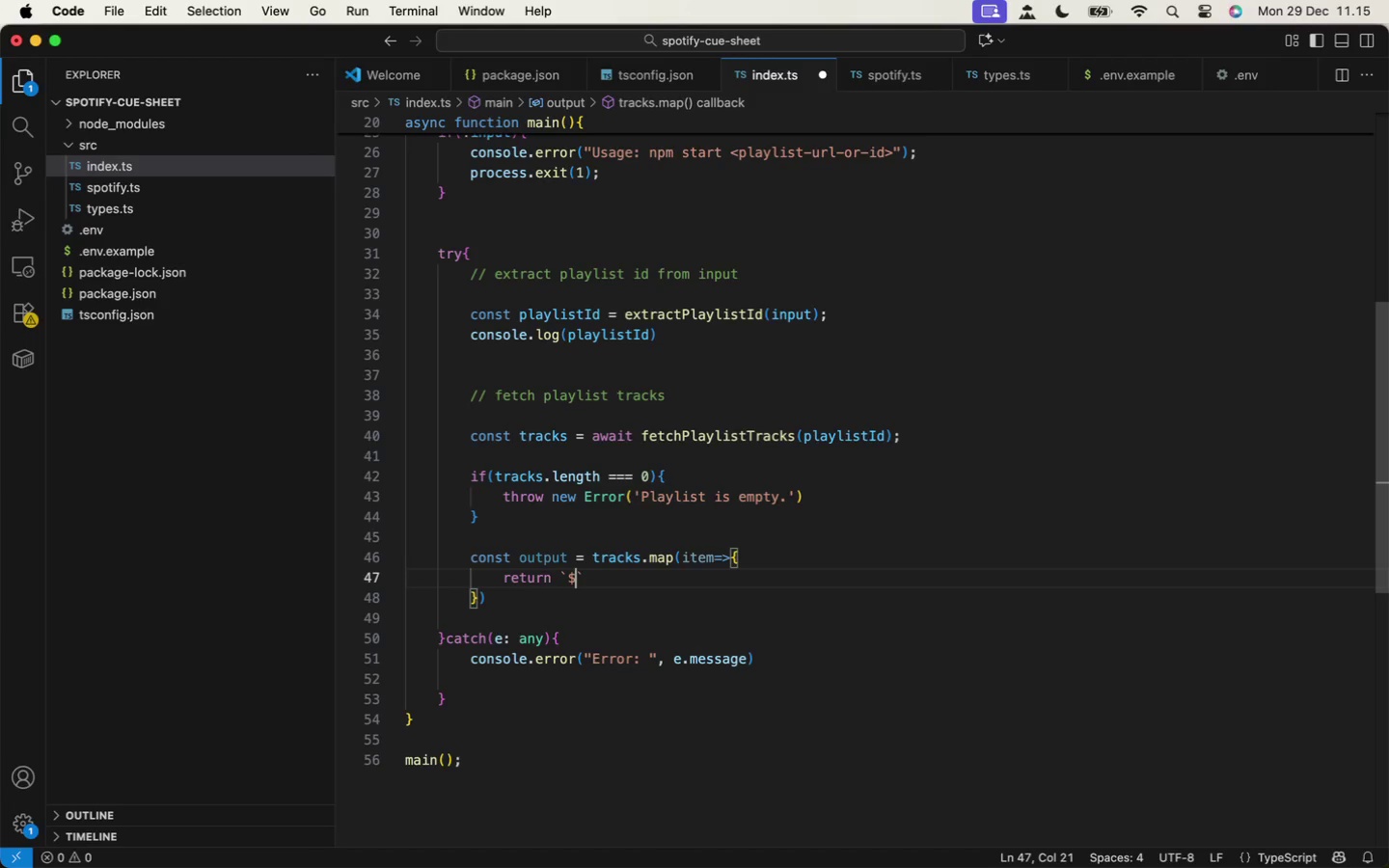 
type(${iyrm)
key(Backspace)
key(Backspace)
key(Backspace)
type(yr)
key(Backspace)
key(Backspace)
type(tem.nsmr)
key(Backspace)
key(Backspace)
key(Backspace)
type(s)
key(Backspace)
type(ame)
 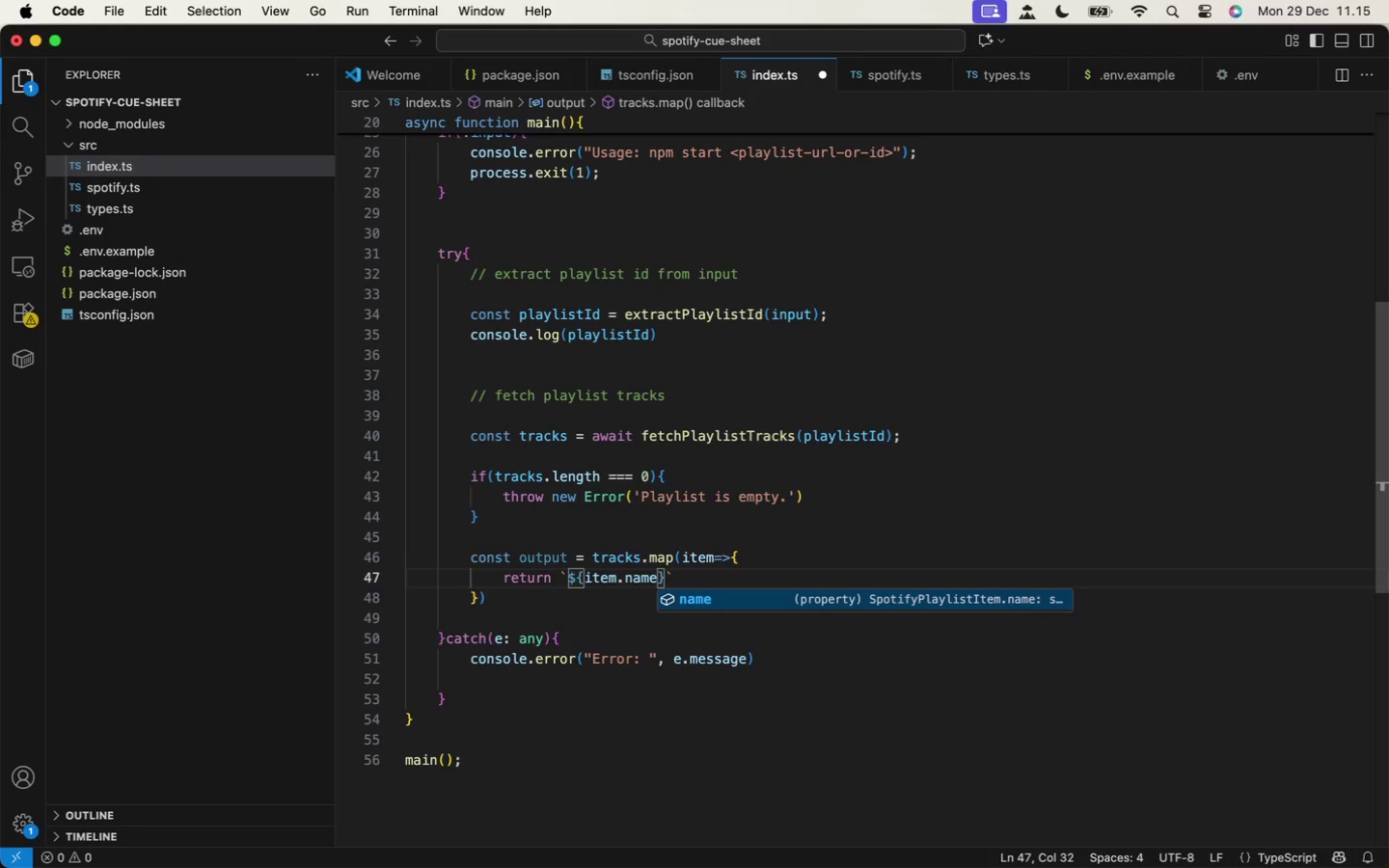 
wait(8.48)
 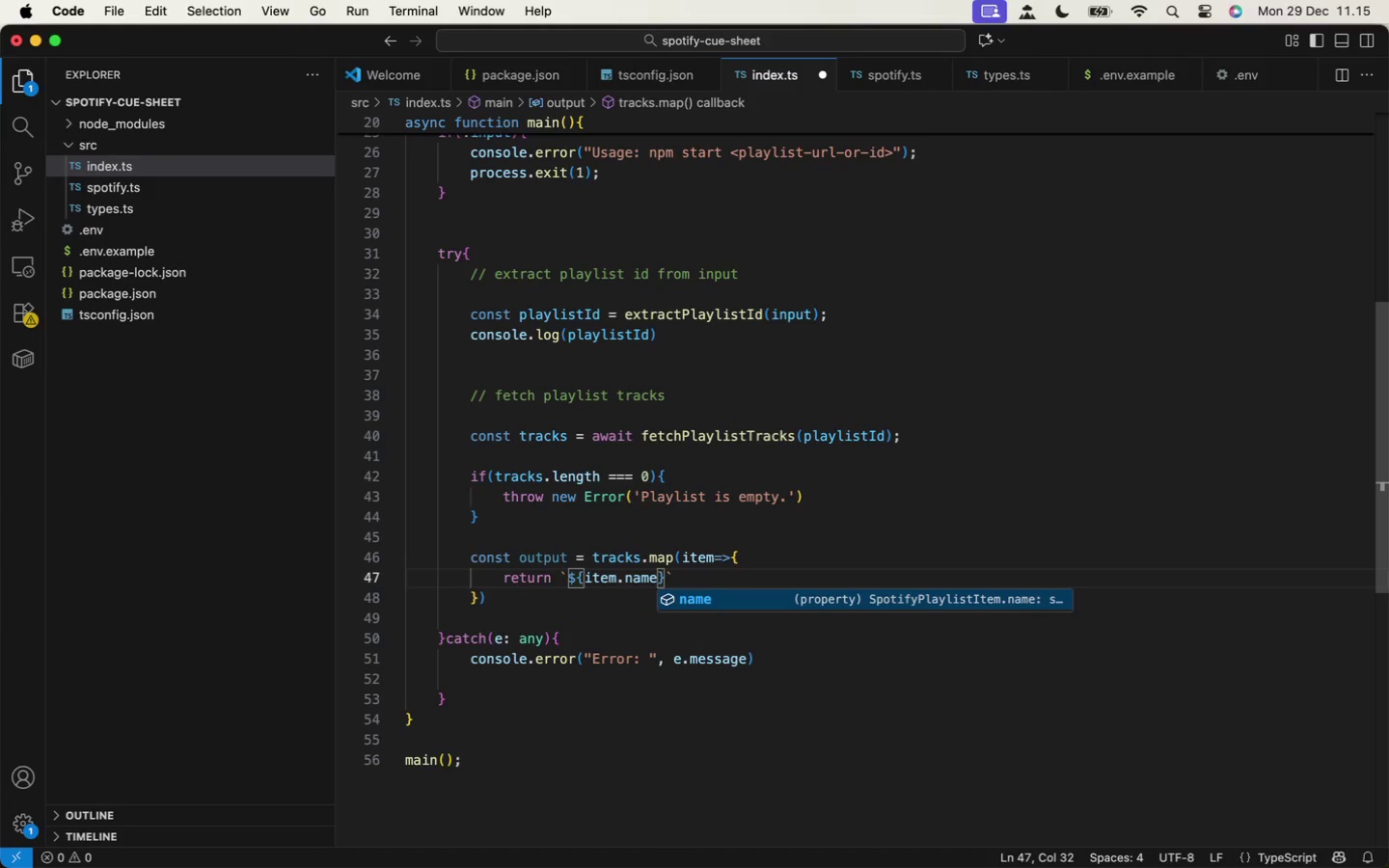 
key(ArrowRight)
 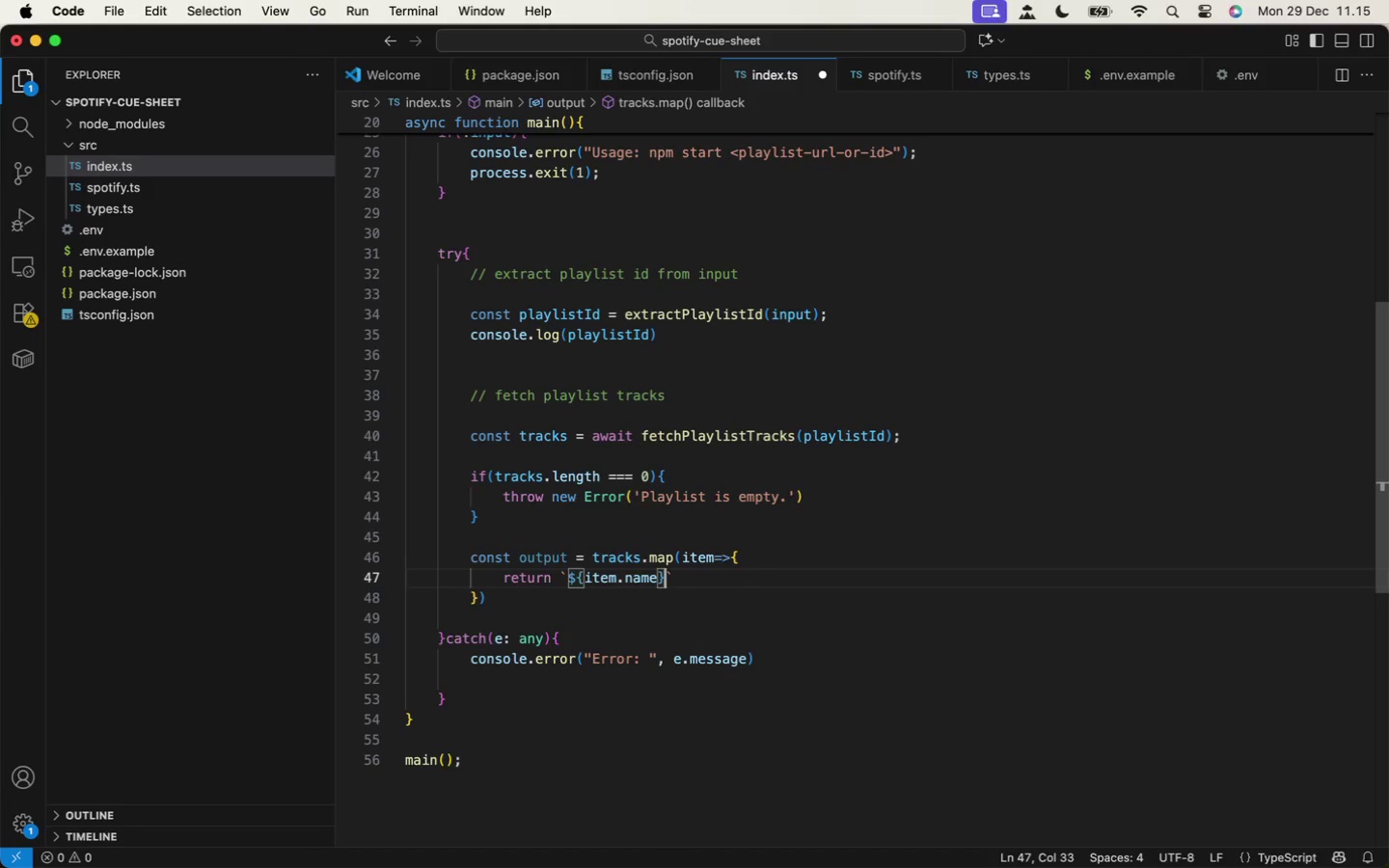 
key(ArrowRight)
 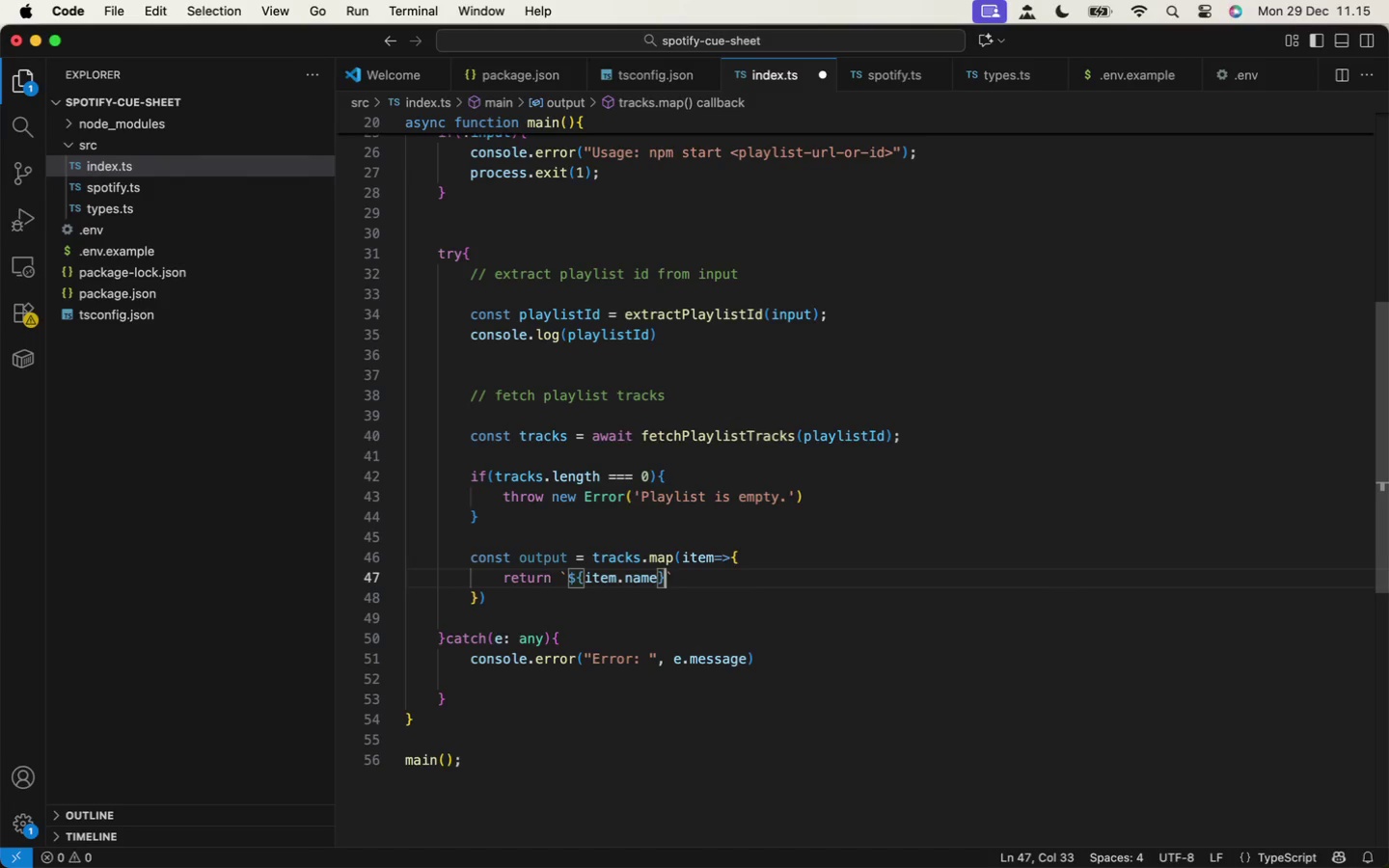 
key(ArrowLeft)
 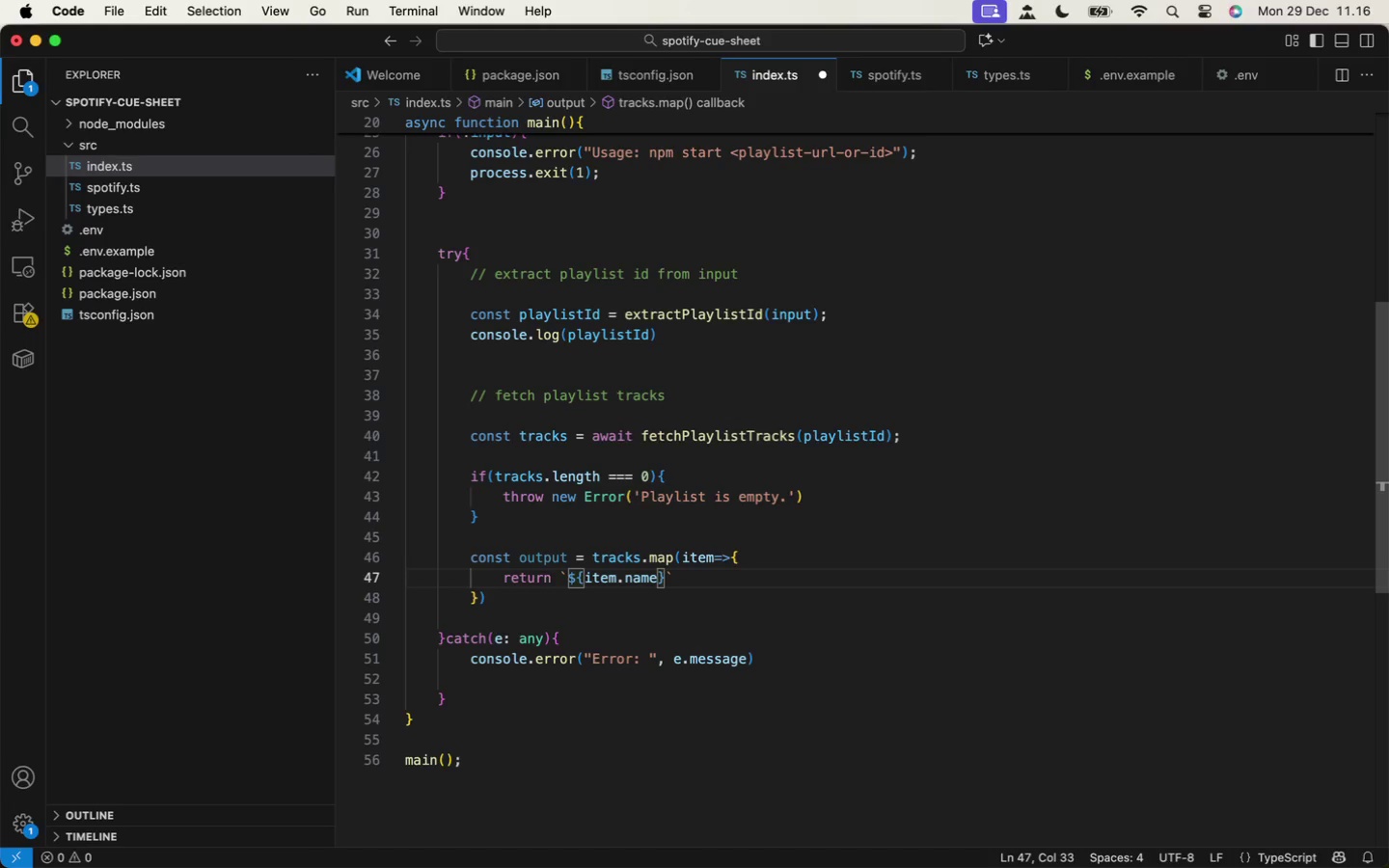 
wait(30.3)
 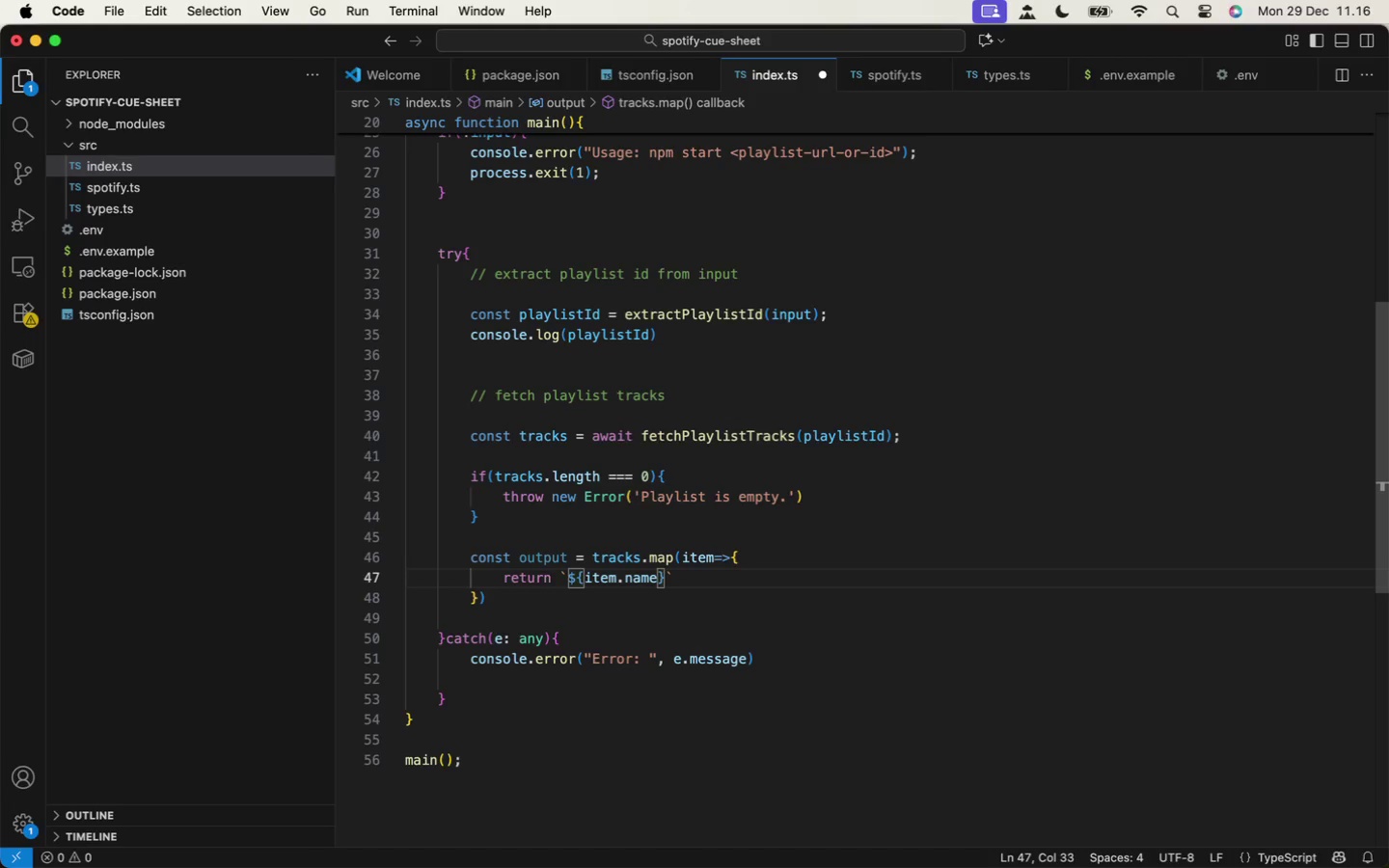 
type( - ${item.a)
 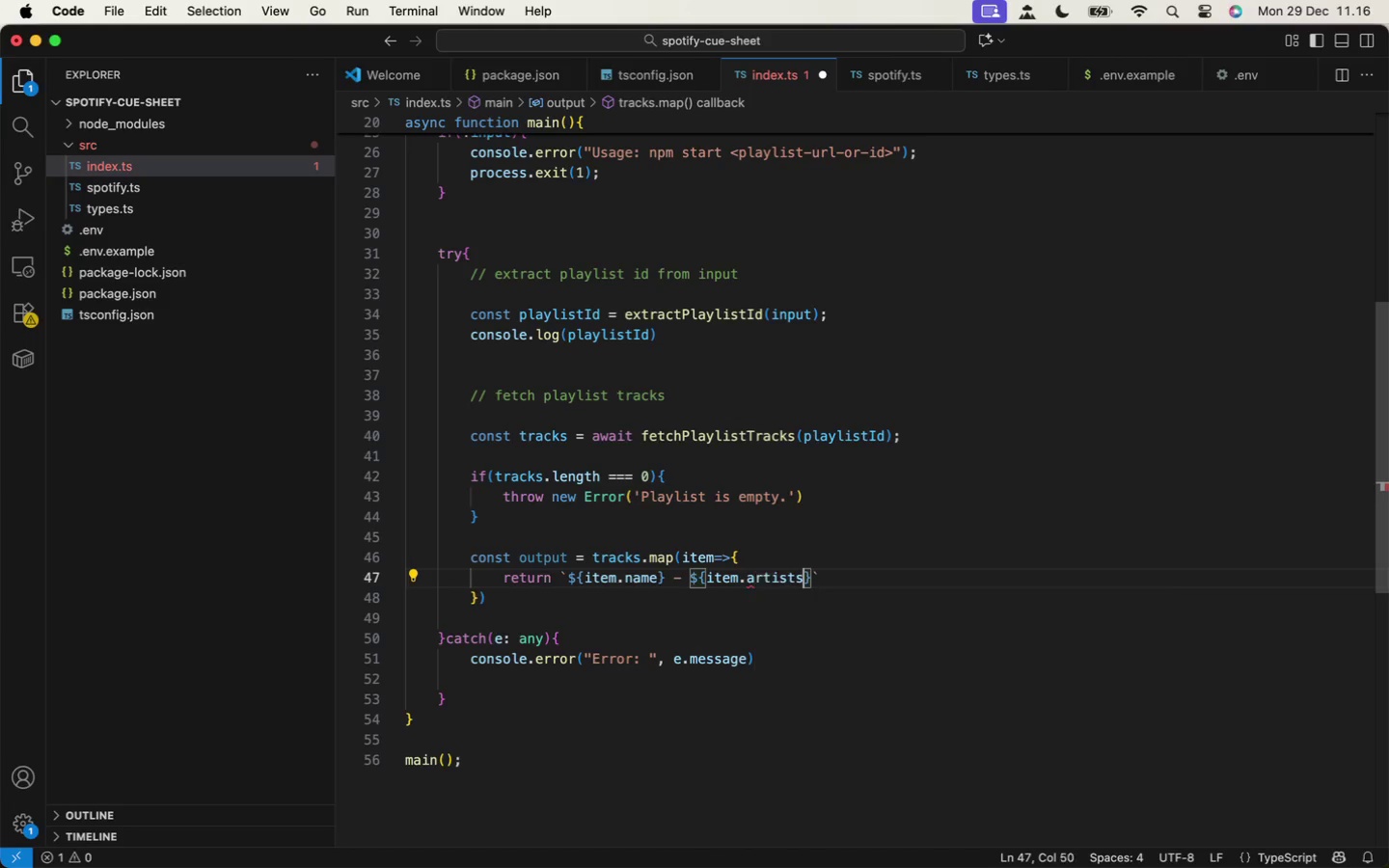 
key(ArrowDown)
 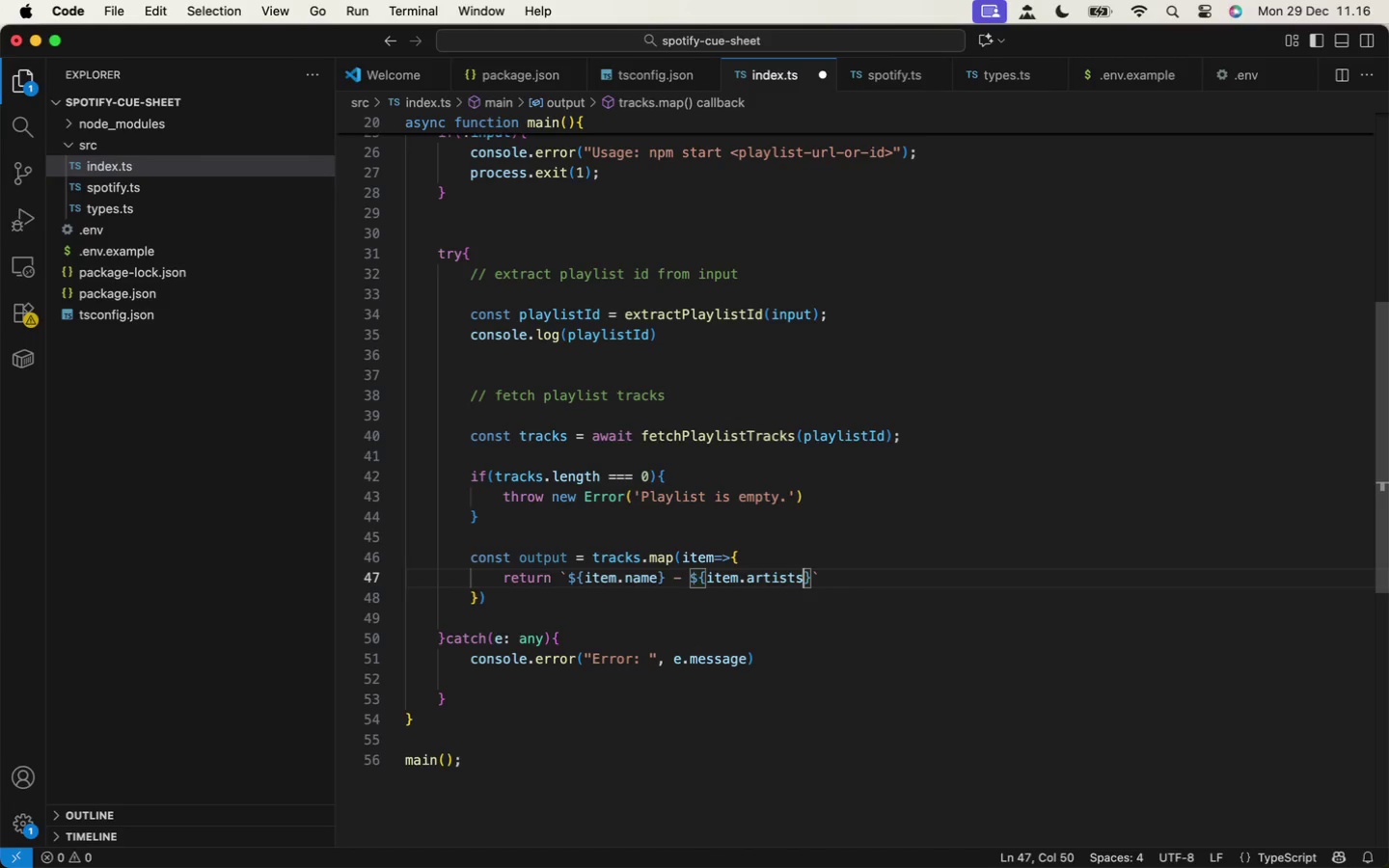 
key(Enter)
 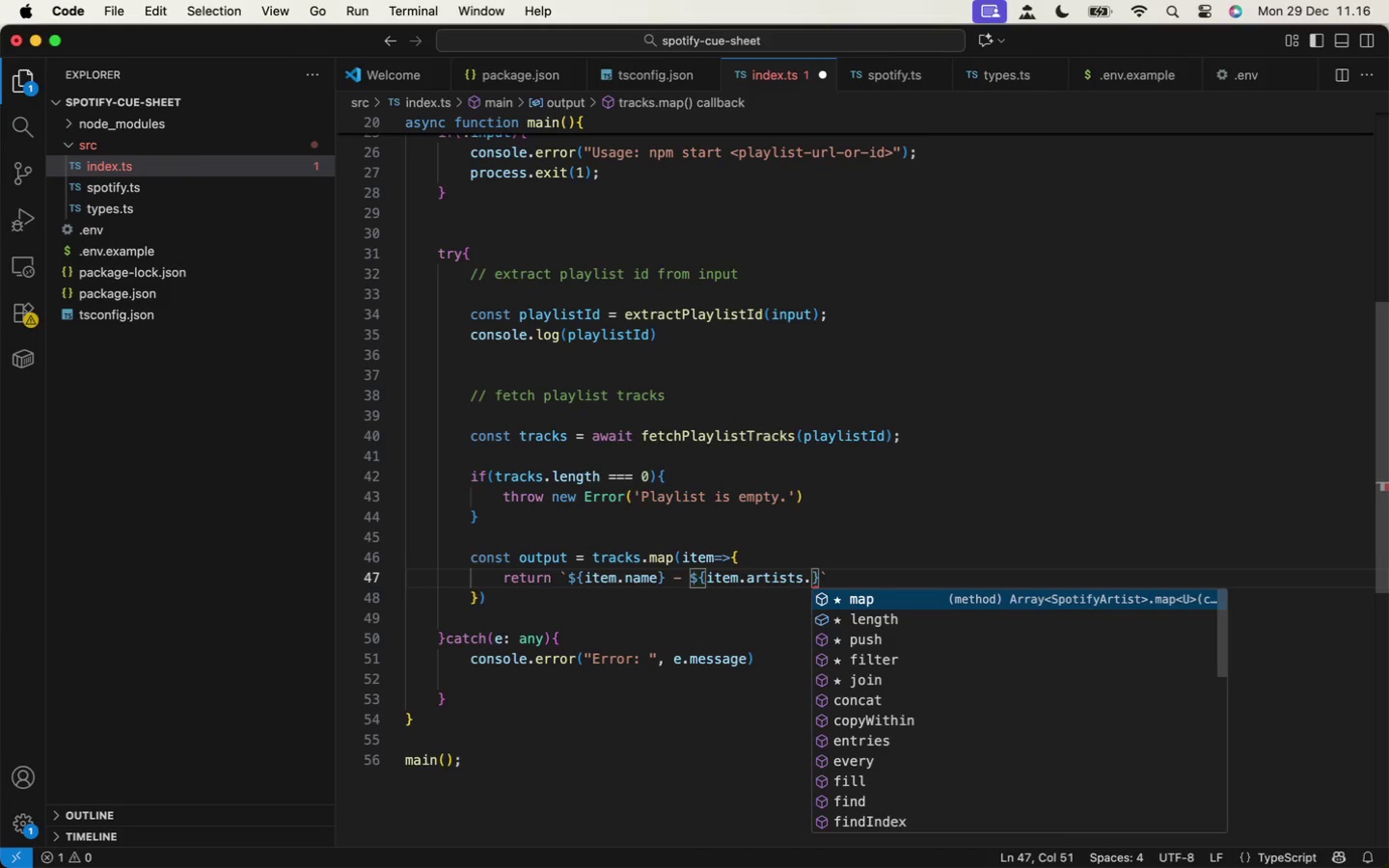 
type(.map(rtsi)
key(Backspace)
key(Backspace)
type(=>rt.name)
 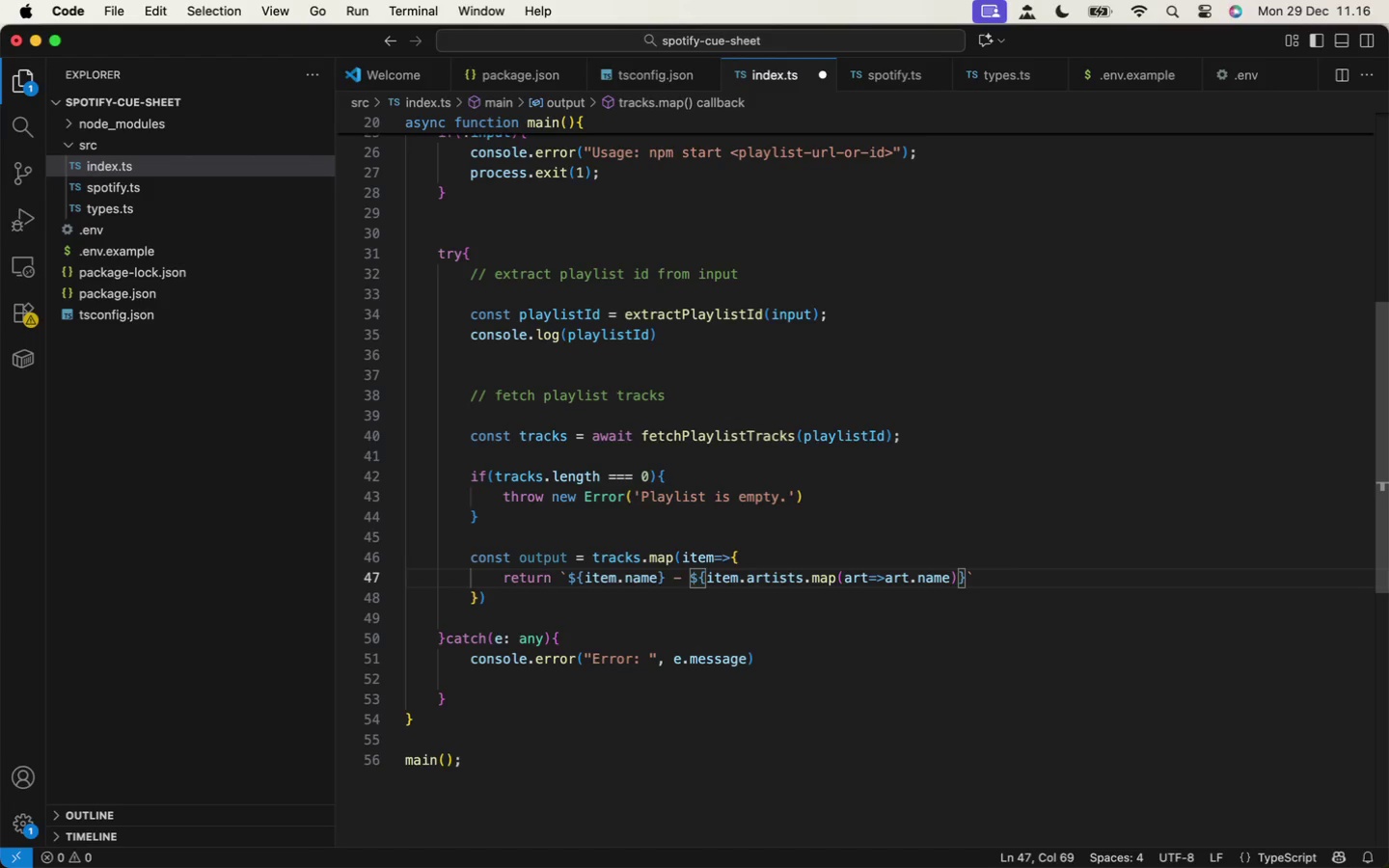 
key(ArrowRight)
 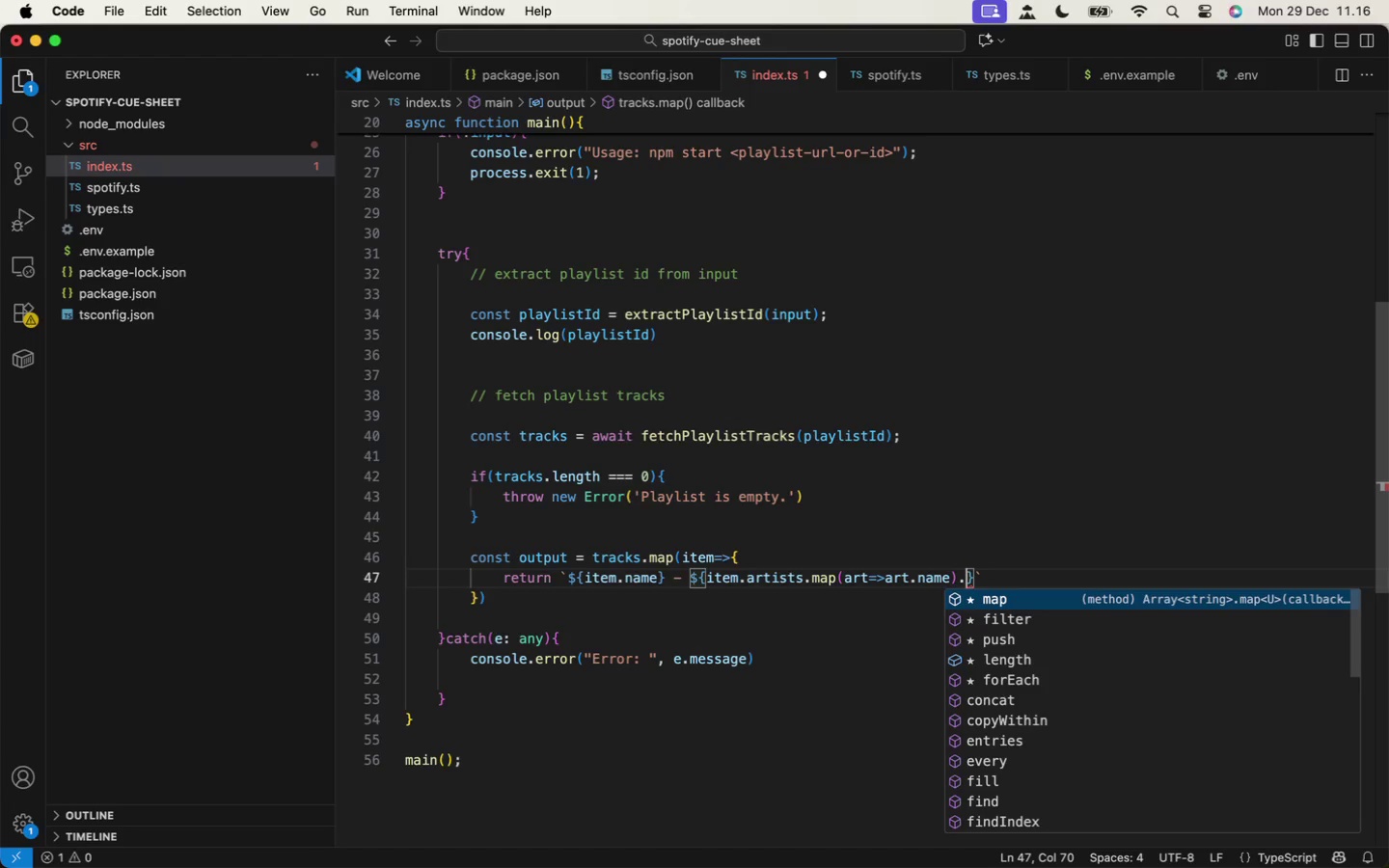 
key(Period)
 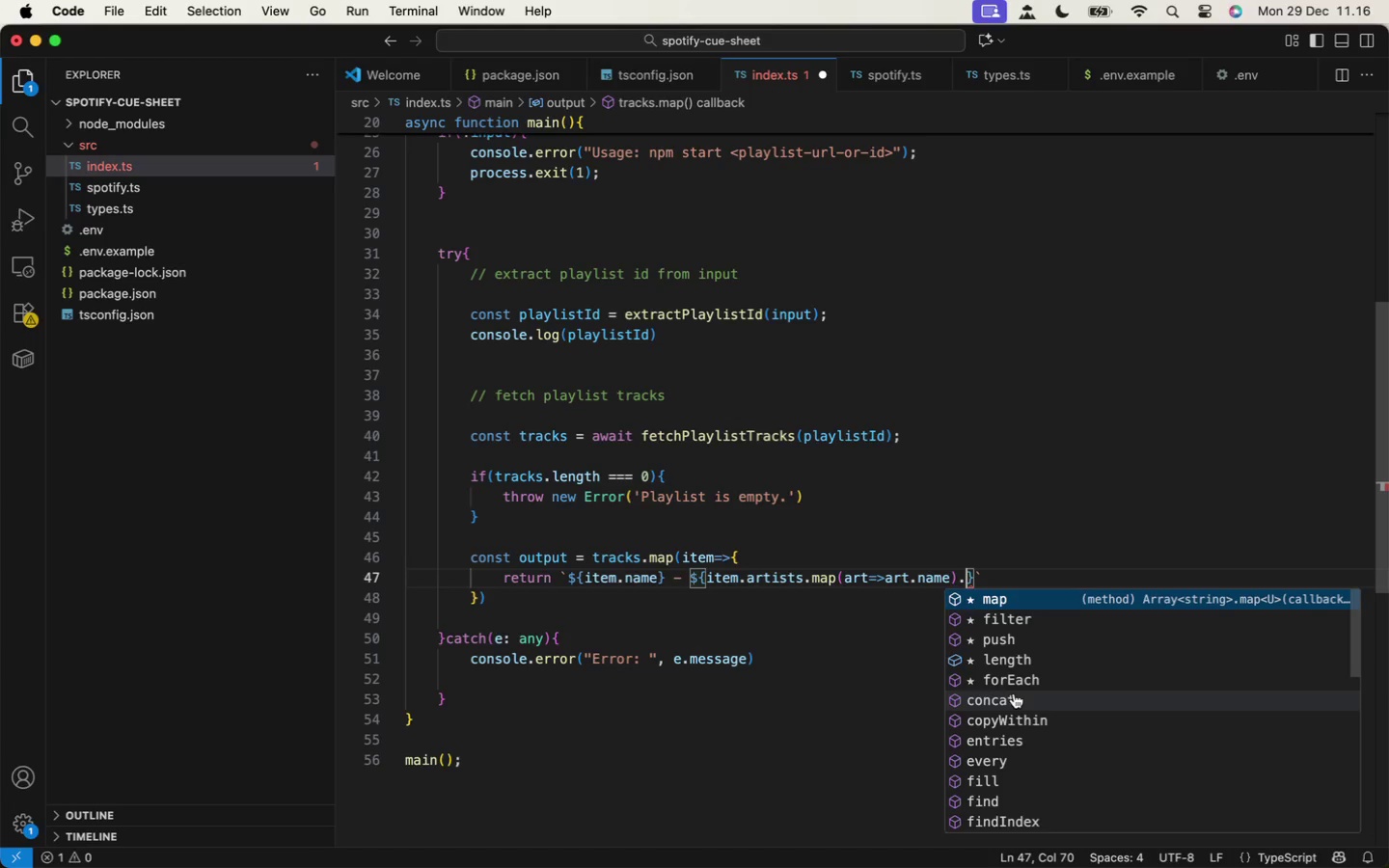 
wait(13.01)
 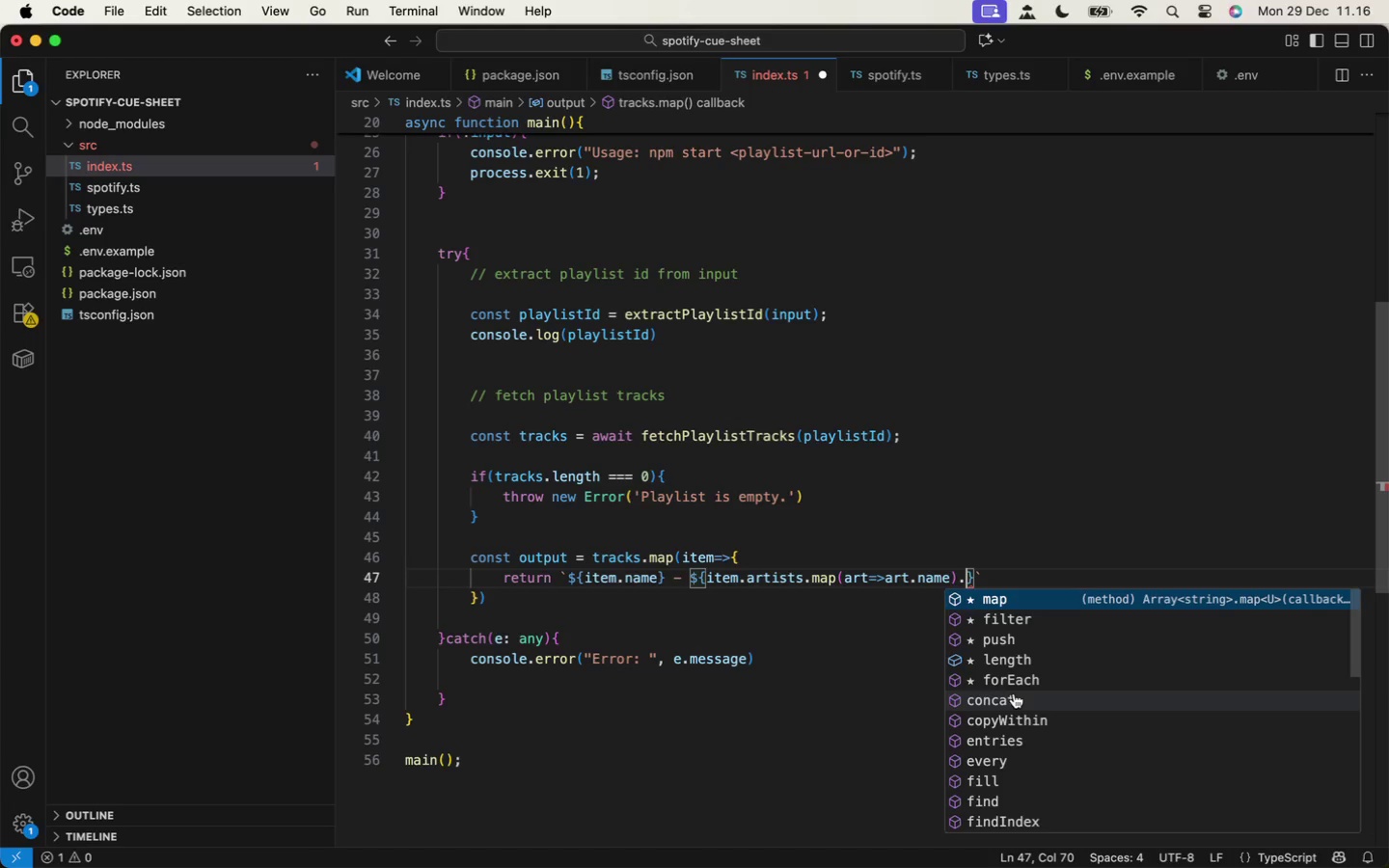 
type(join(", )
 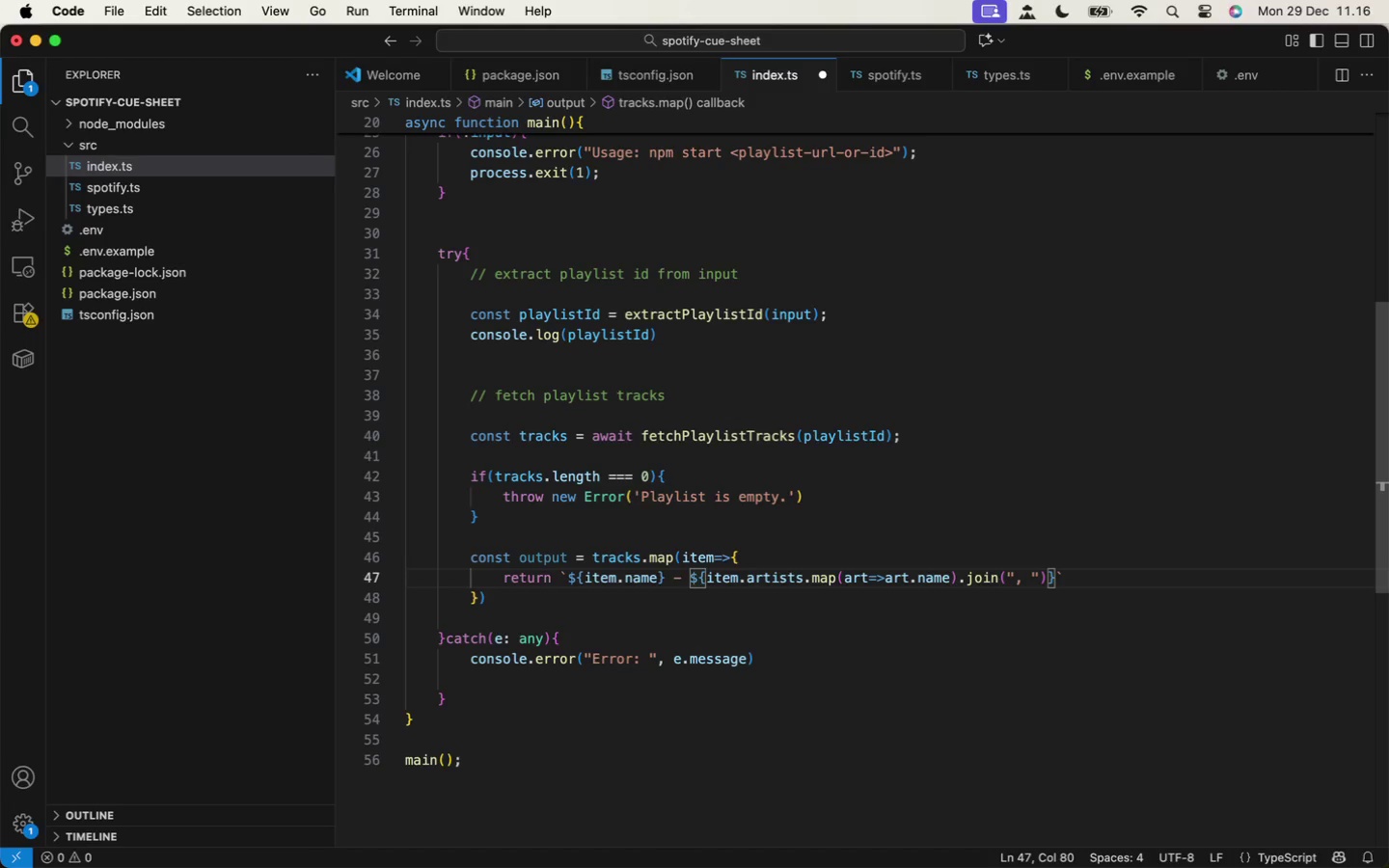 
key(ArrowRight)
 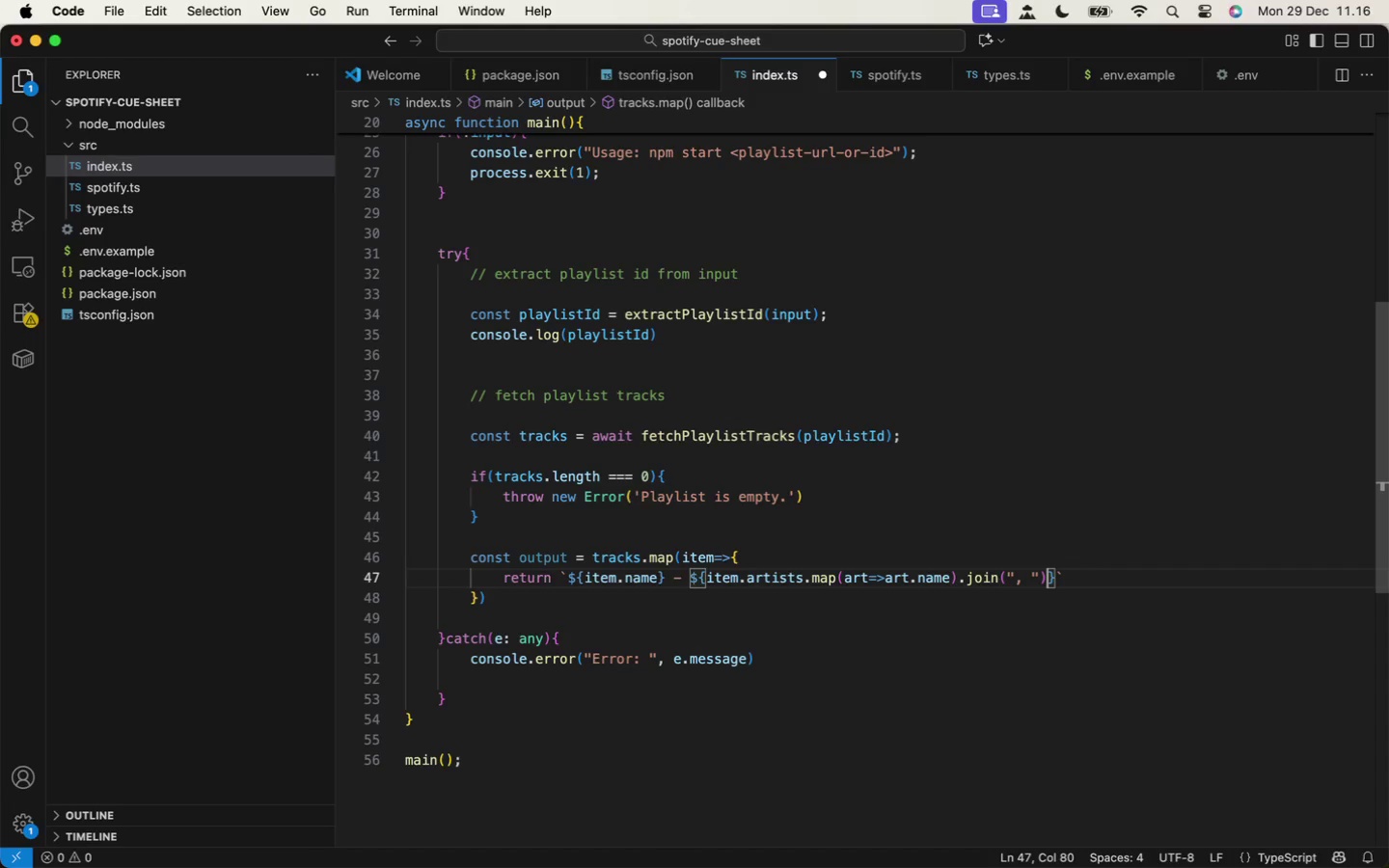 
key(ArrowRight)
 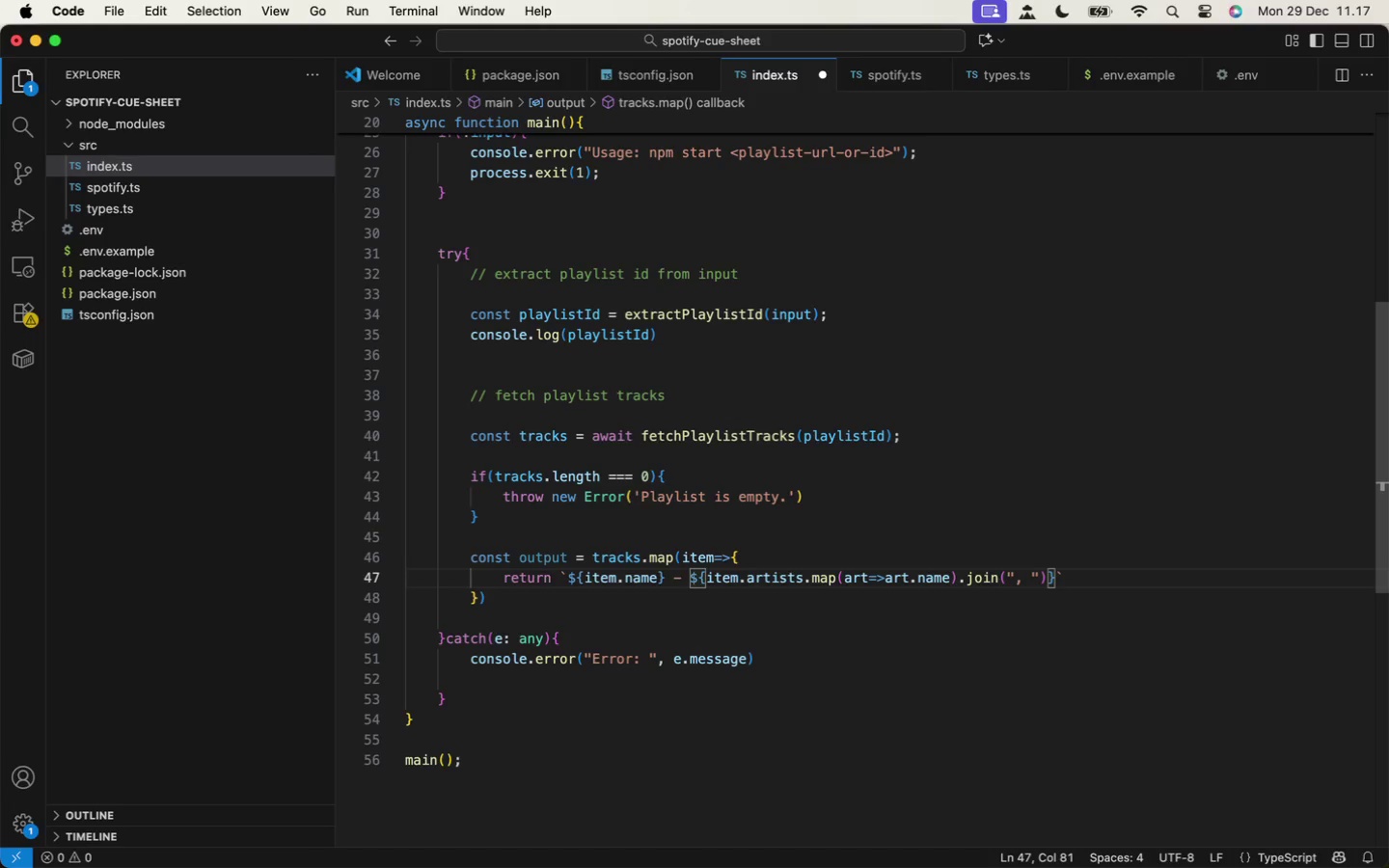 
key(ArrowRight)
 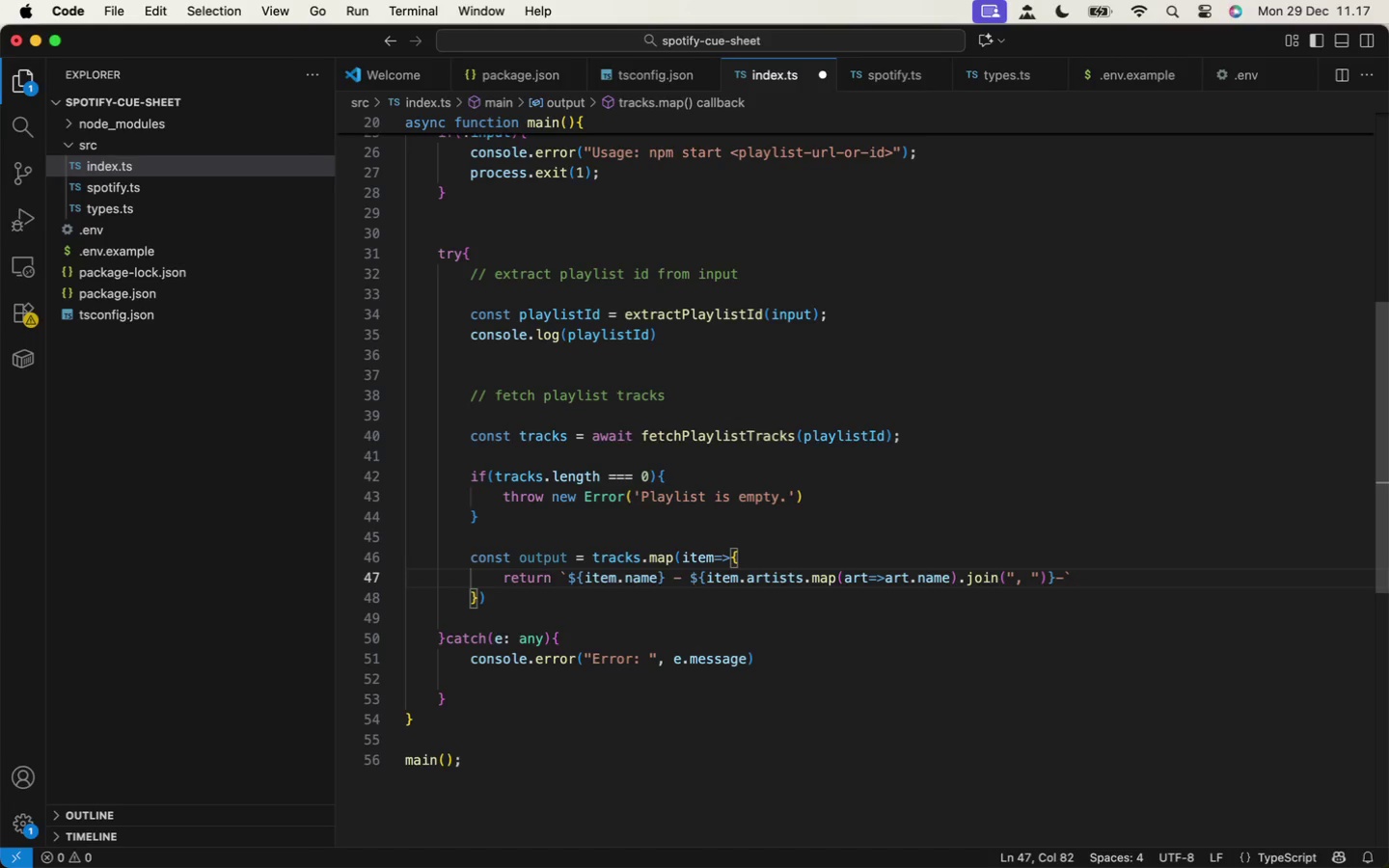 
key(Minus)
 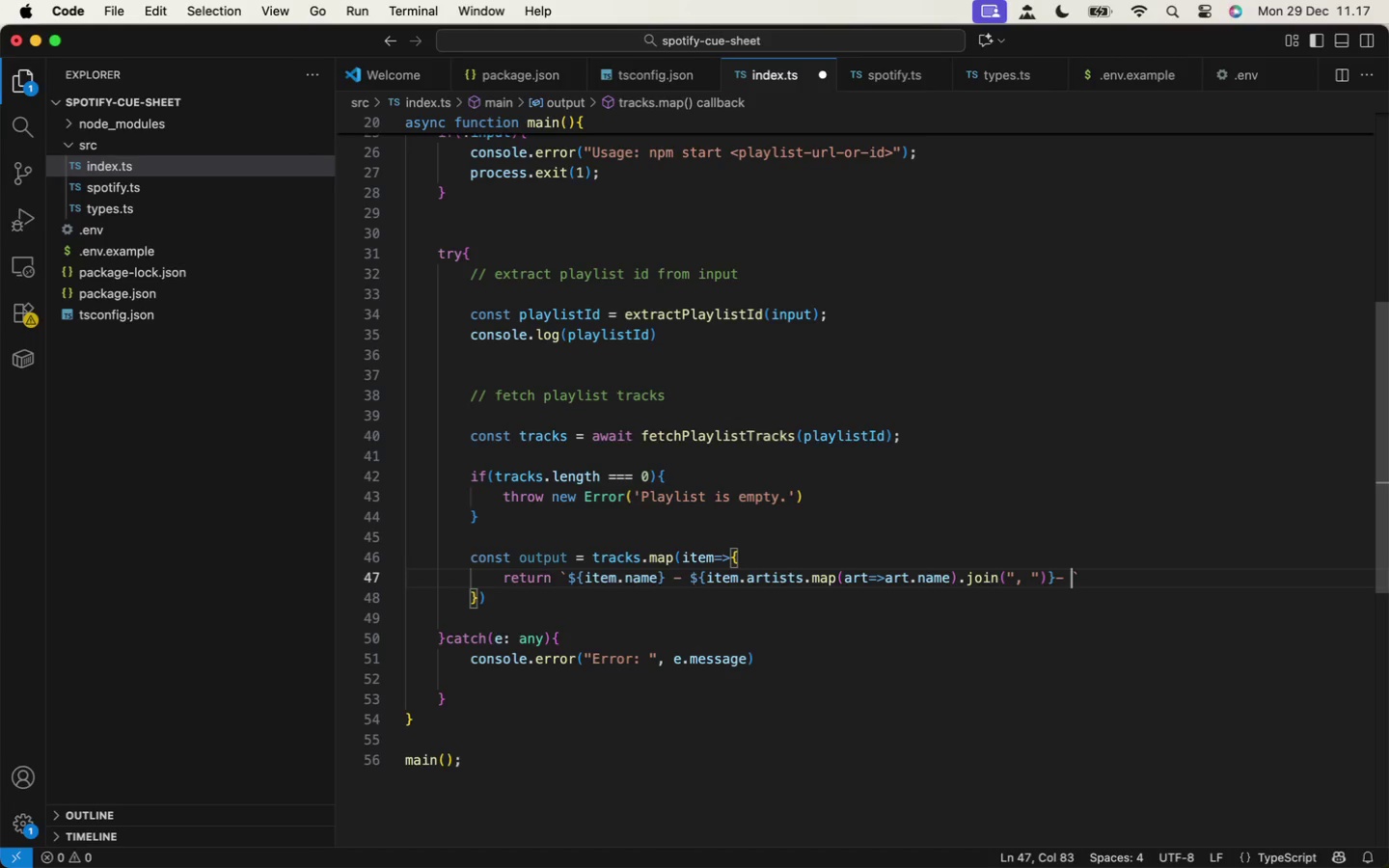 
key(Space)
 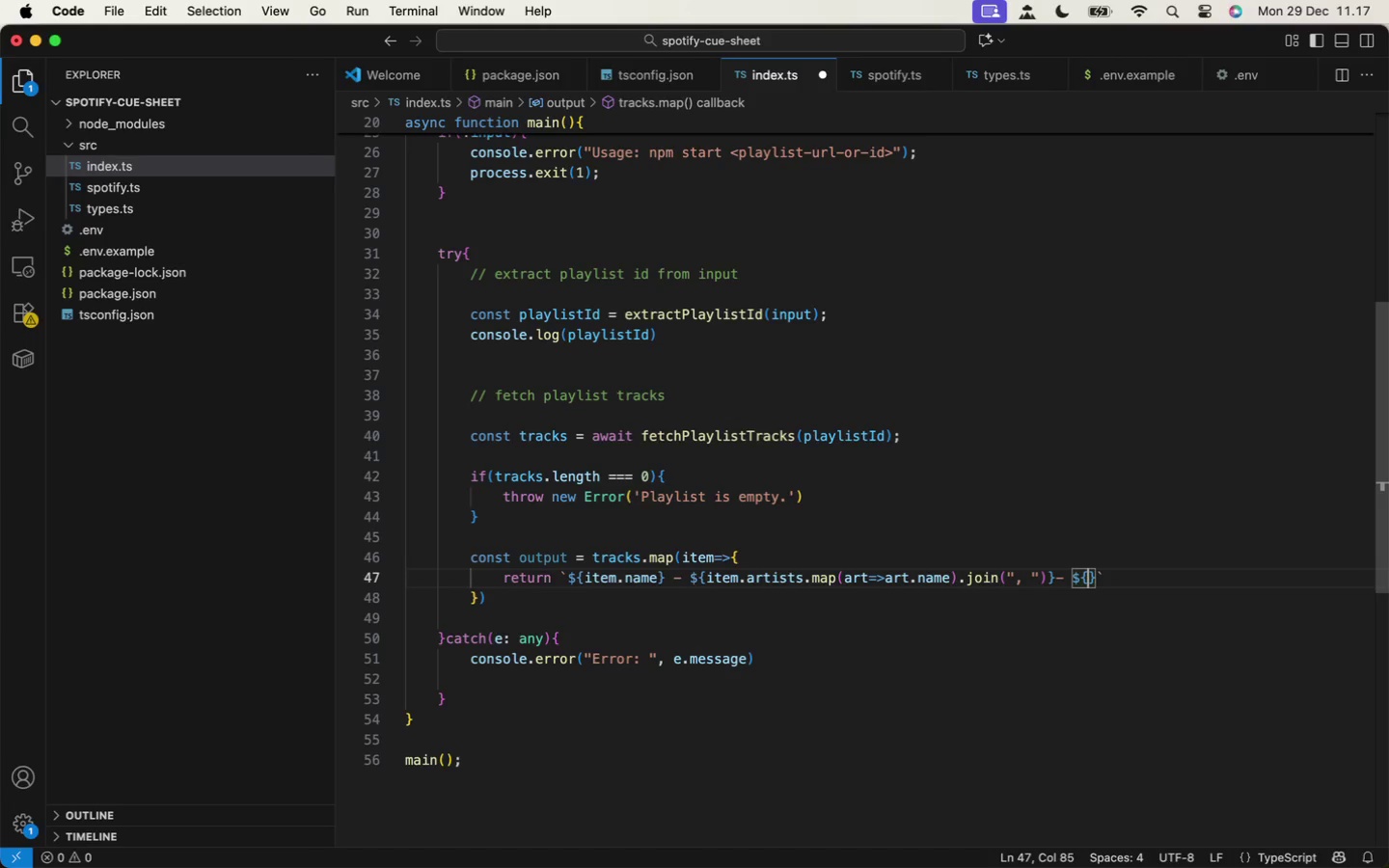 
key(Shift+4)
 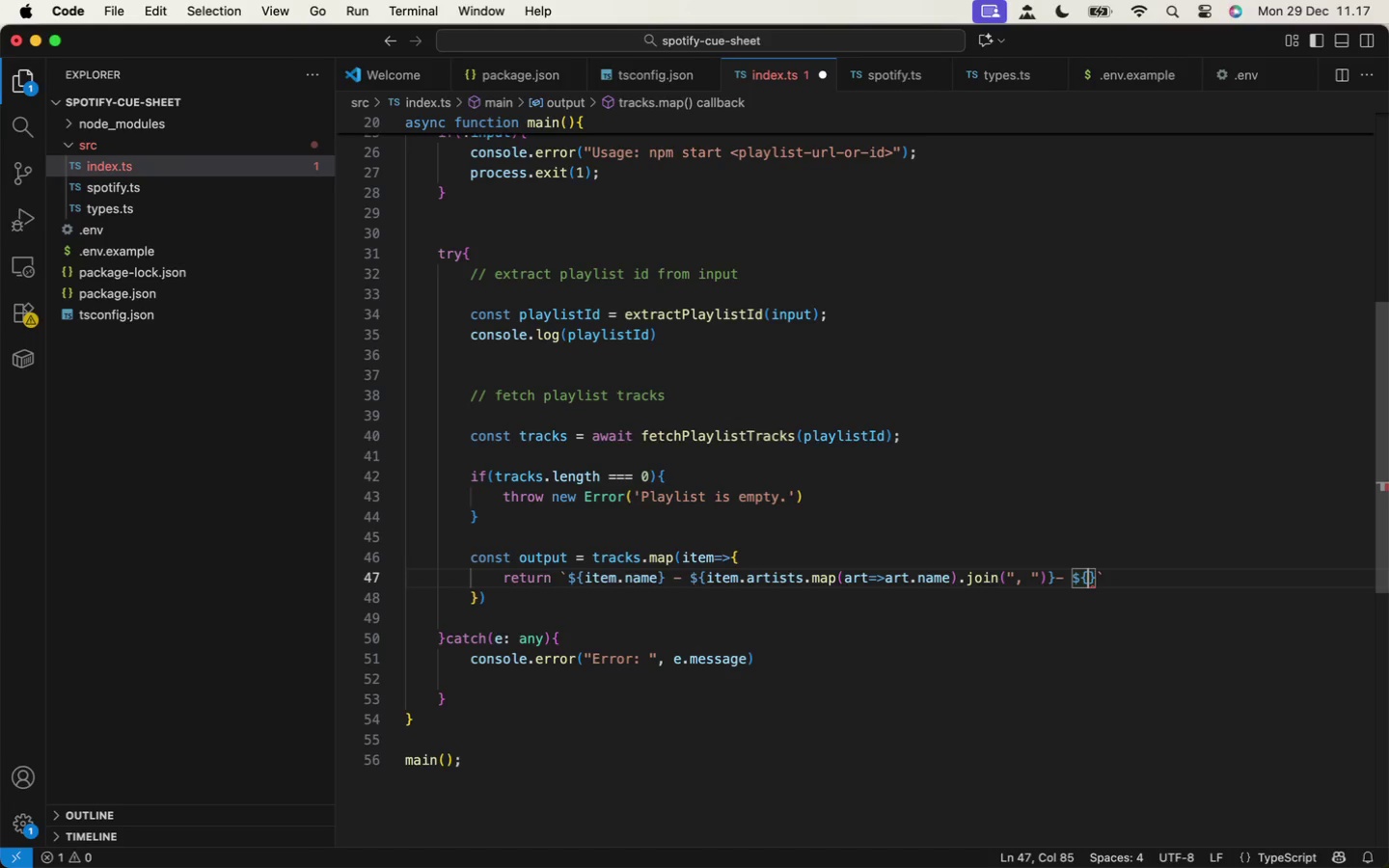 
key(Shift+BracketLeft)
 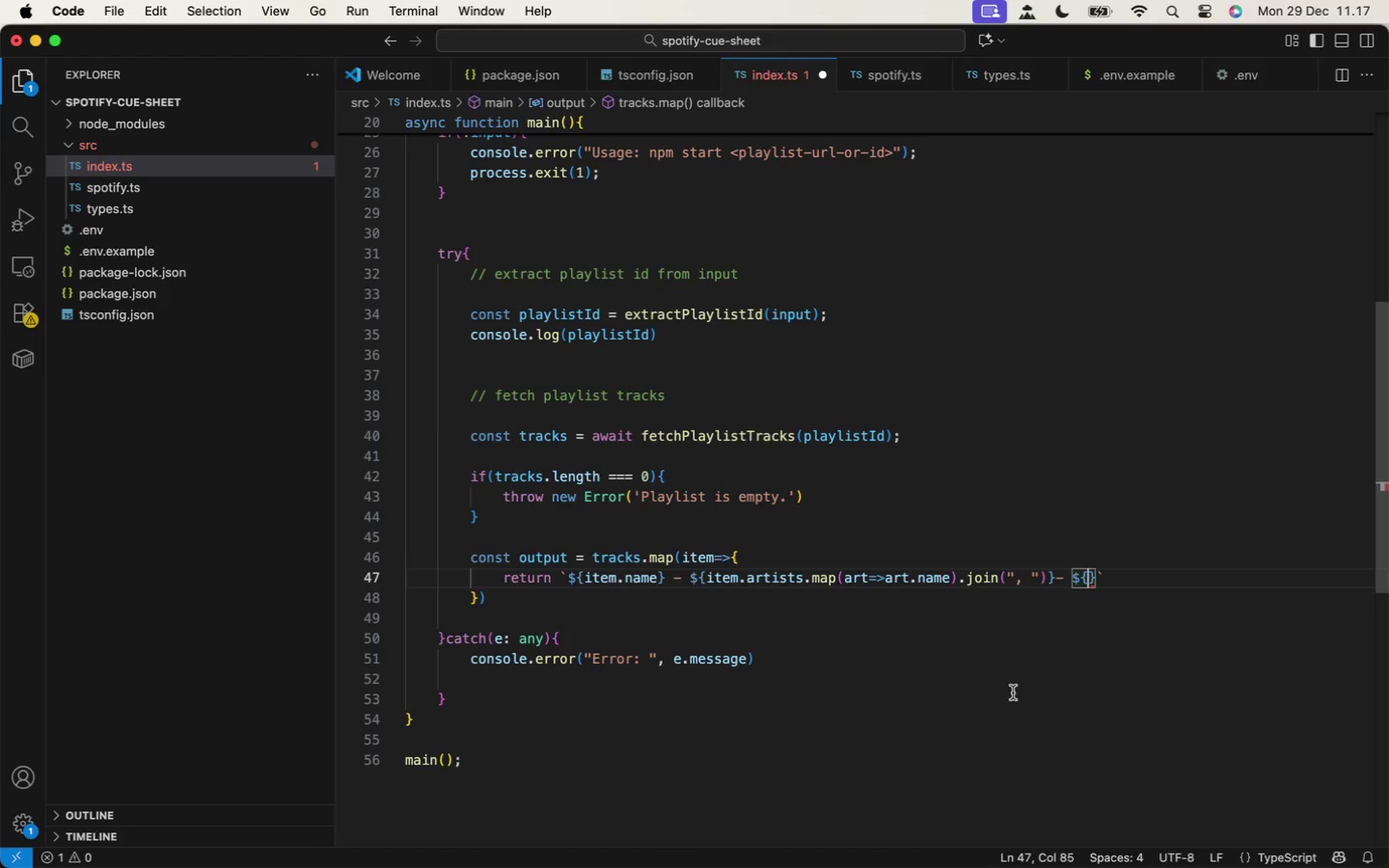 
wait(17.11)
 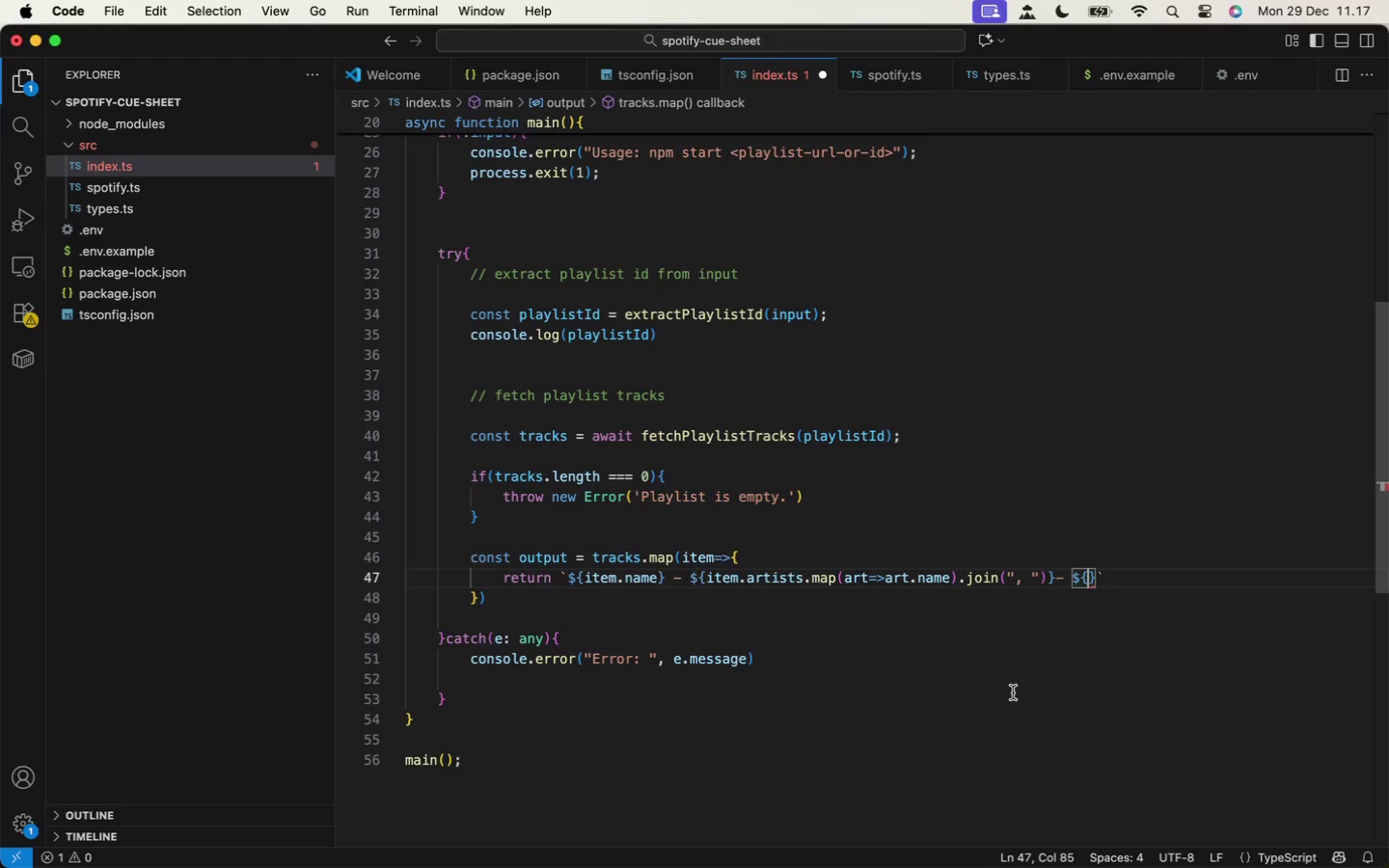 
type(item.al)
 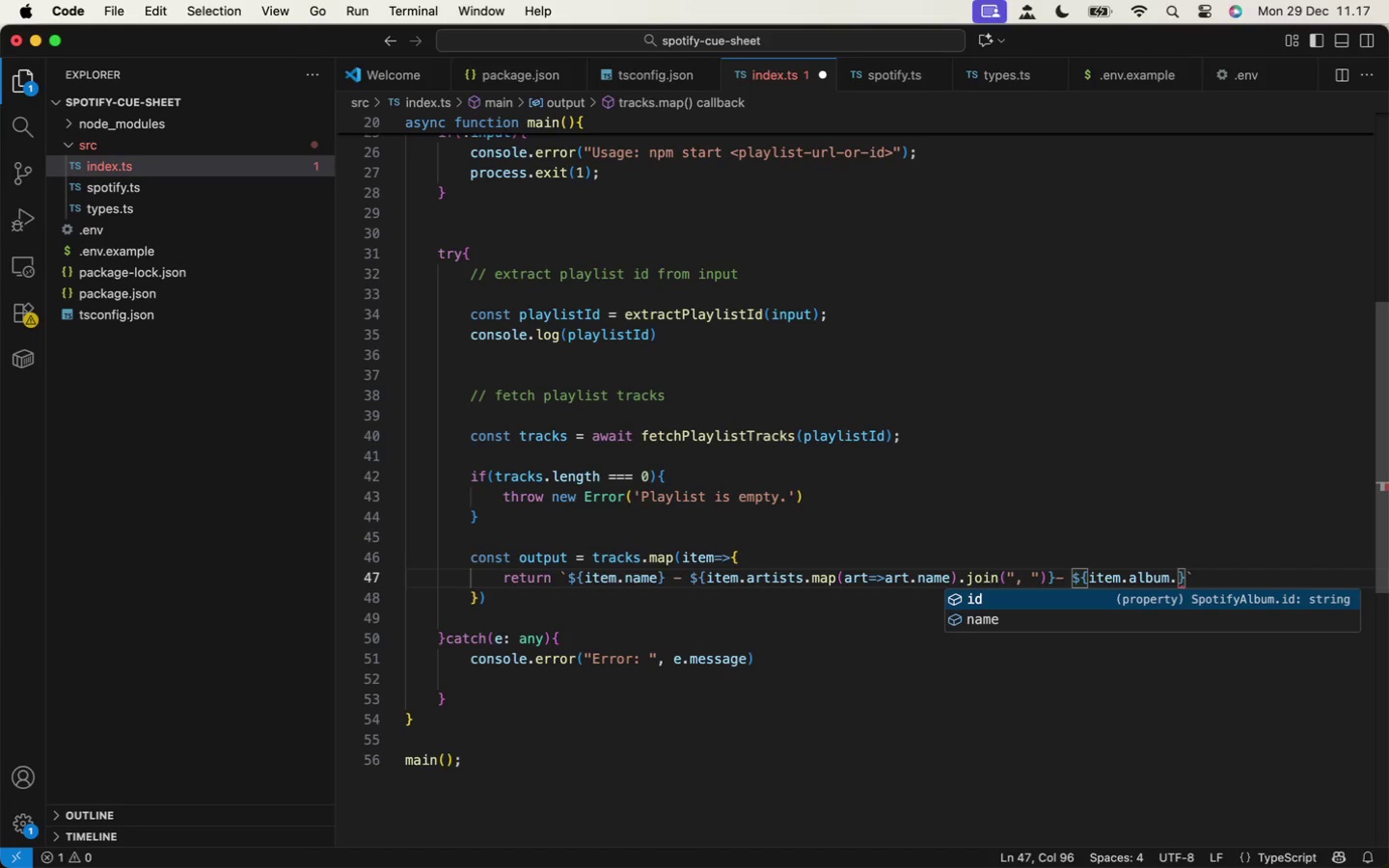 
key(Enter)
 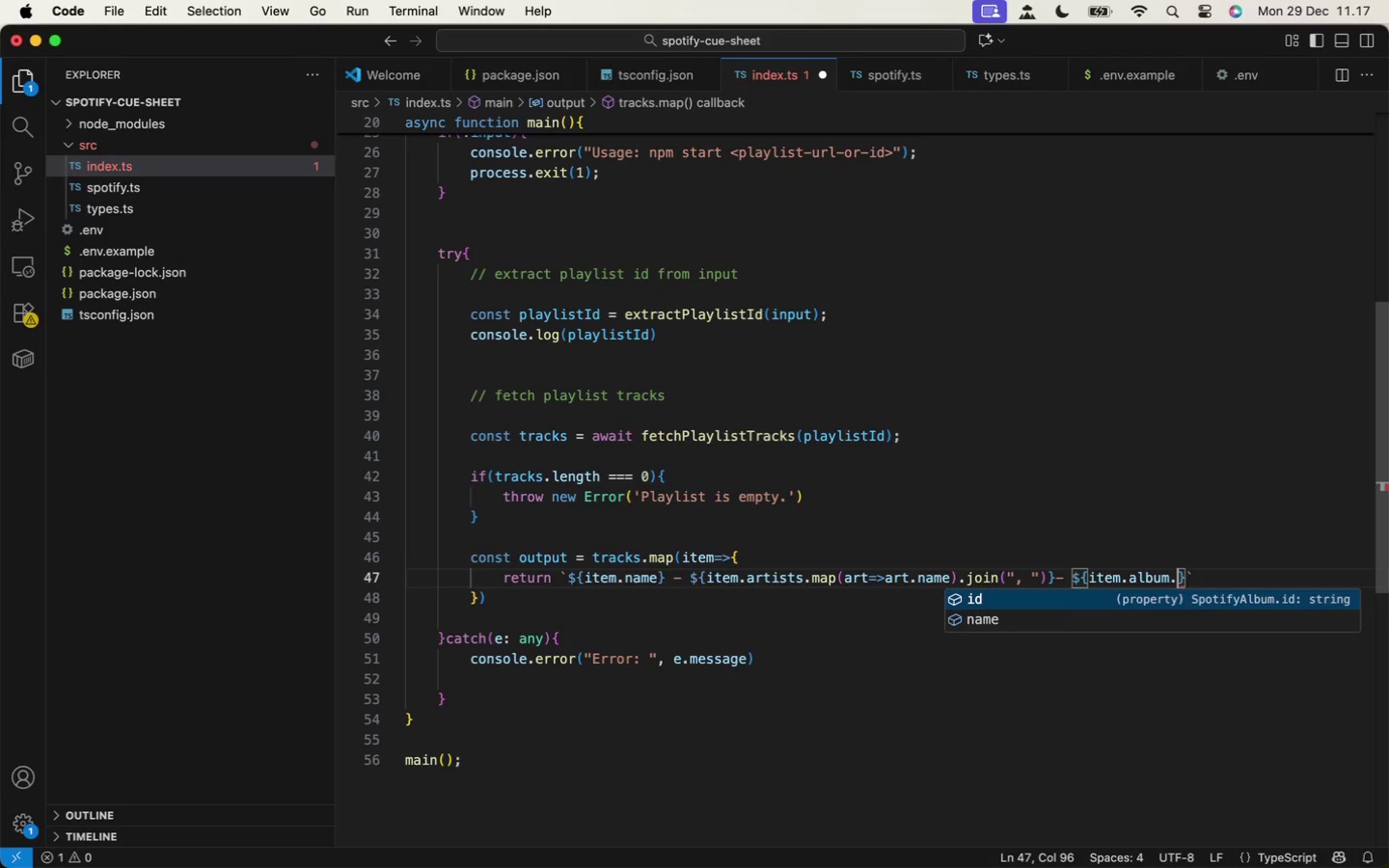 
key(Period)
 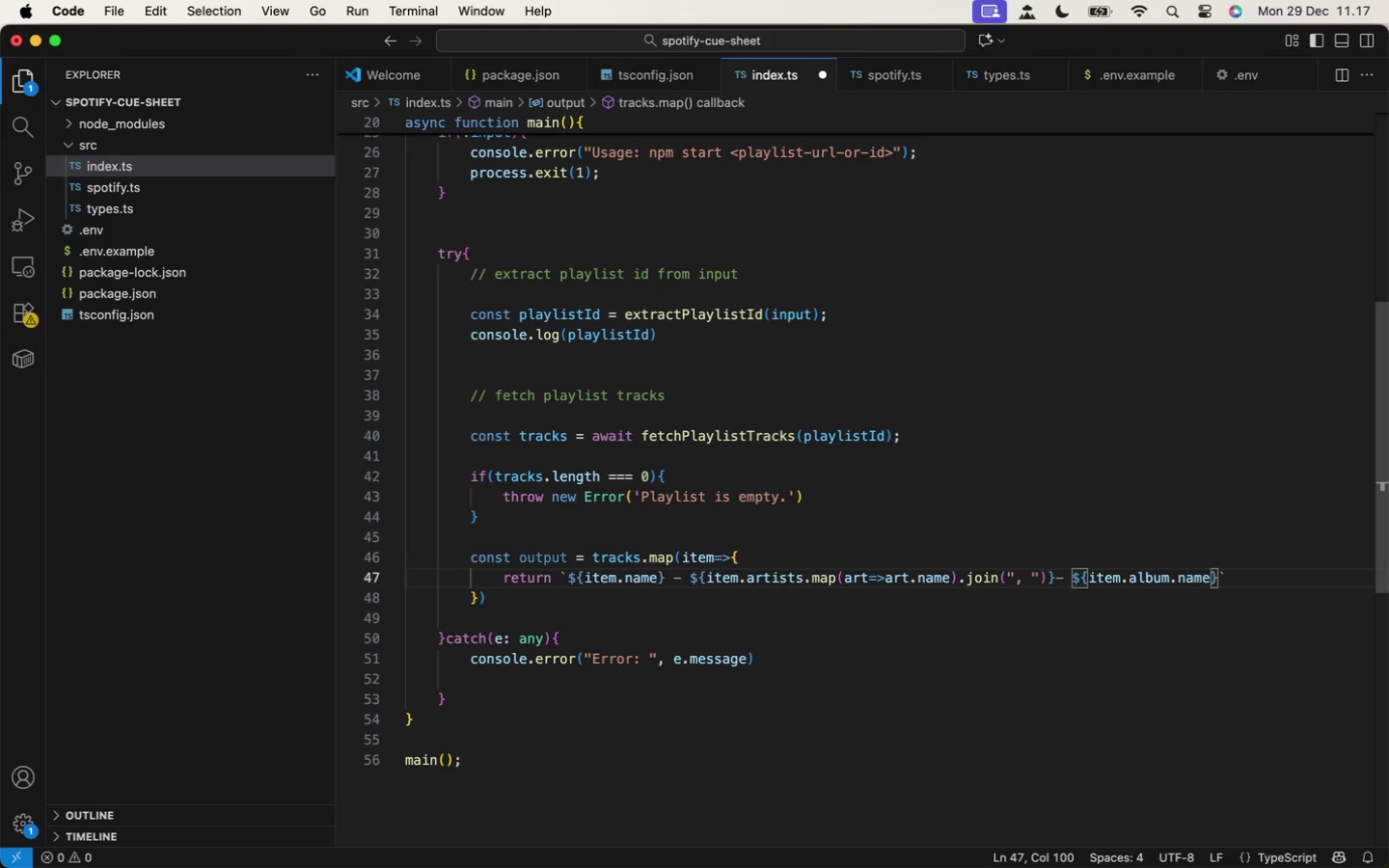 
key(ArrowDown)
 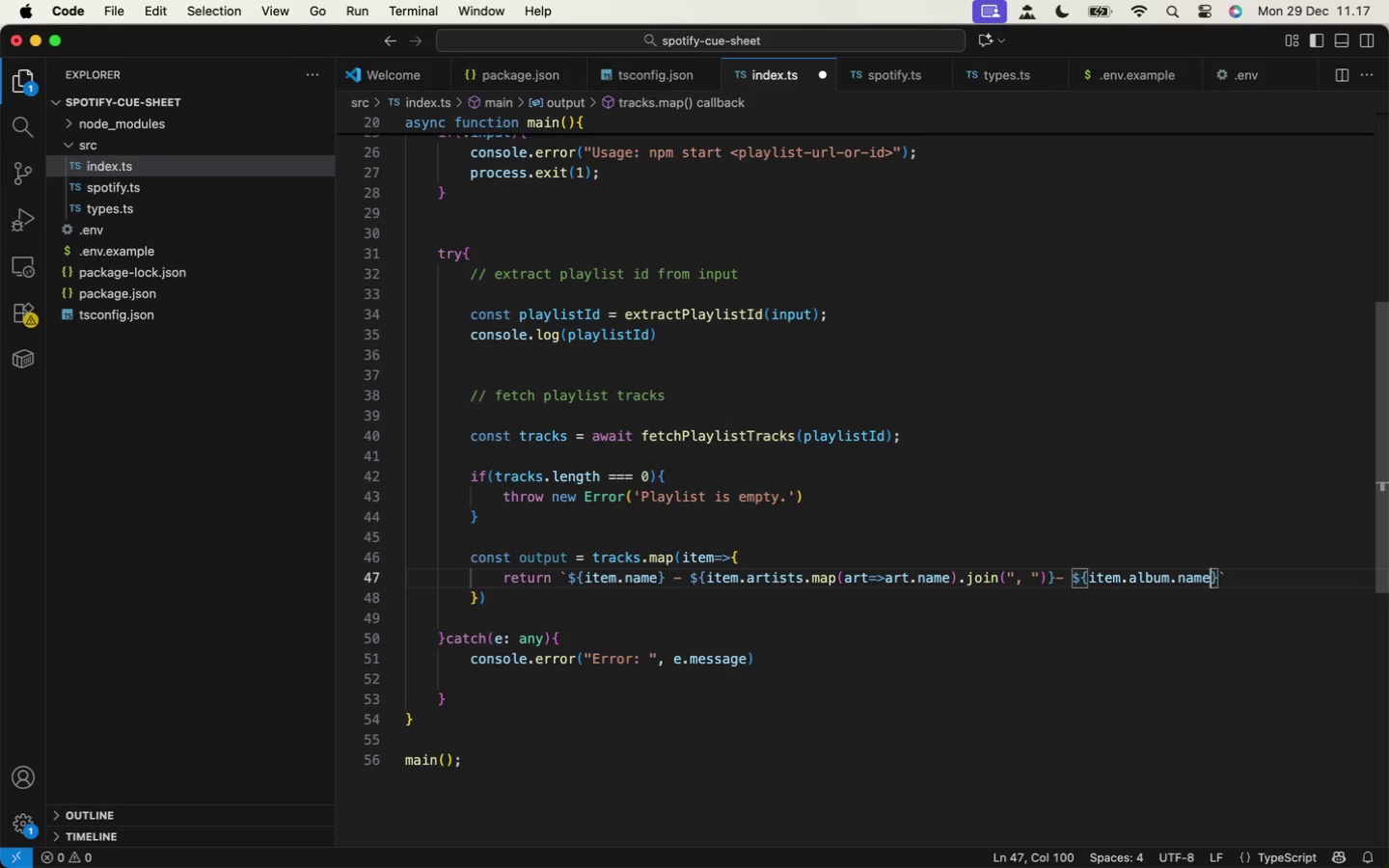 
key(Enter)
 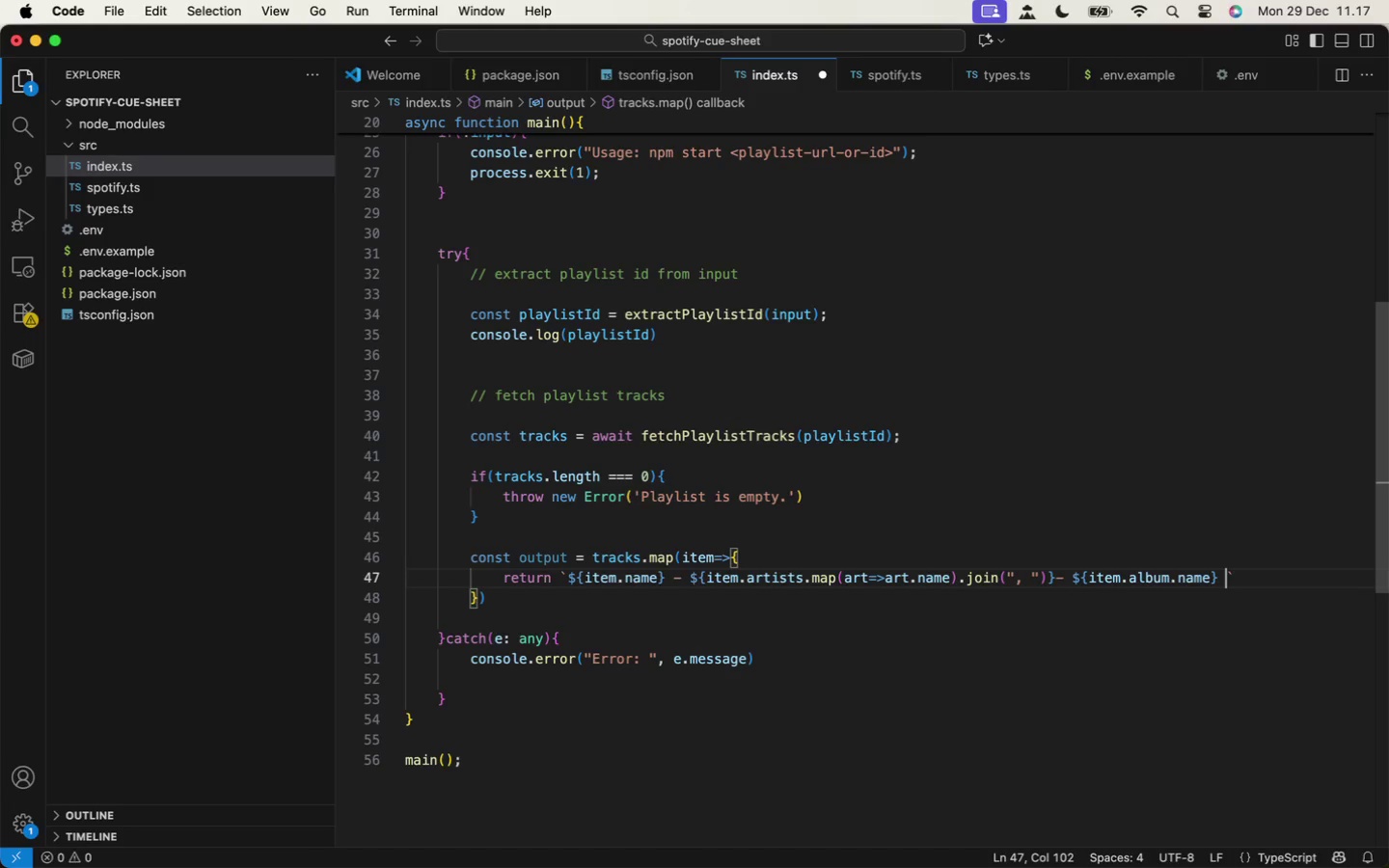 
key(ArrowRight)
 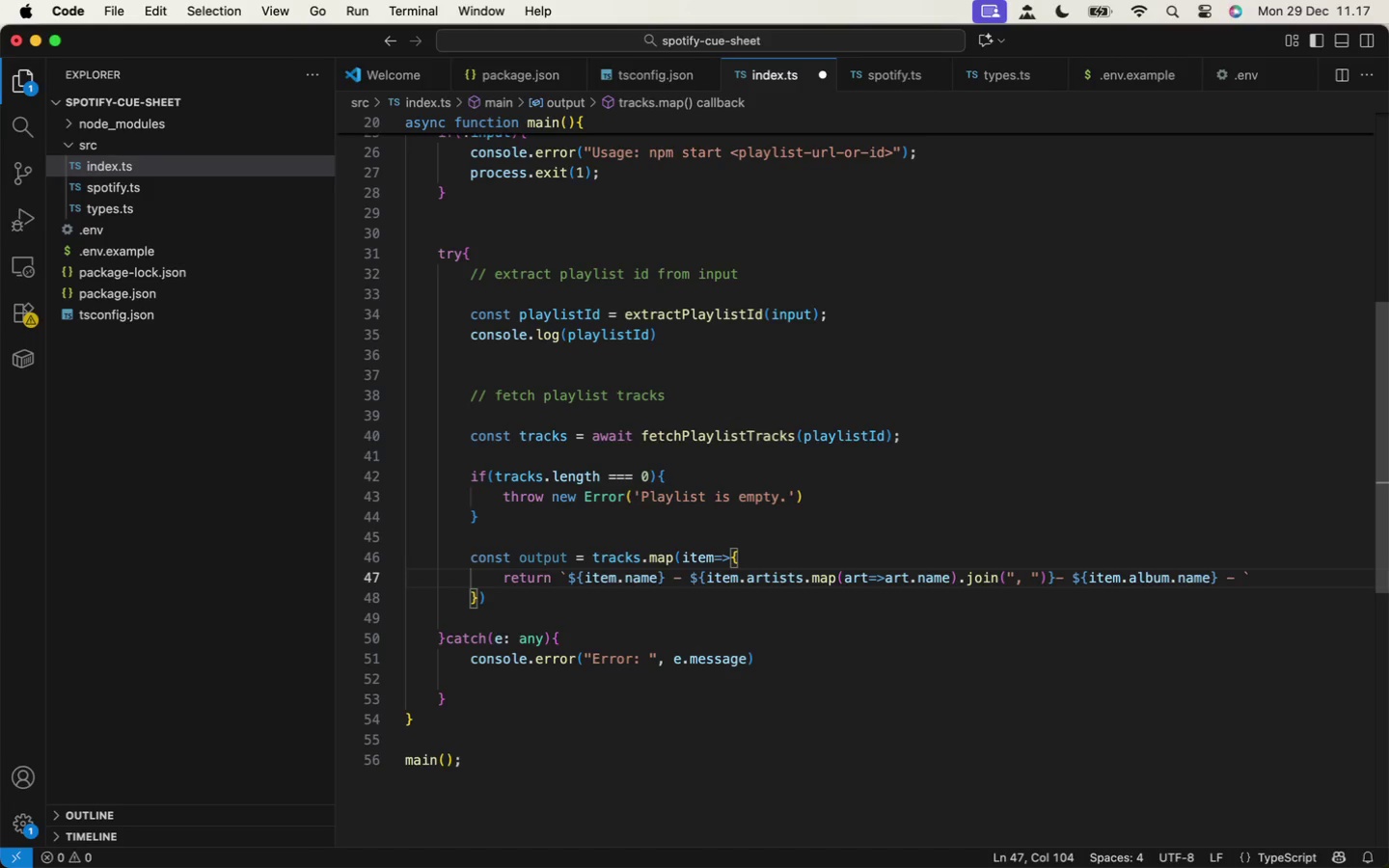 
key(Space)
 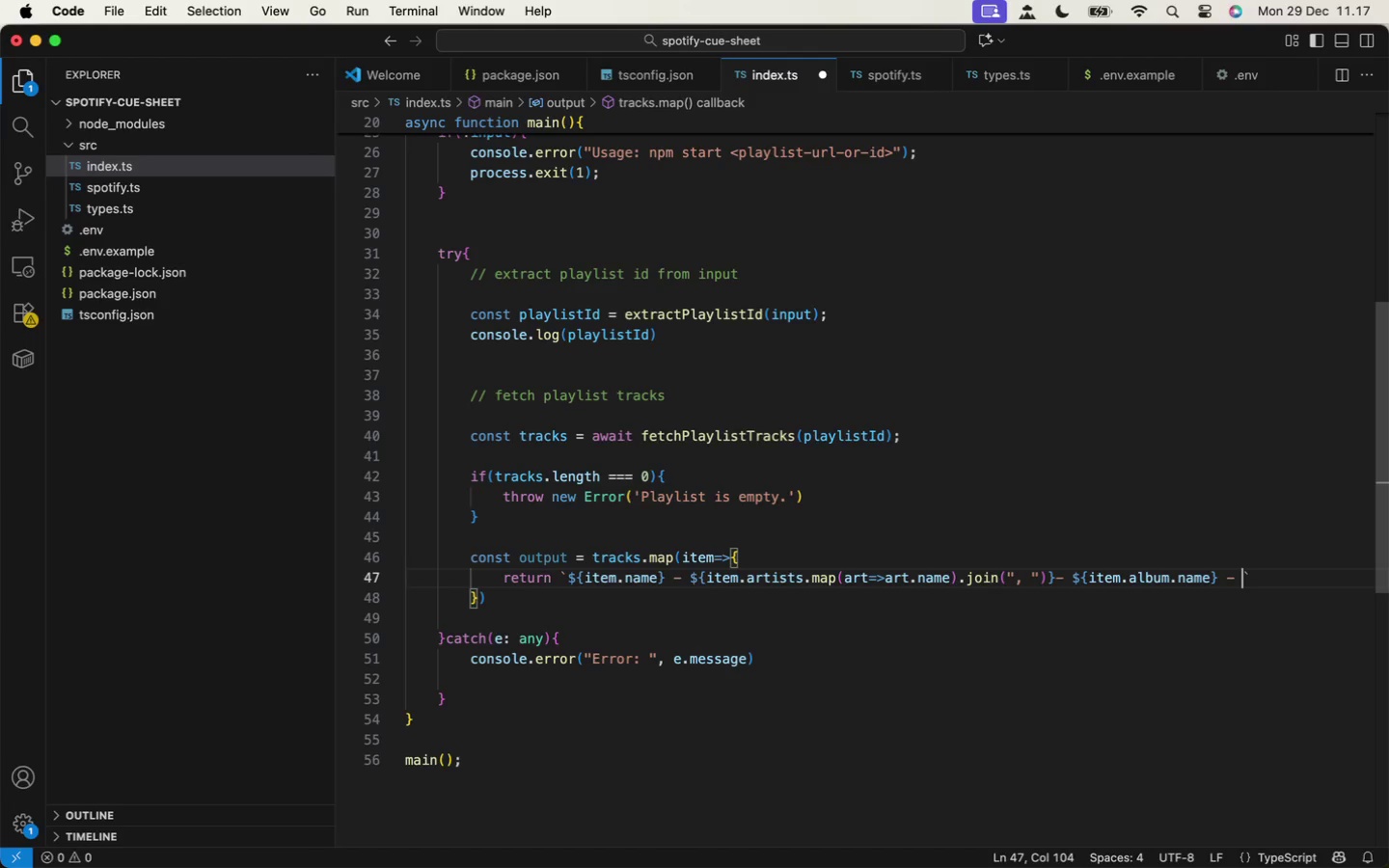 
key(Minus)
 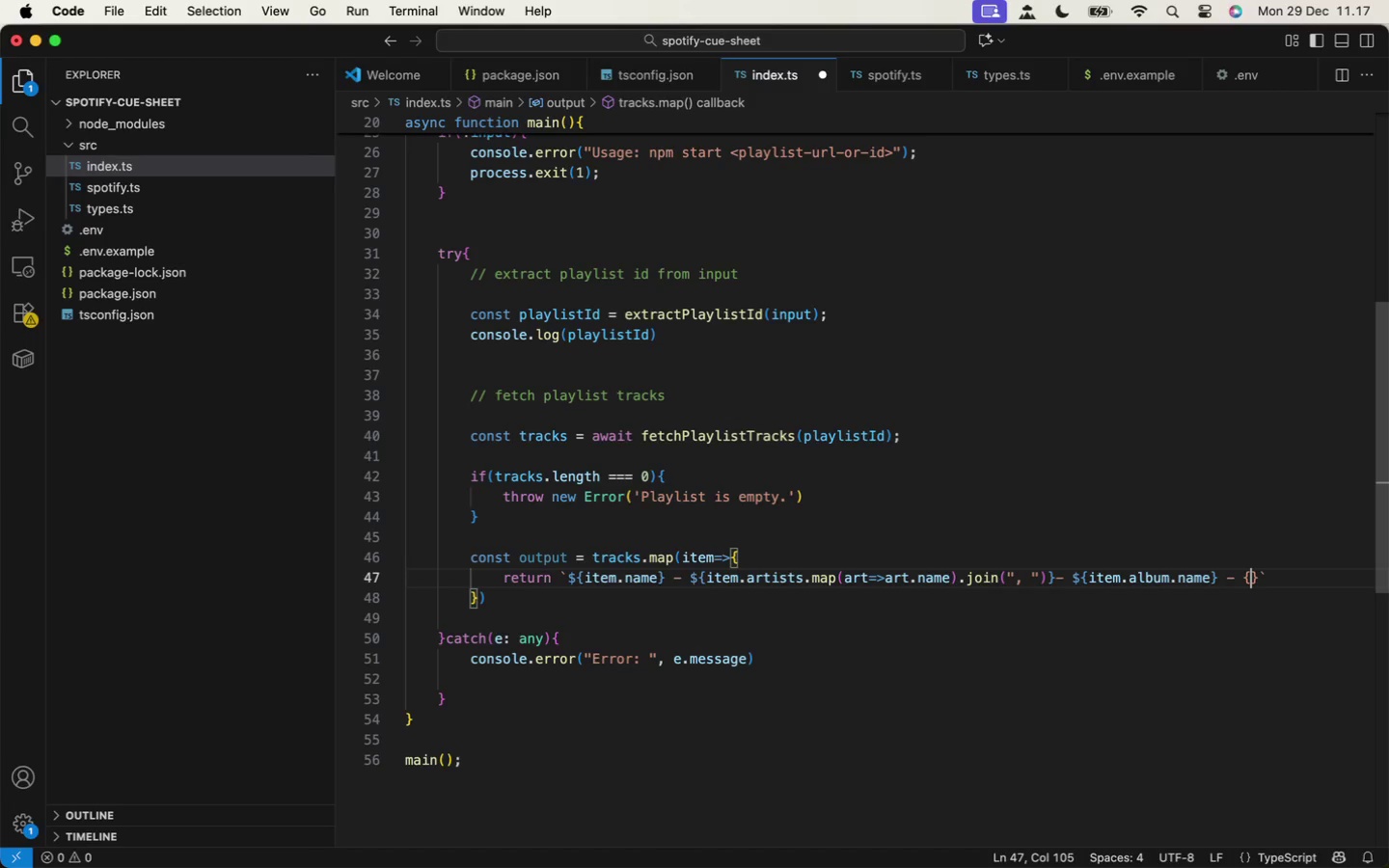 
key(Space)
 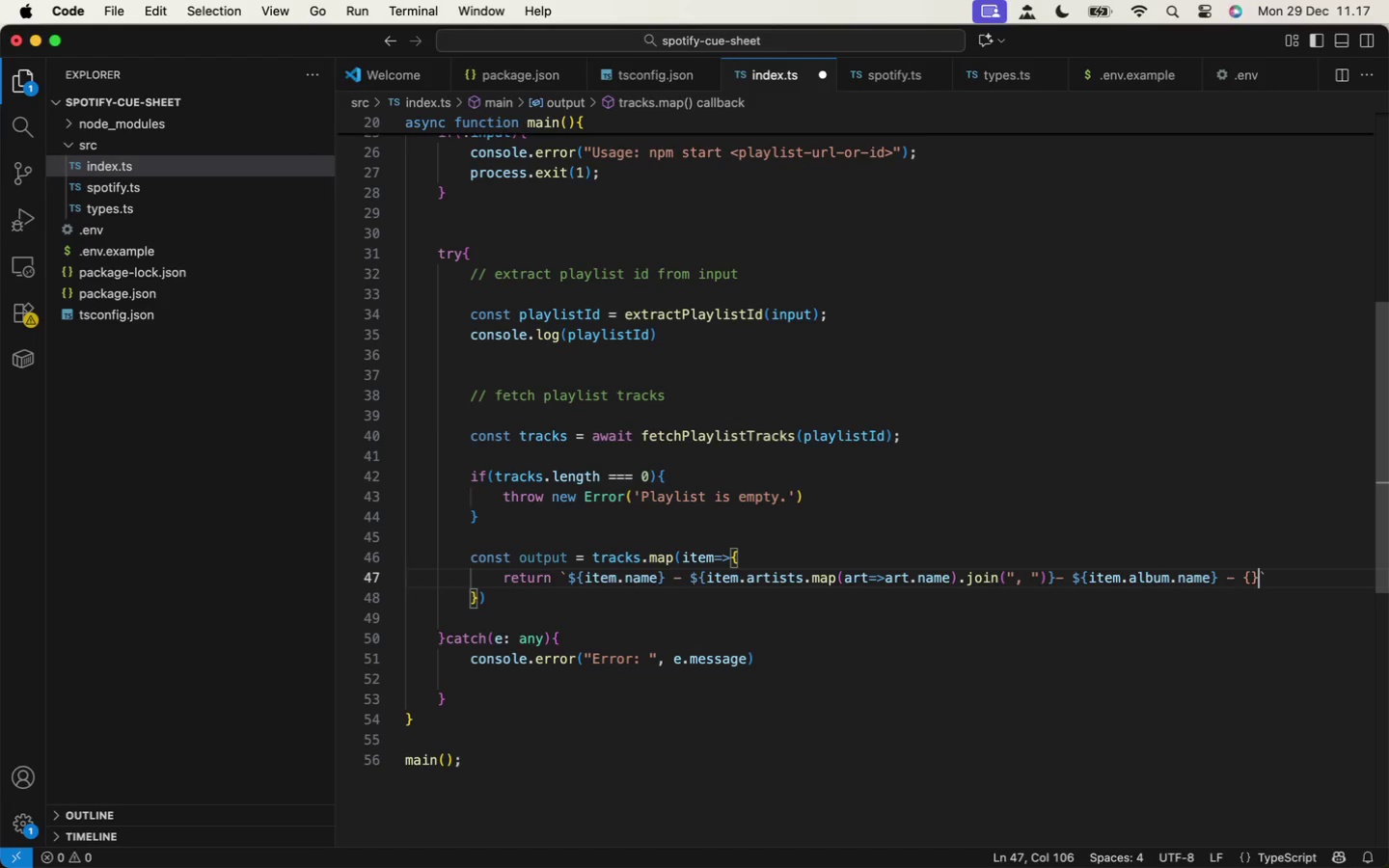 
key(Shift+BracketLeft)
 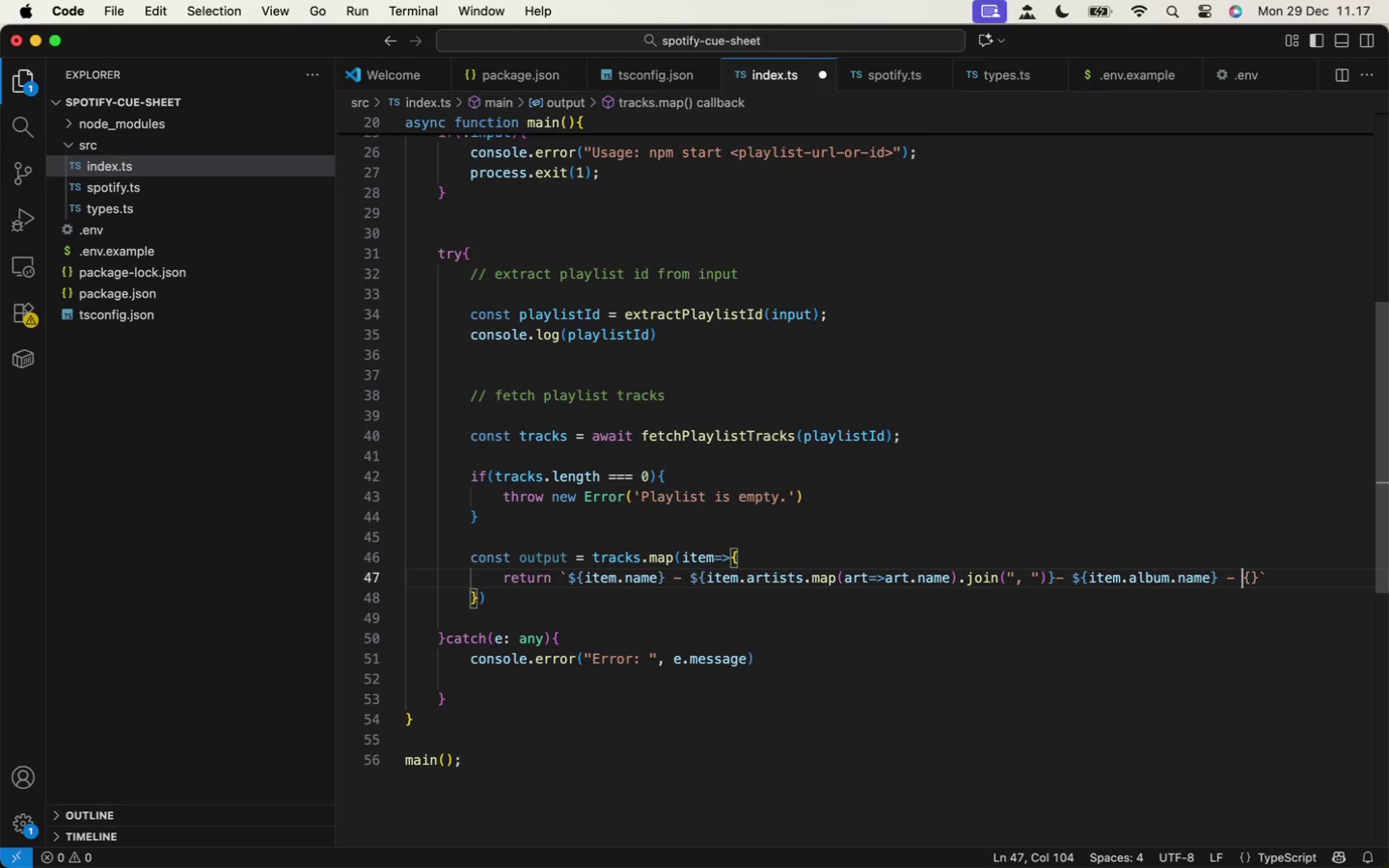 
key(Shift+BracketRight)
 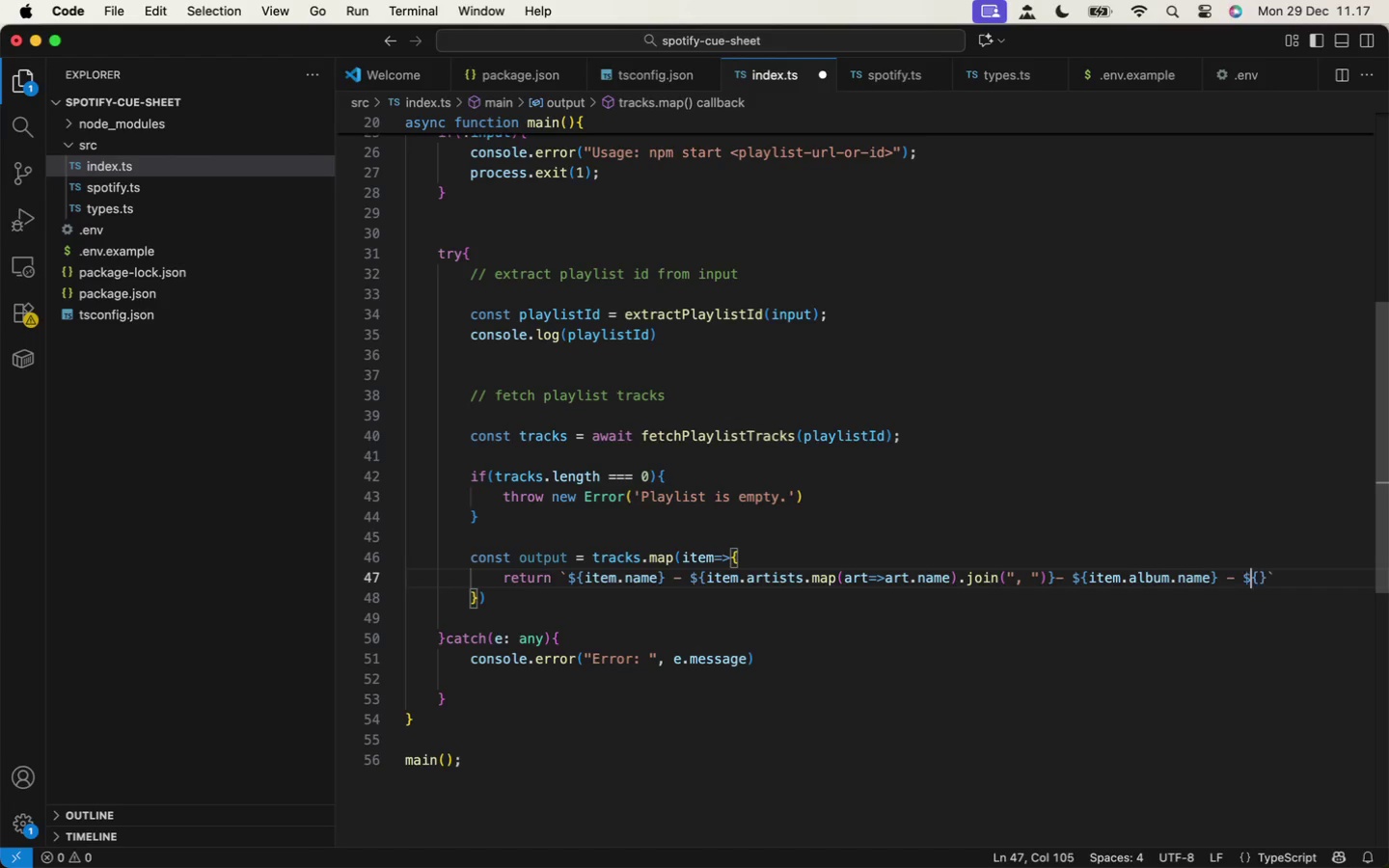 
key(ArrowLeft)
 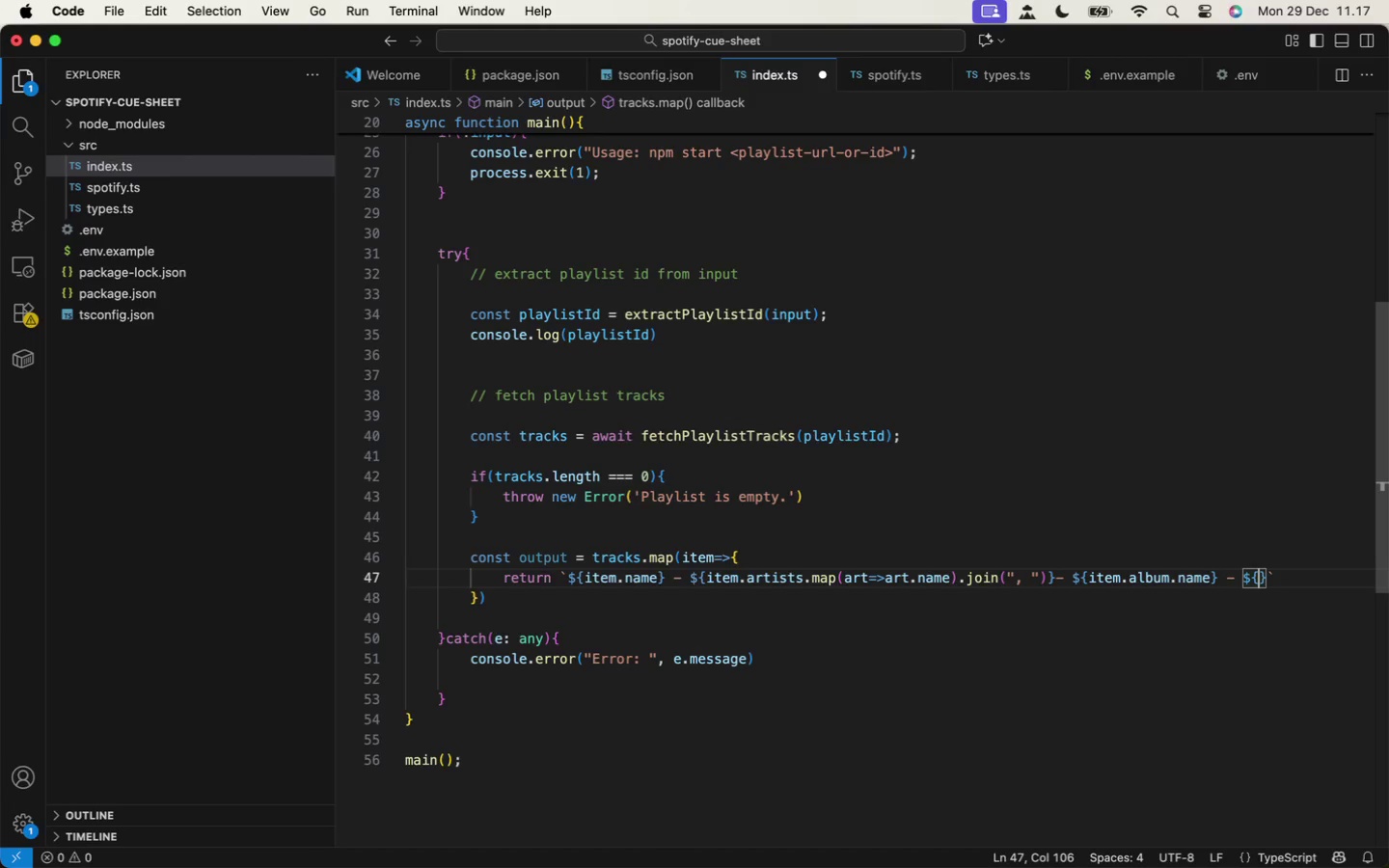 
key(ArrowLeft)
 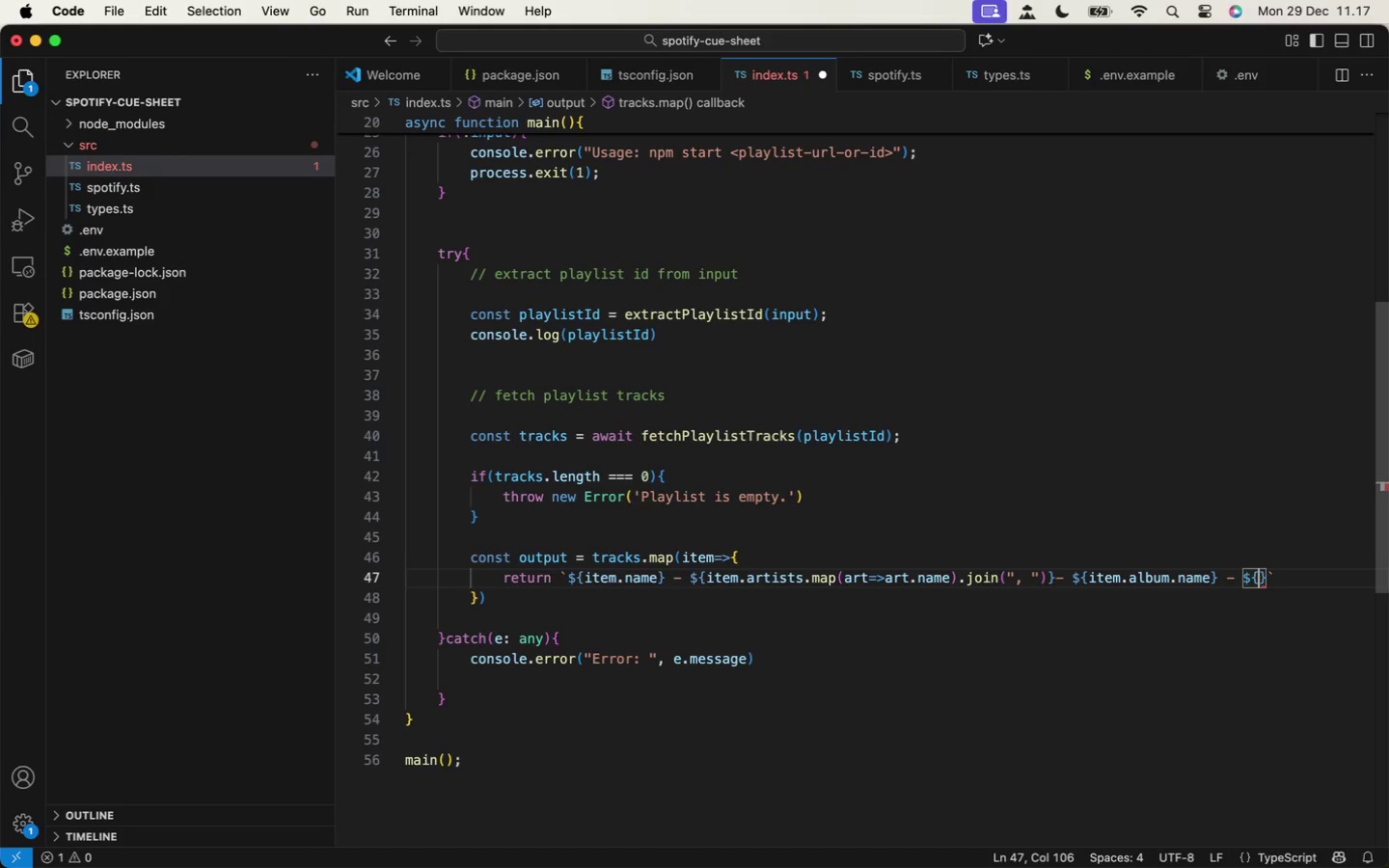 
key(Shift+4)
 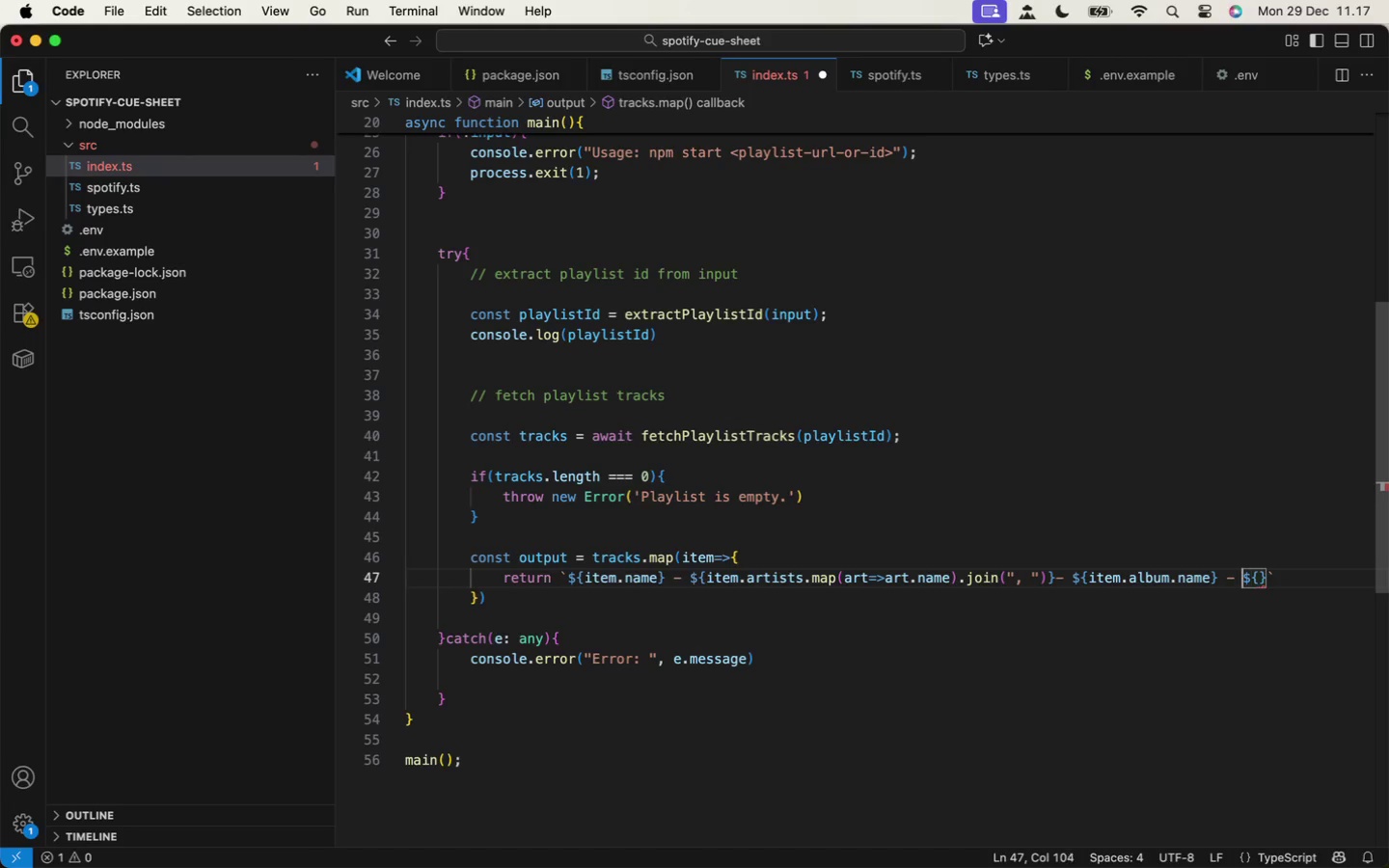 
key(ArrowRight)
 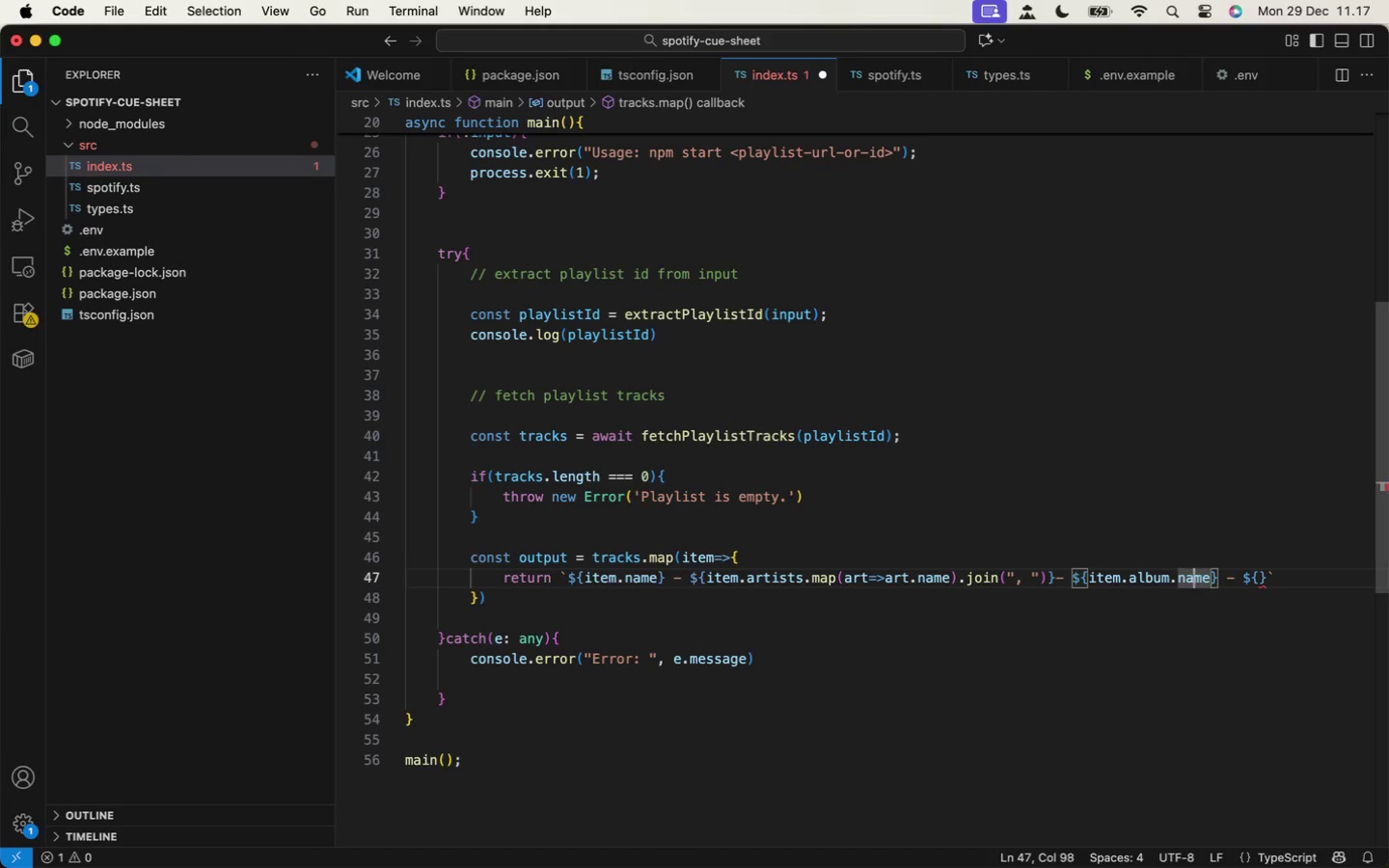 
hold_key(key=ArrowLeft, duration=1.5)
 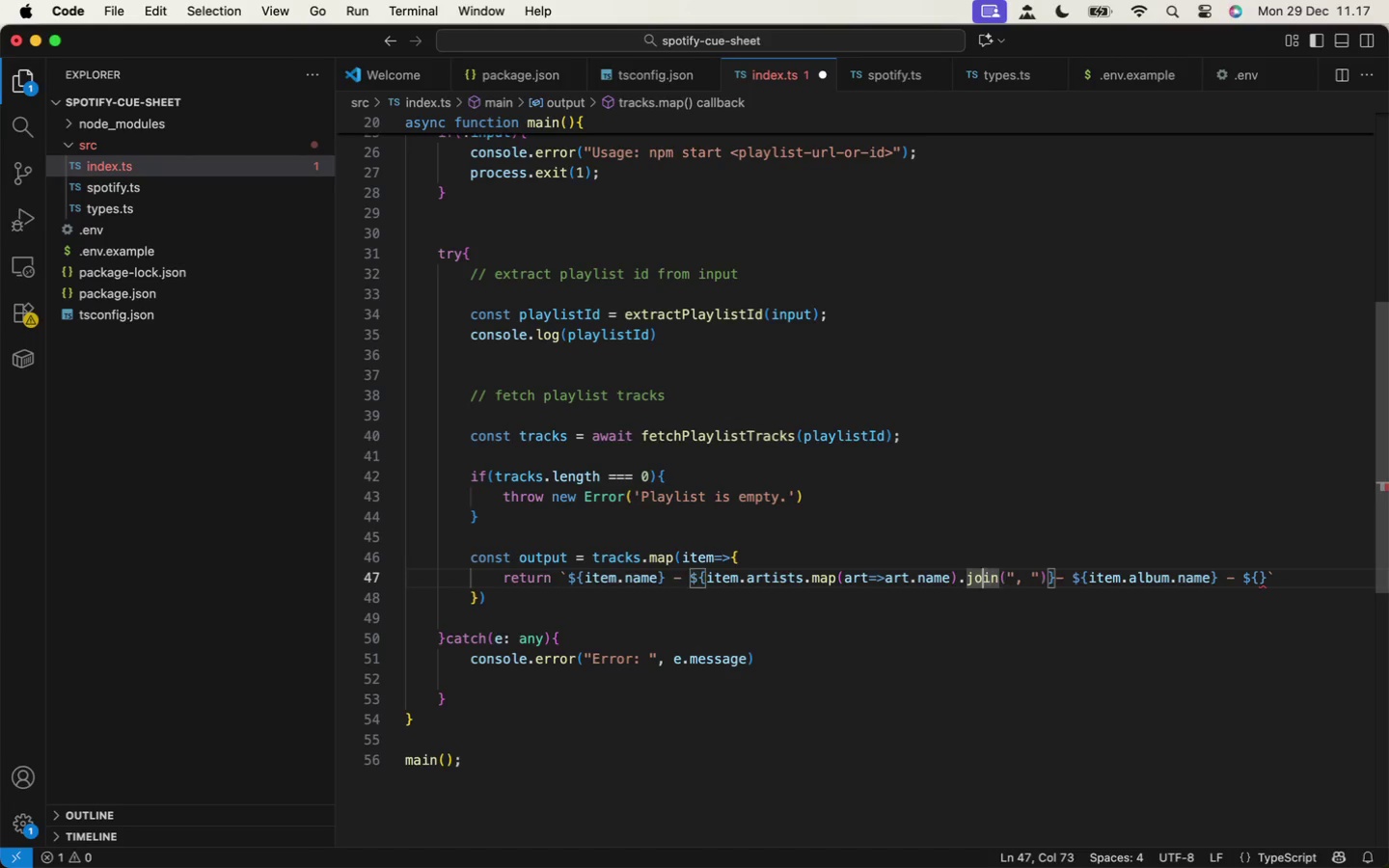 
hold_key(key=ArrowLeft, duration=1.5)
 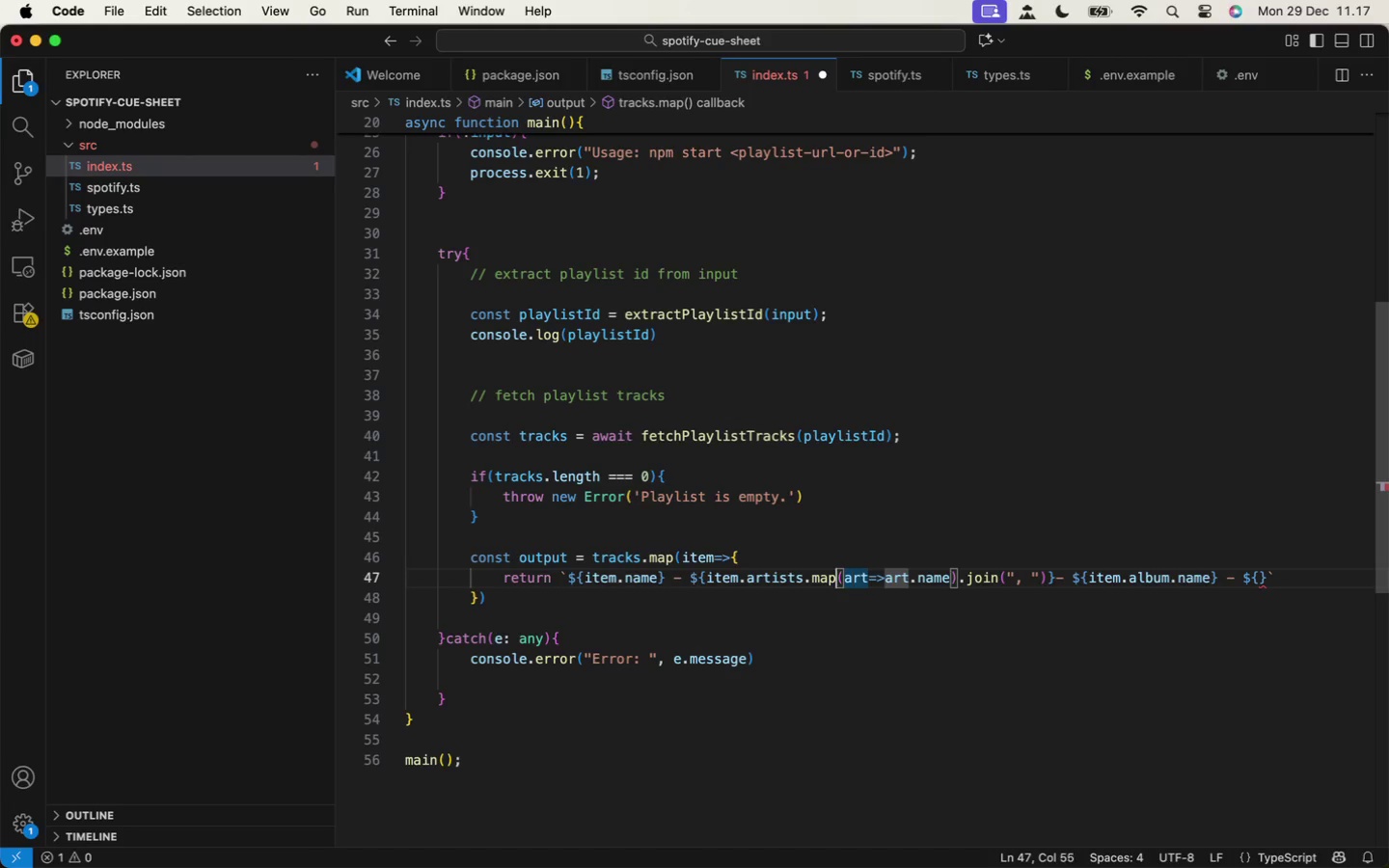 
hold_key(key=ArrowLeft, duration=1.53)
 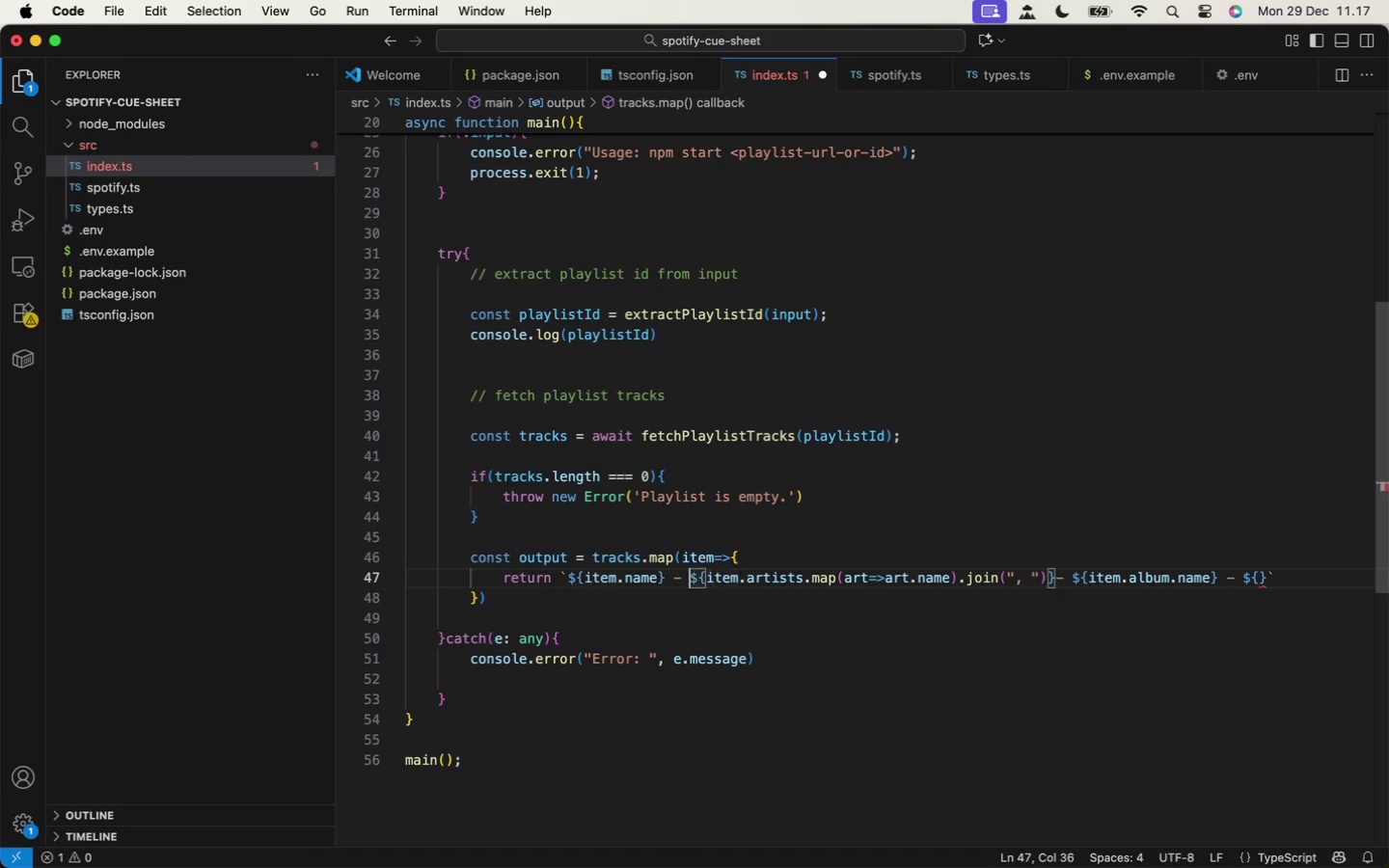 
hold_key(key=ArrowLeft, duration=1.57)
 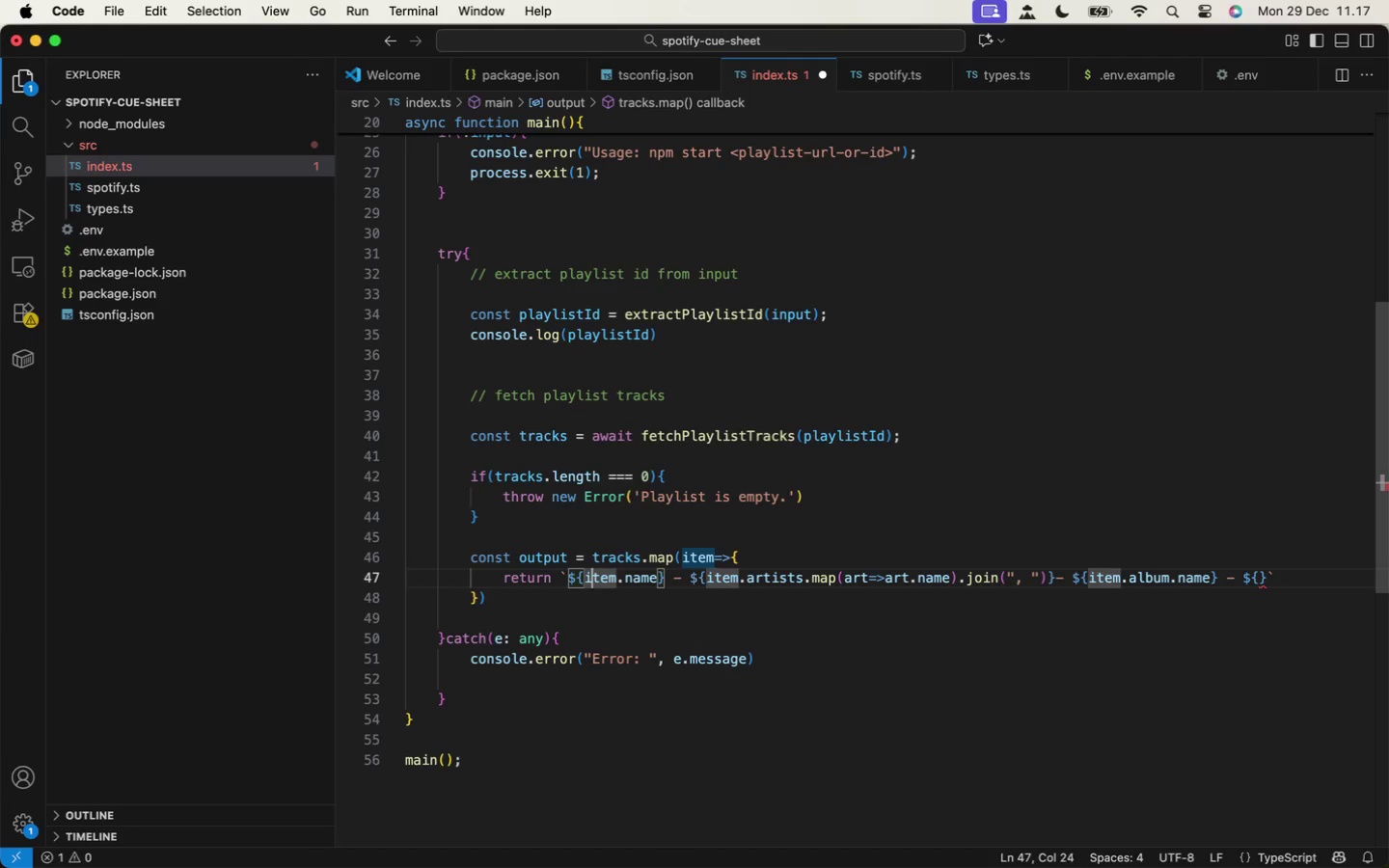 
hold_key(key=ArrowLeft, duration=0.82)
 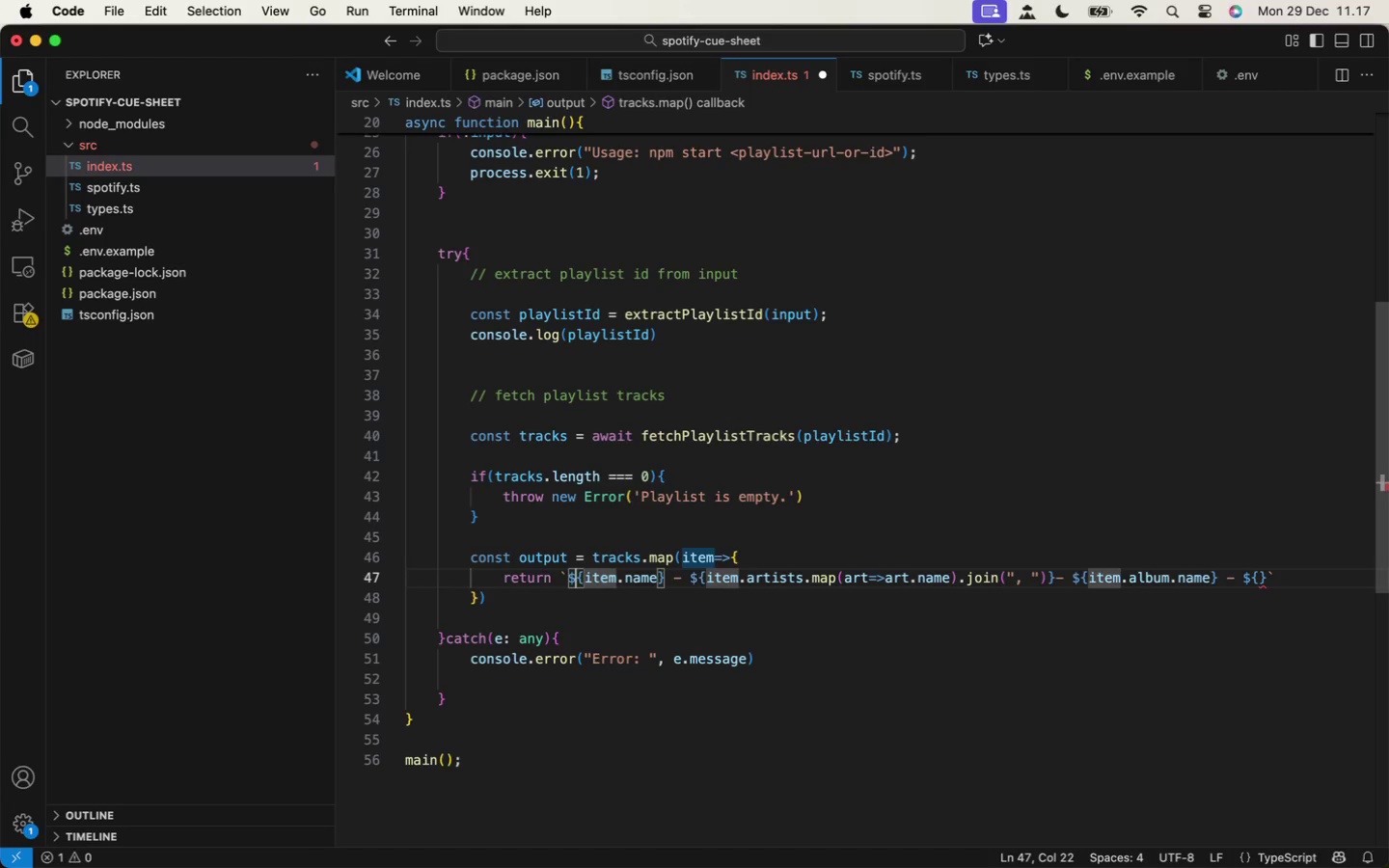 
key(ArrowLeft)
 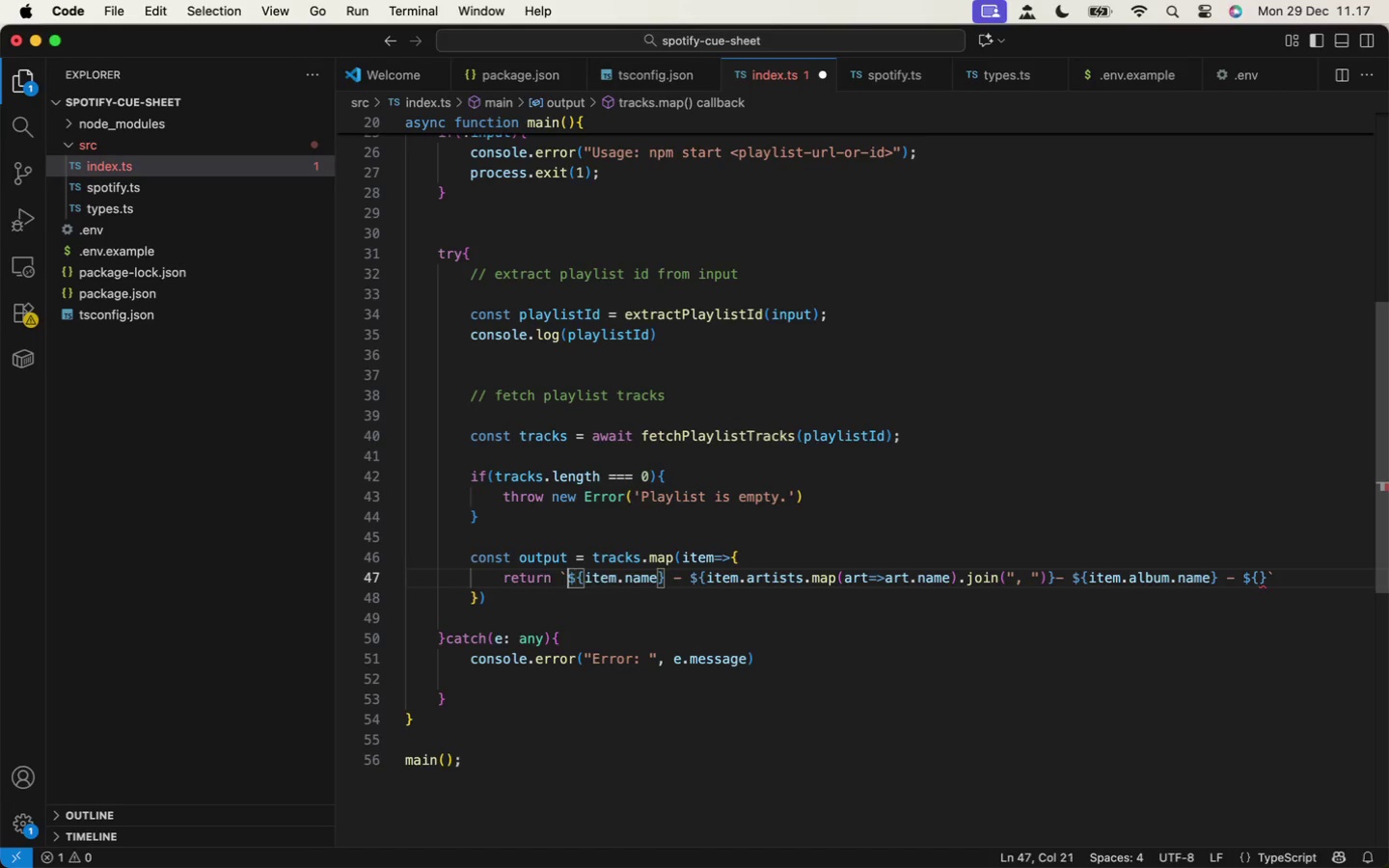 
hold_key(key=ArrowLeft, duration=0.68)
 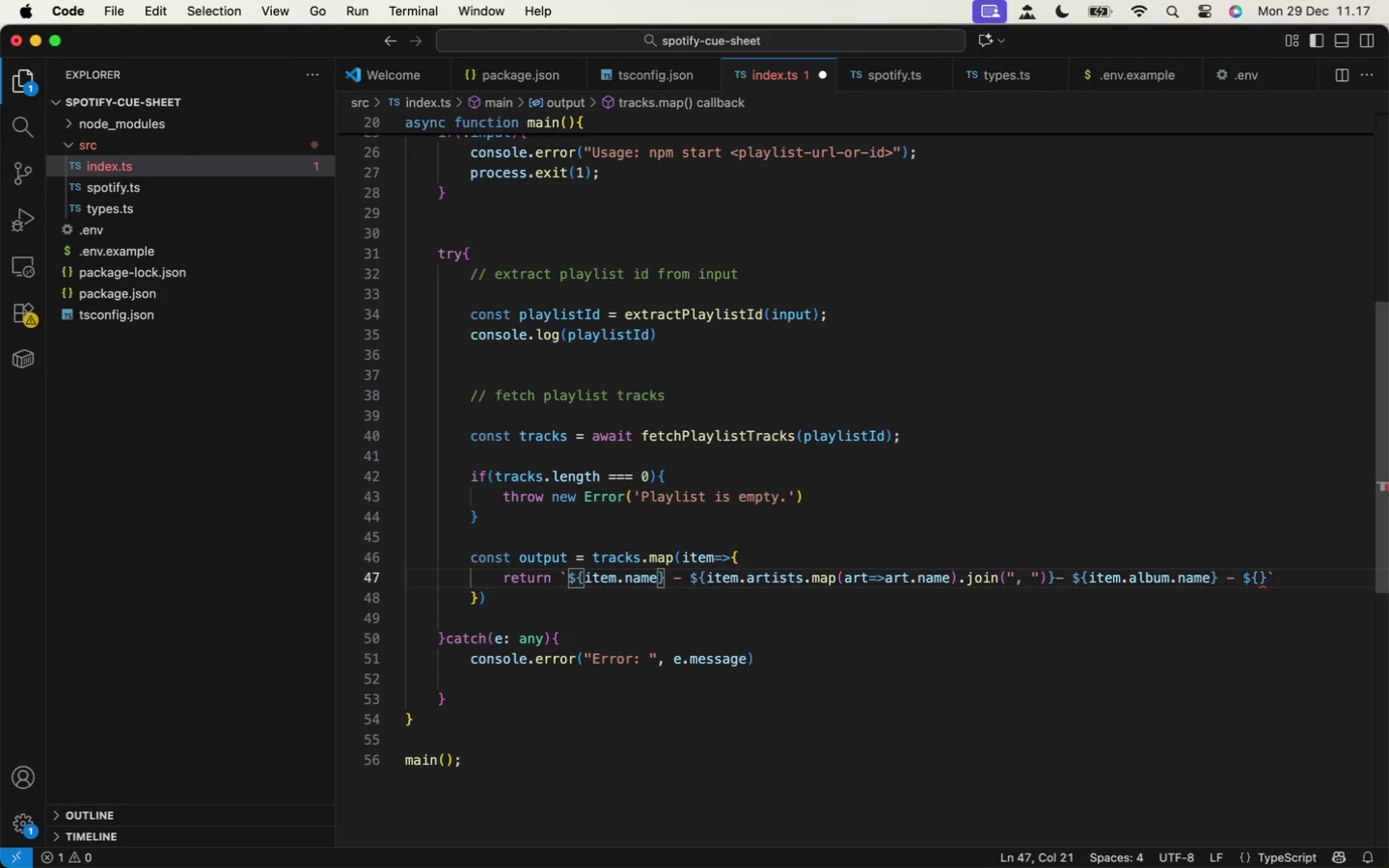 
key(ArrowLeft)
 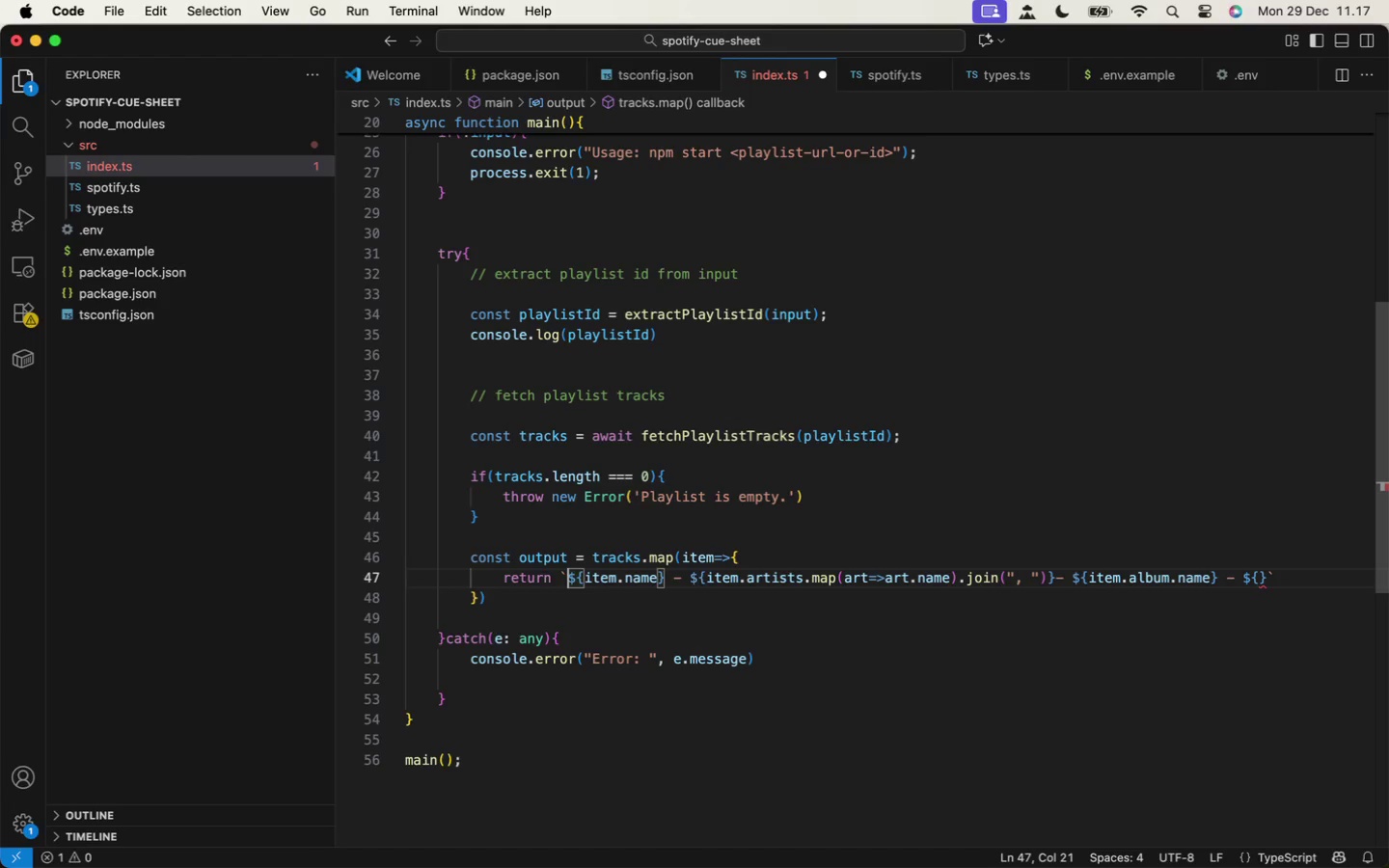 
key(ArrowLeft)
 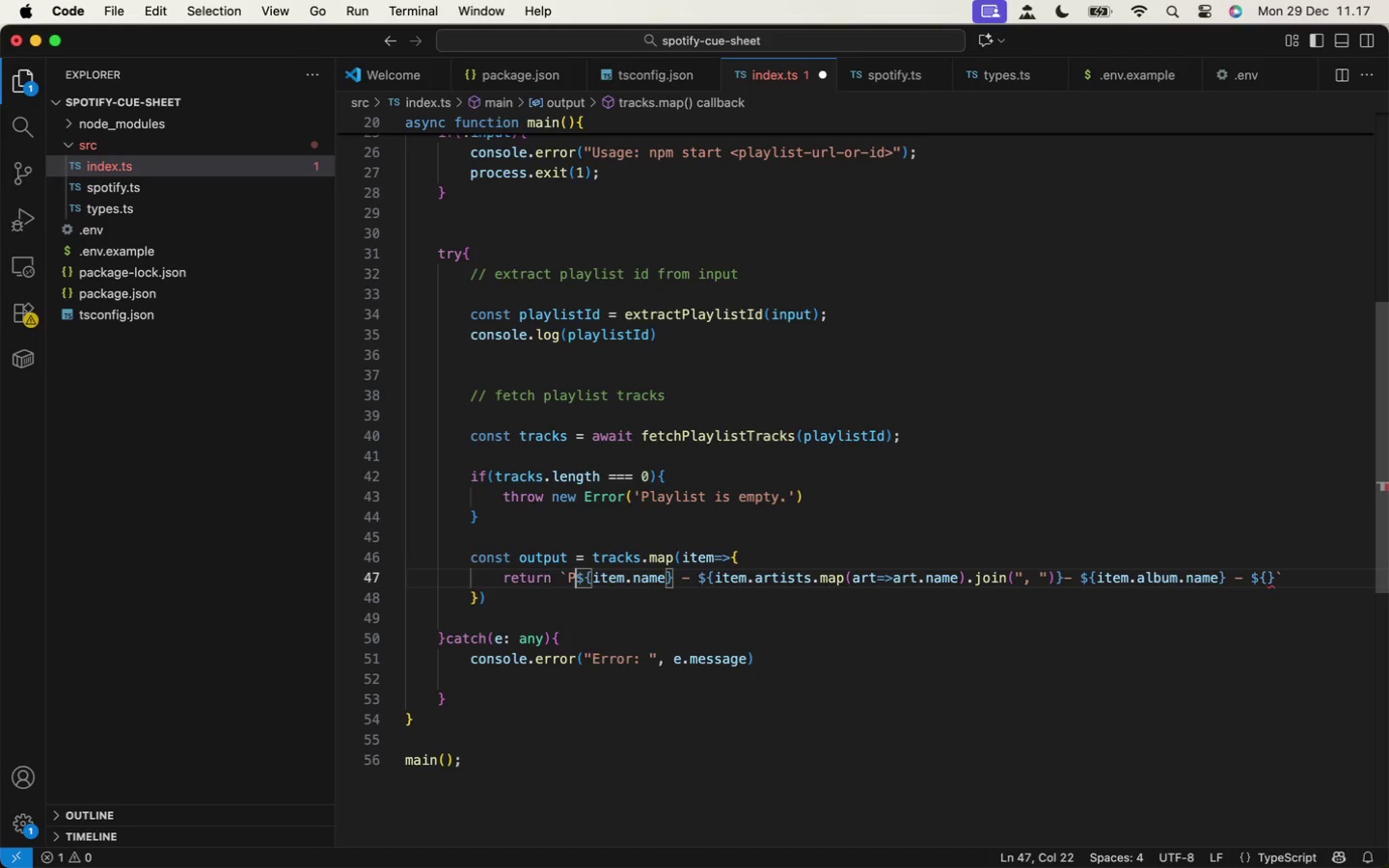 
type(Playlist )
 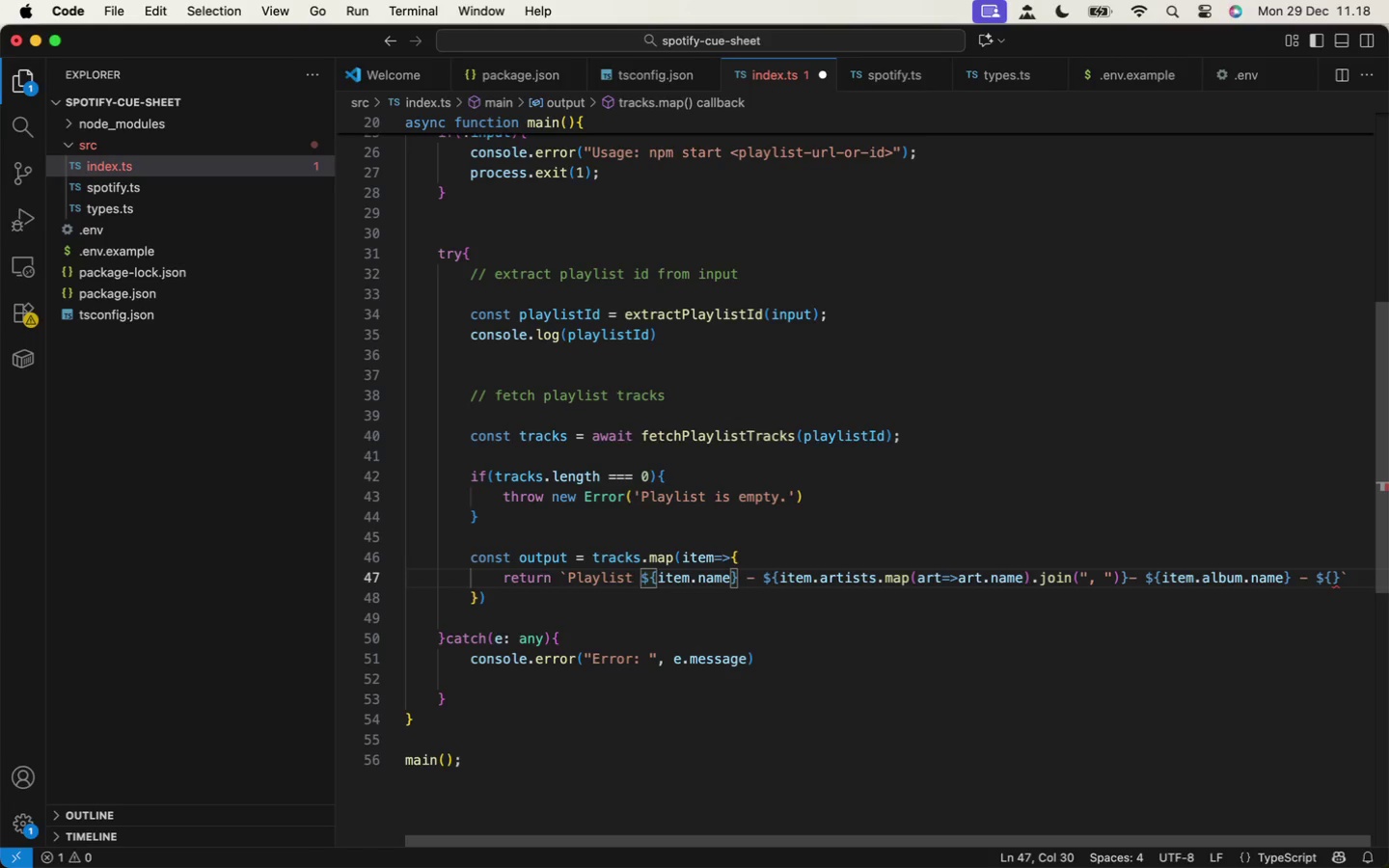 
wait(27.23)
 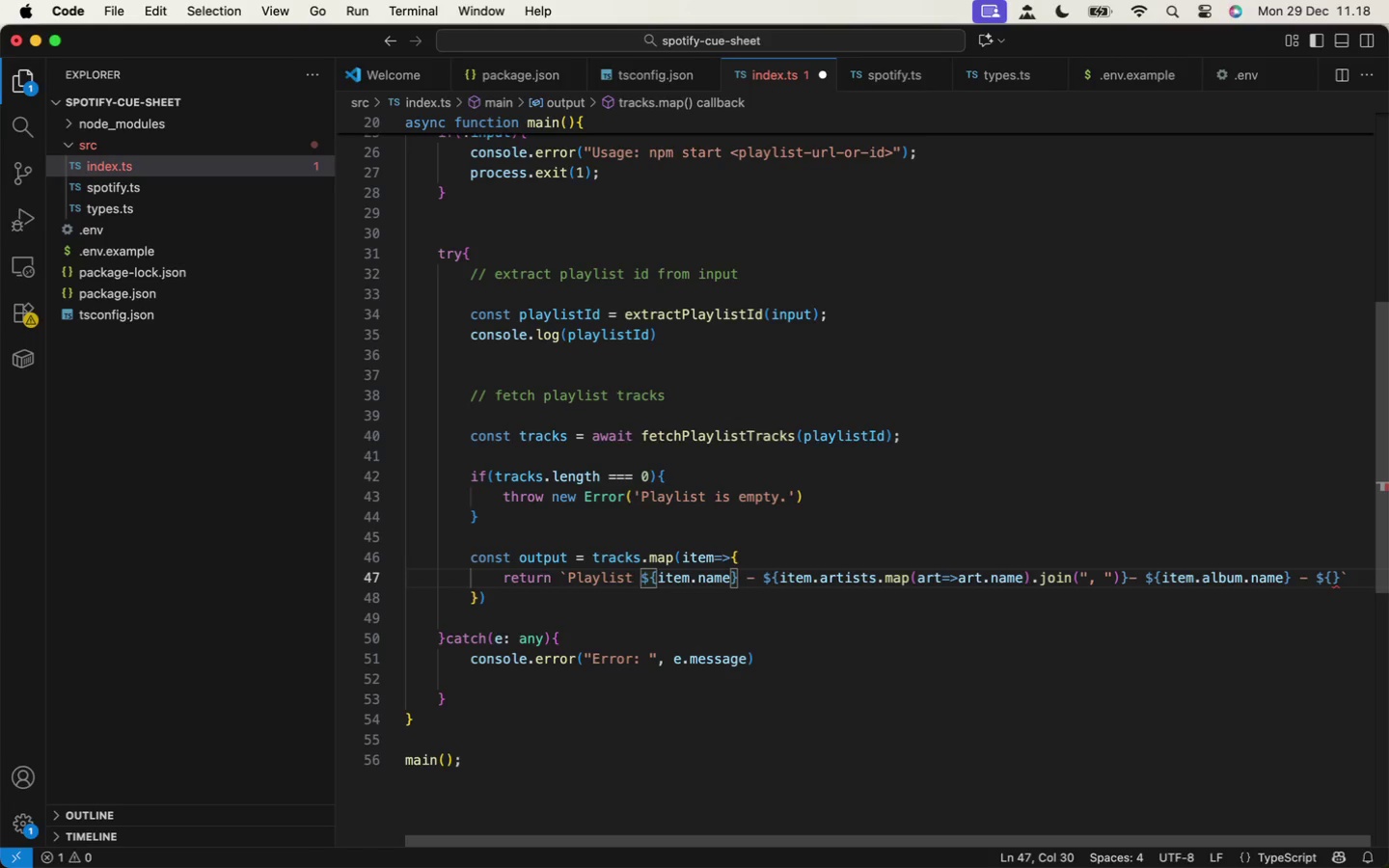 
left_click([586, 583])
 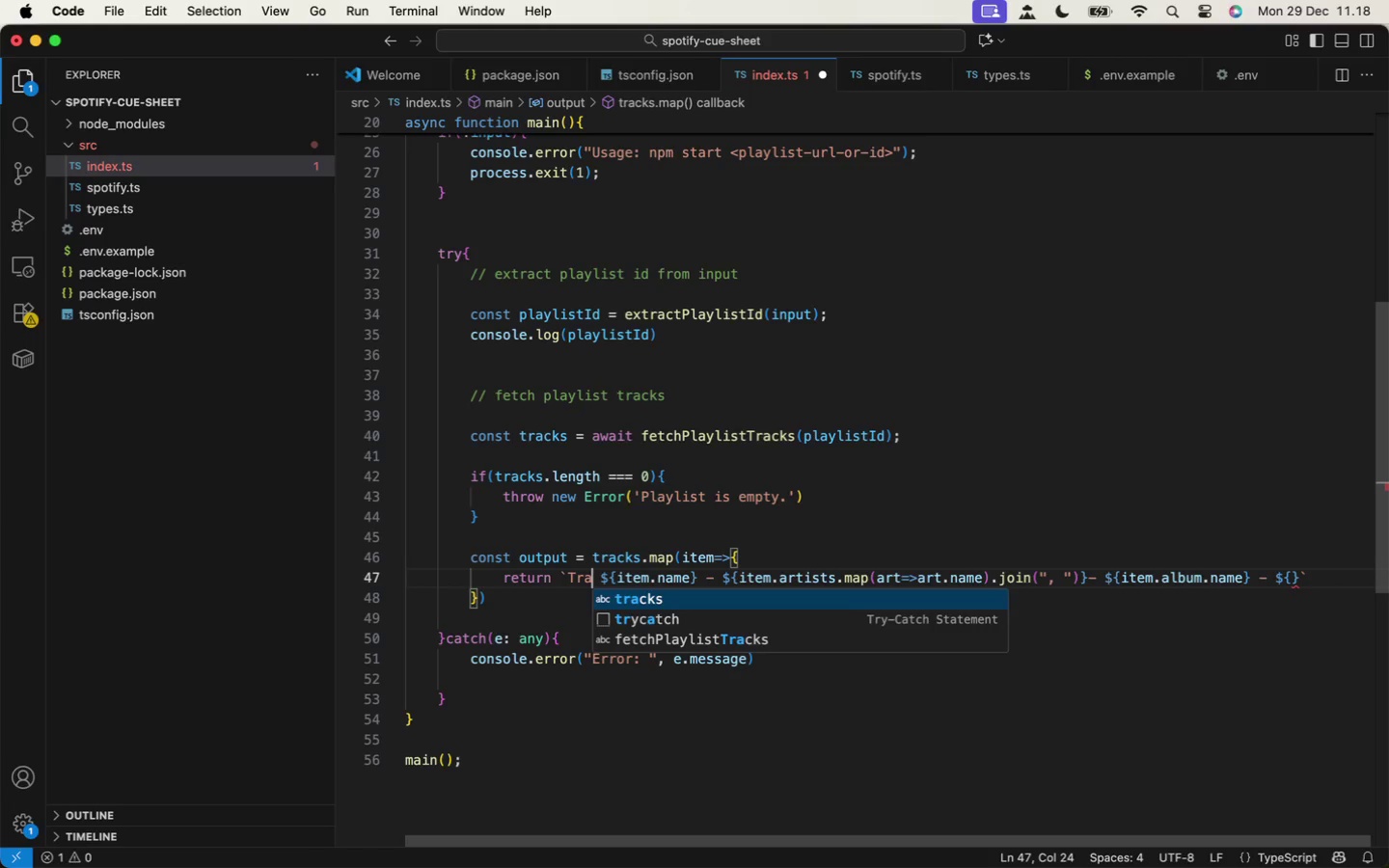 
type(Track Name:)
 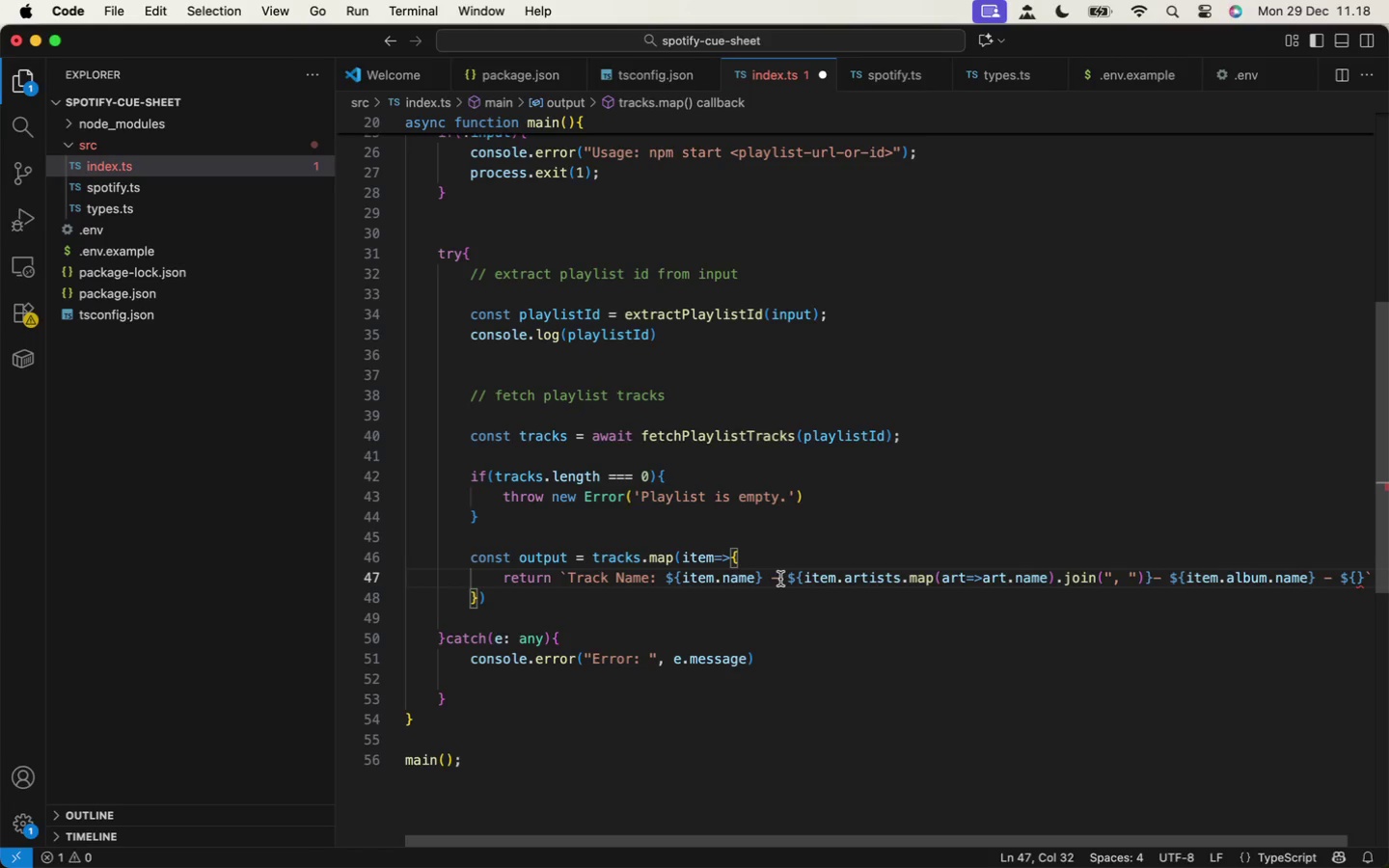 
key(Backspace)
 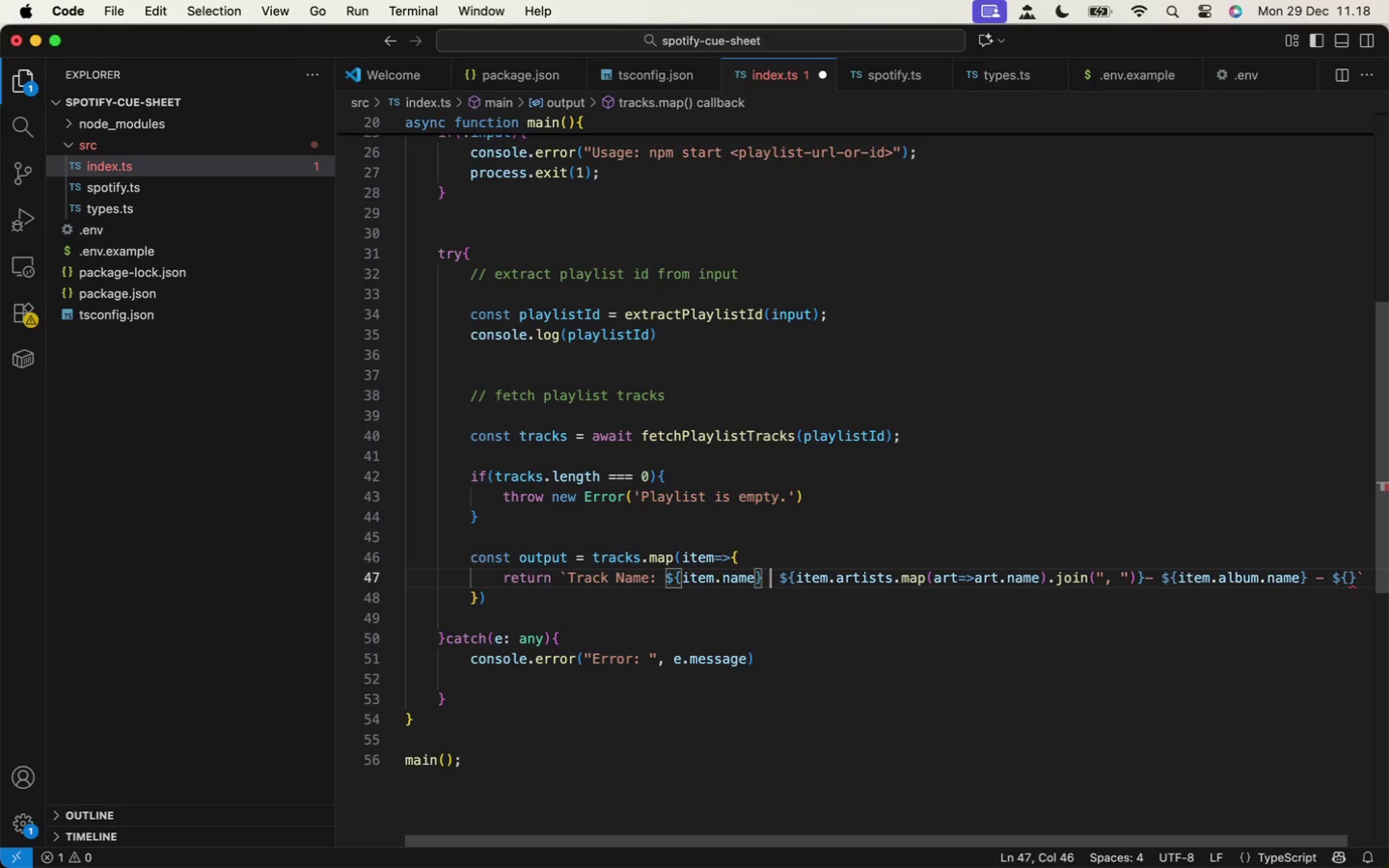 
key(Backspace)
 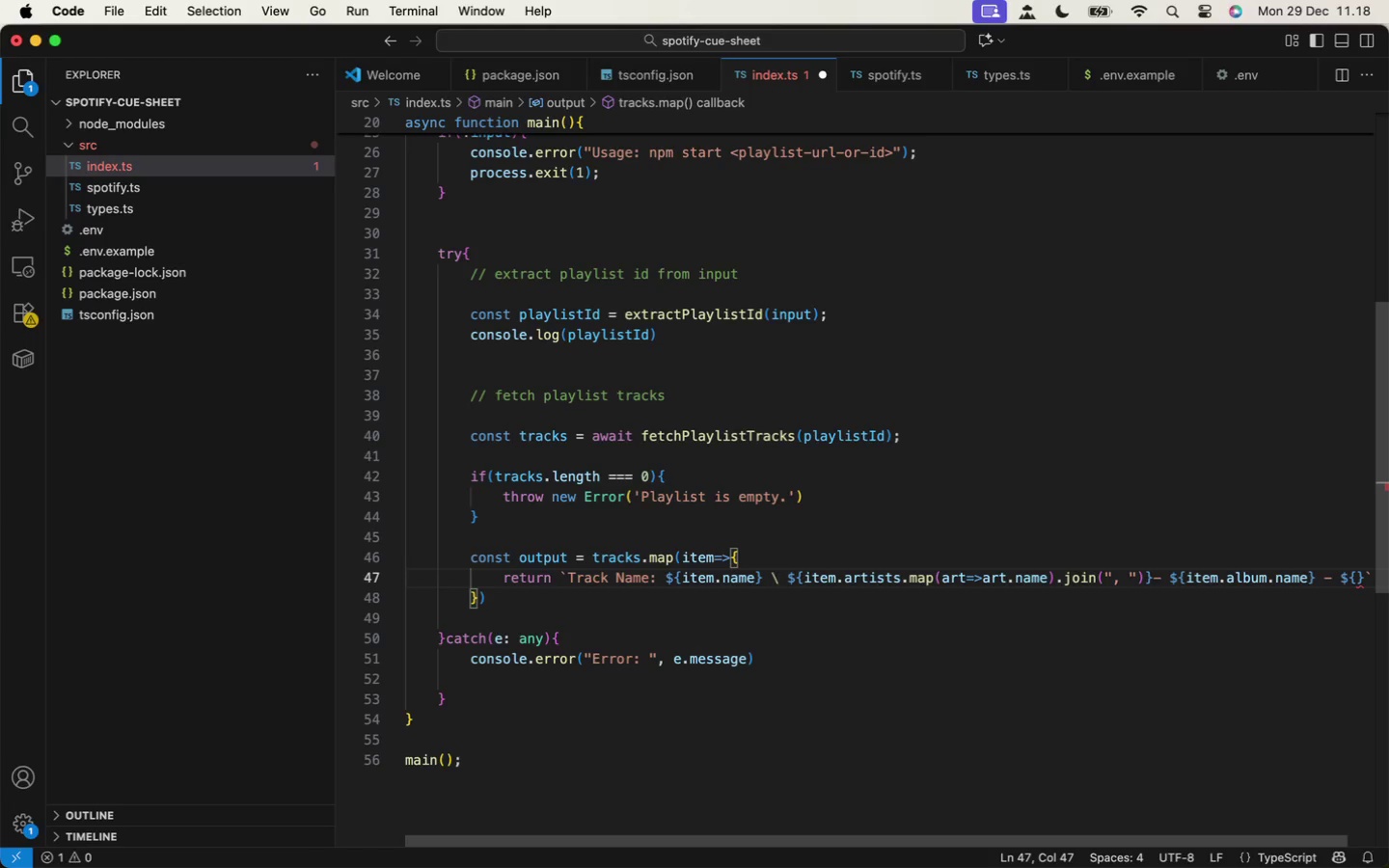 
key(Space)
 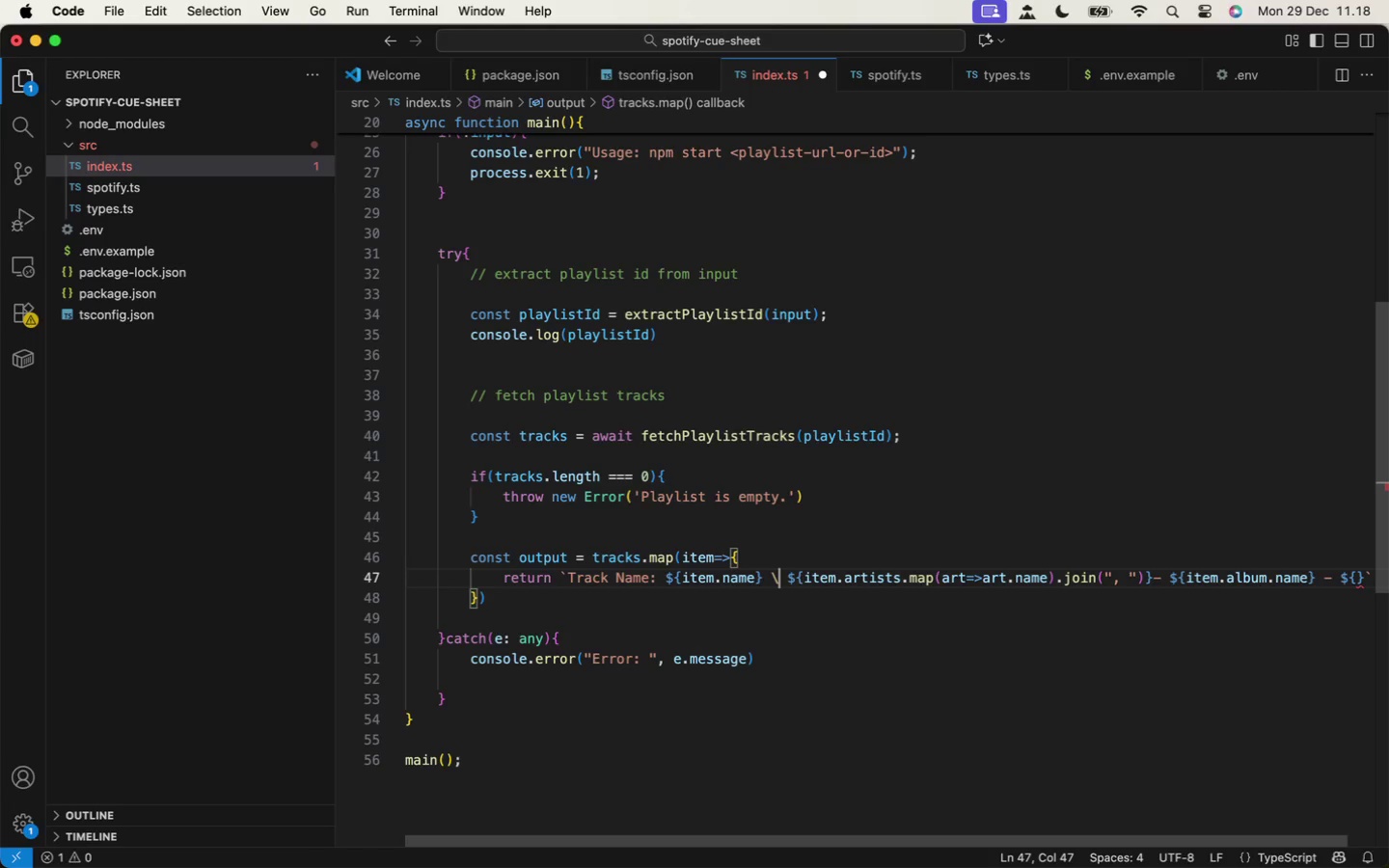 
key(Backslash)
 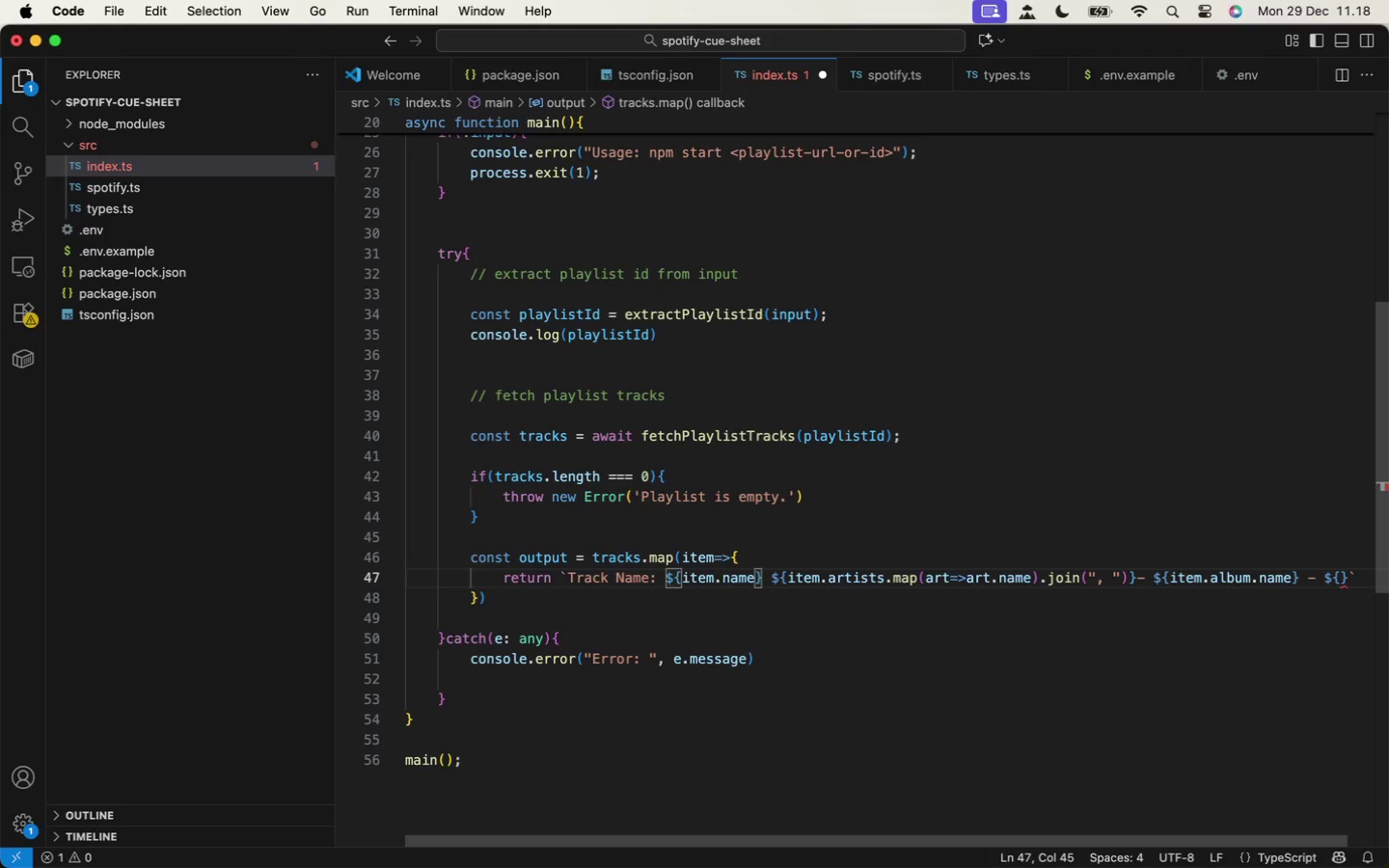 
key(Backspace)
 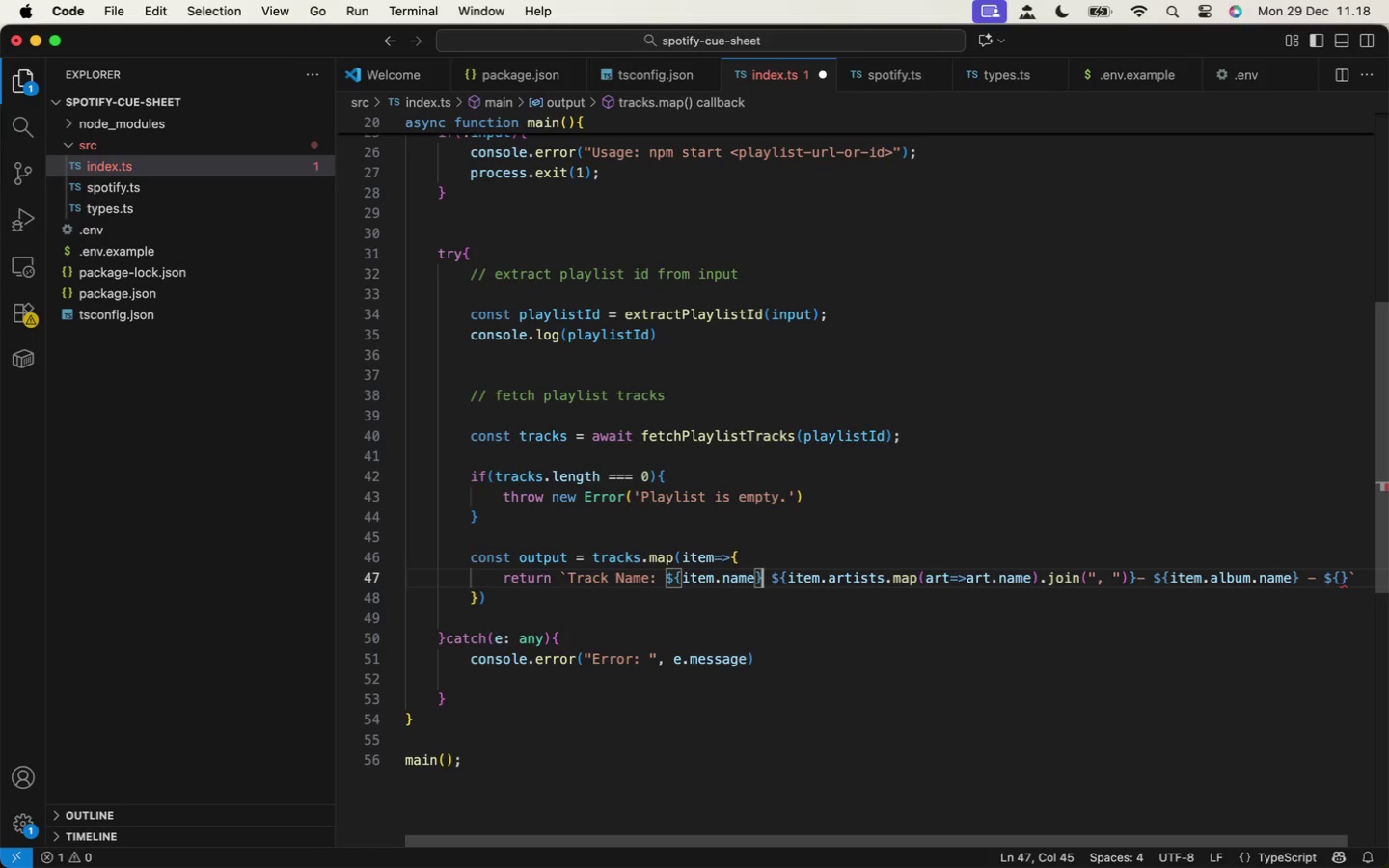 
key(Backspace)
 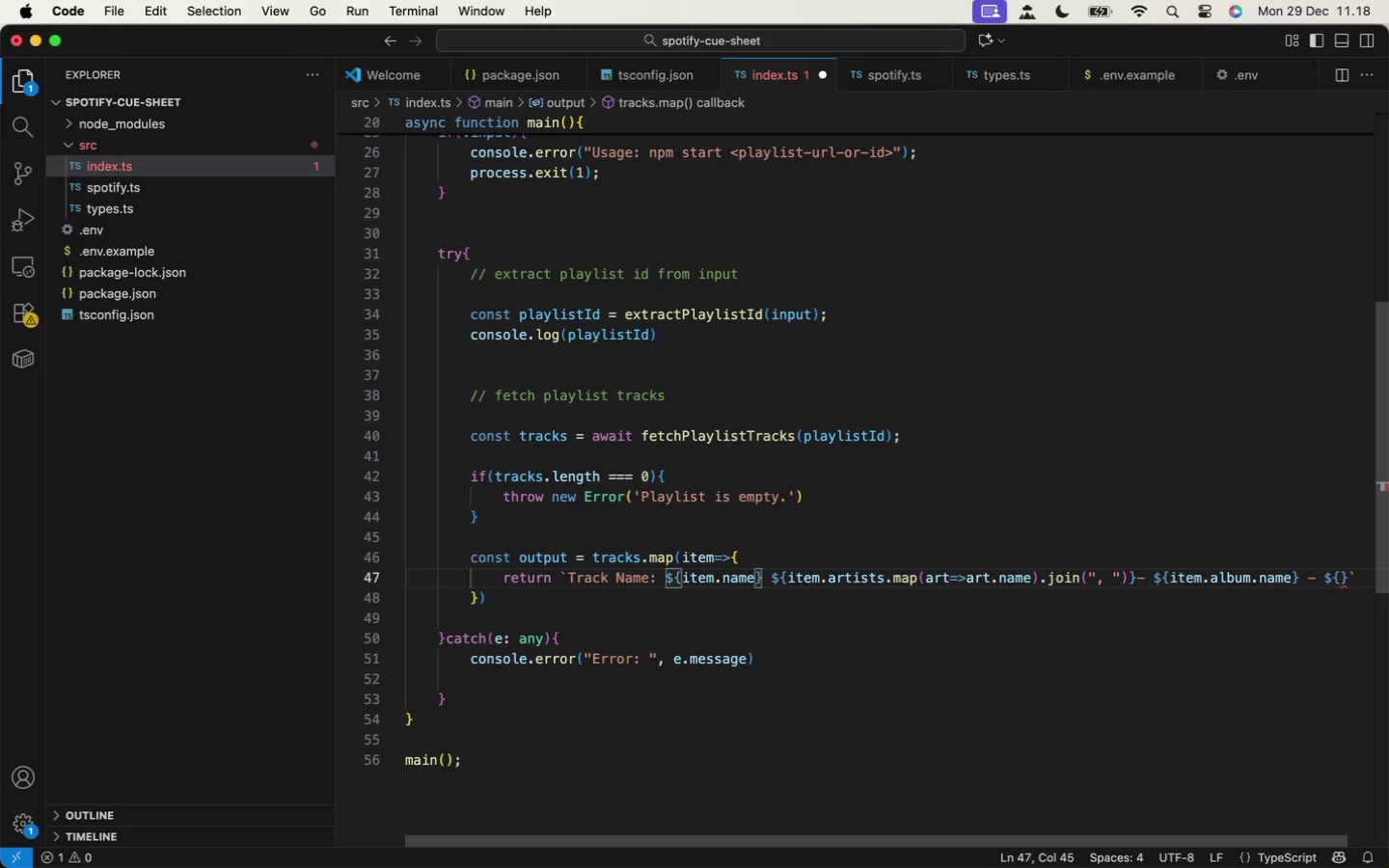 
wait(6.25)
 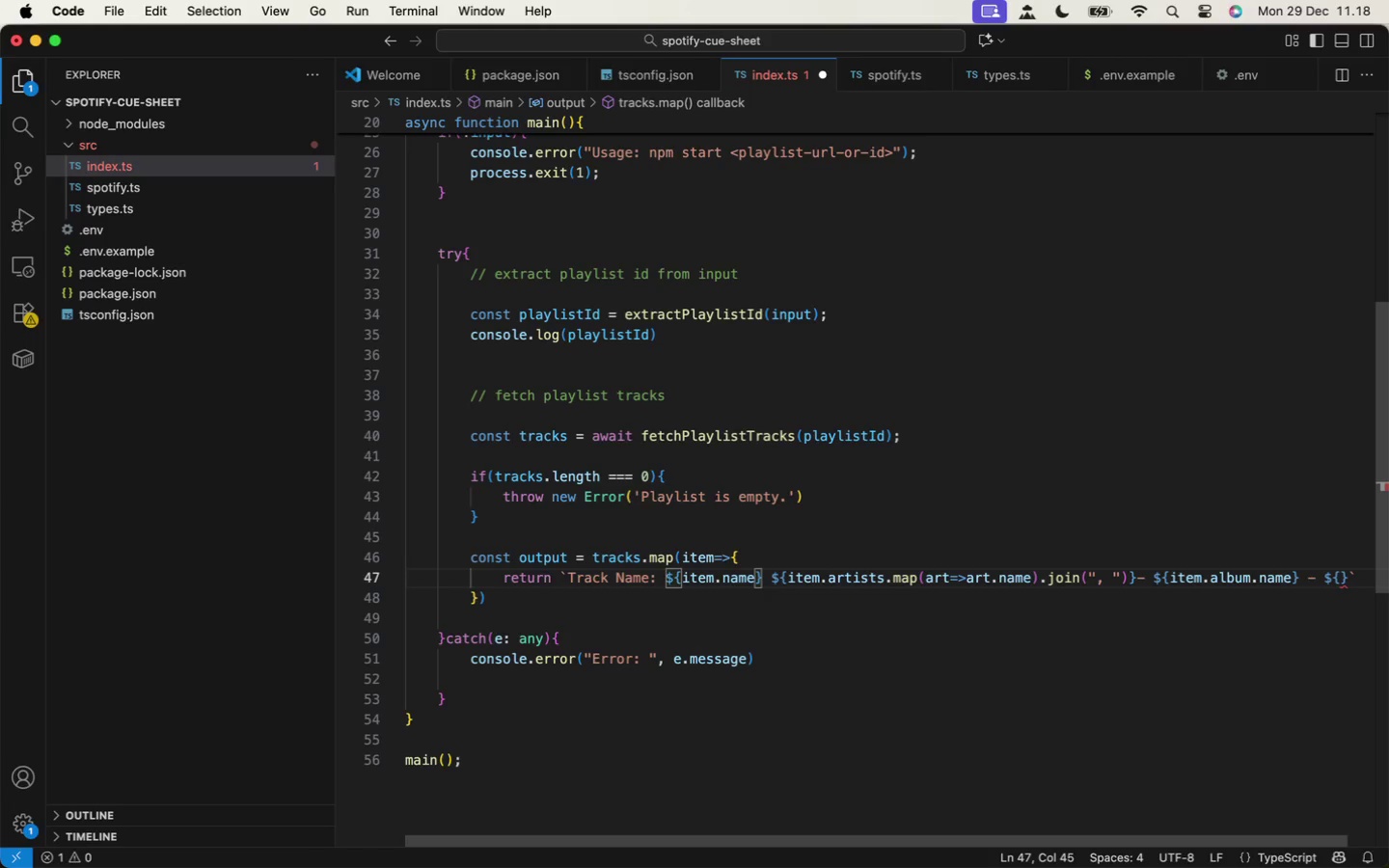 
key(Space)
 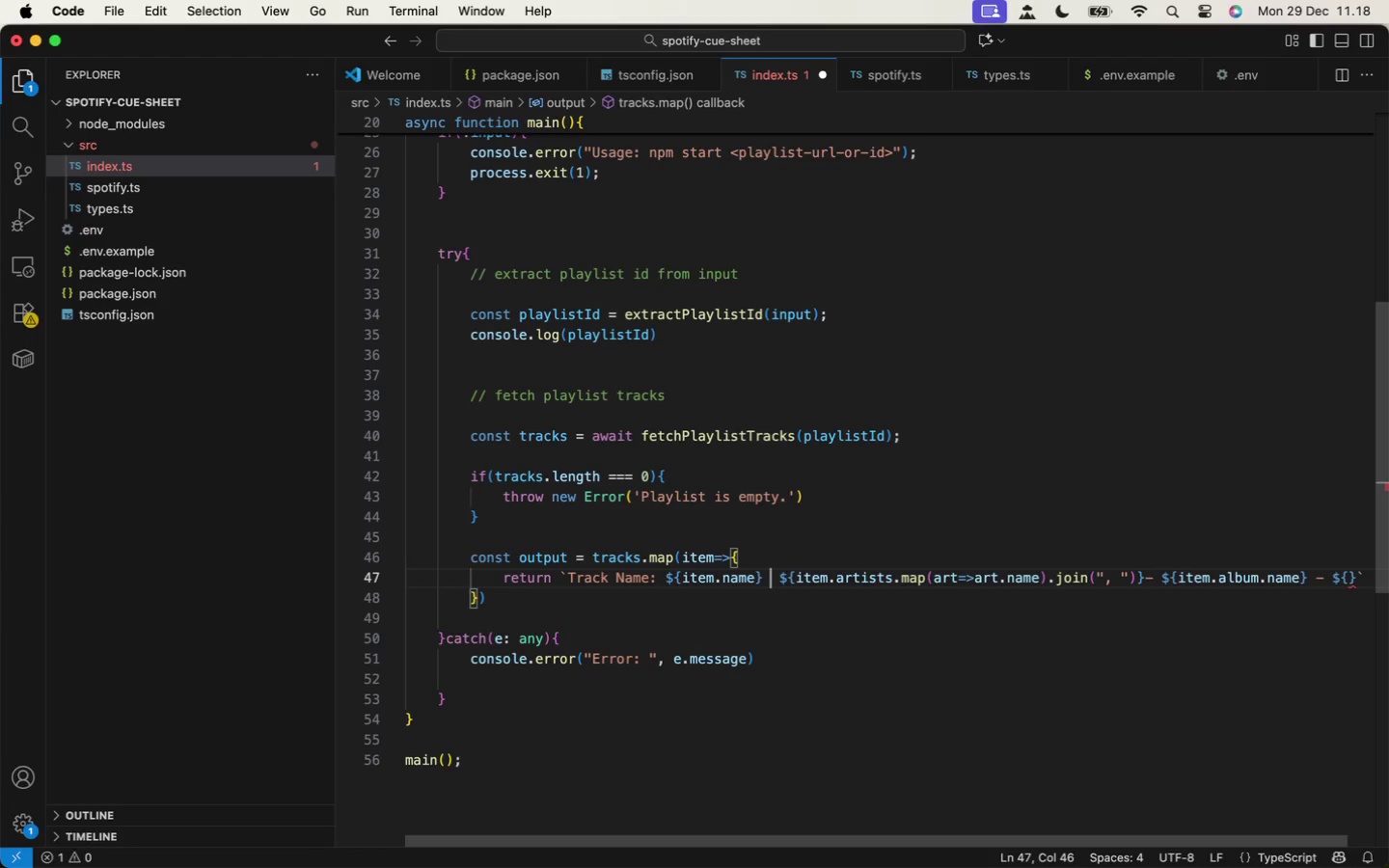 
key(Minus)
 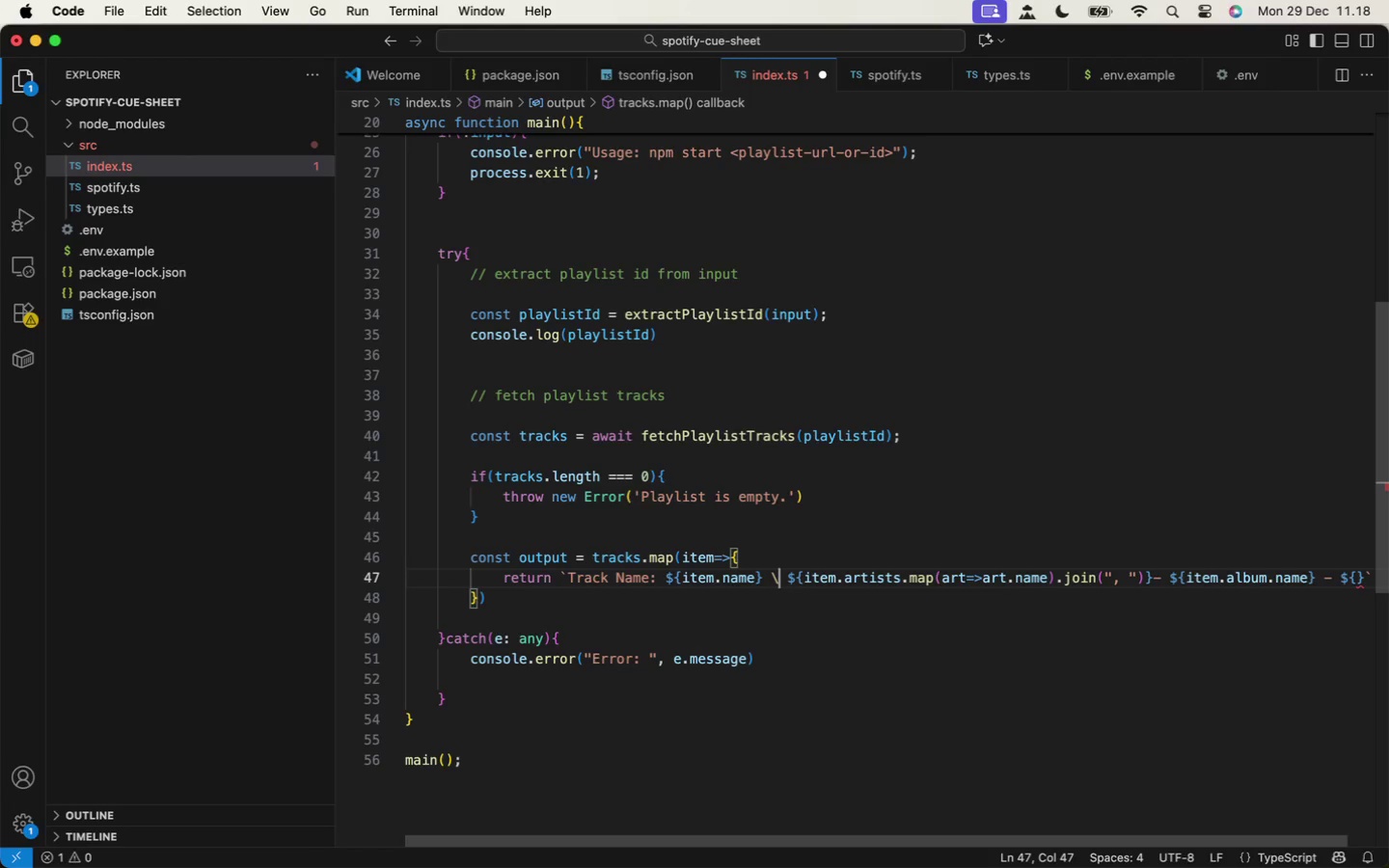 
key(Backspace)
 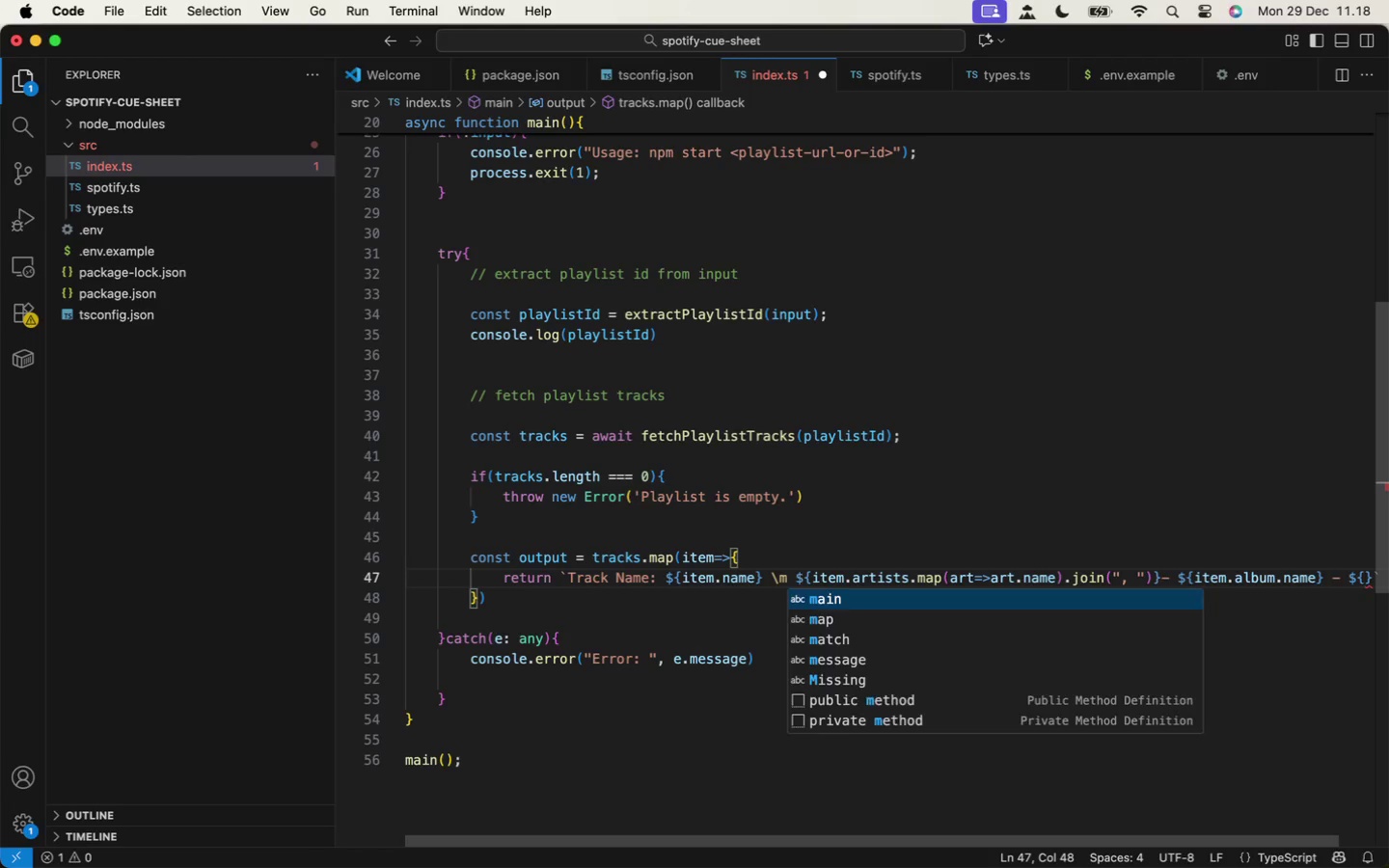 
key(Backslash)
 